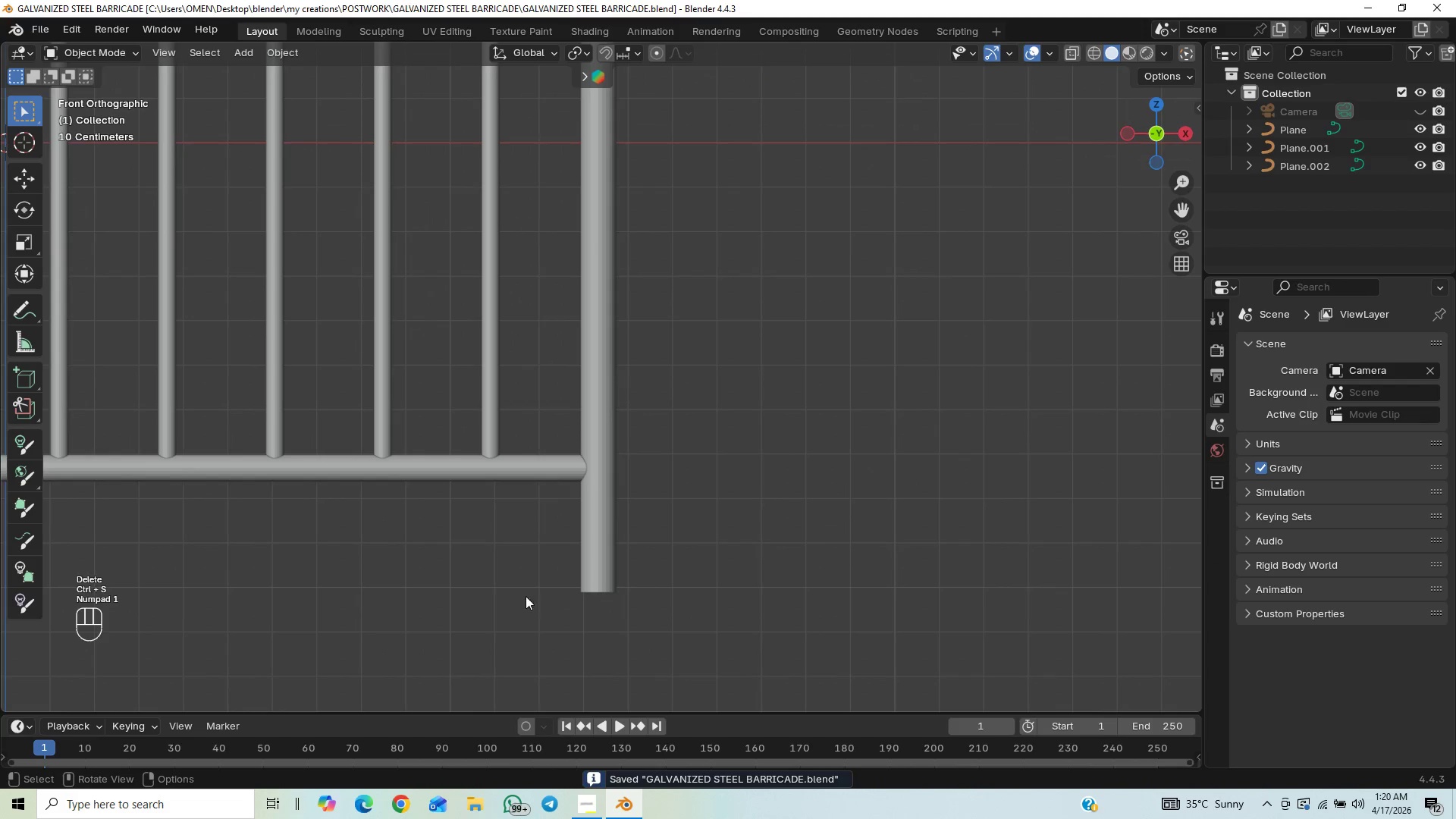 
scroll: coordinate [483, 545], scroll_direction: down, amount: 6.0
 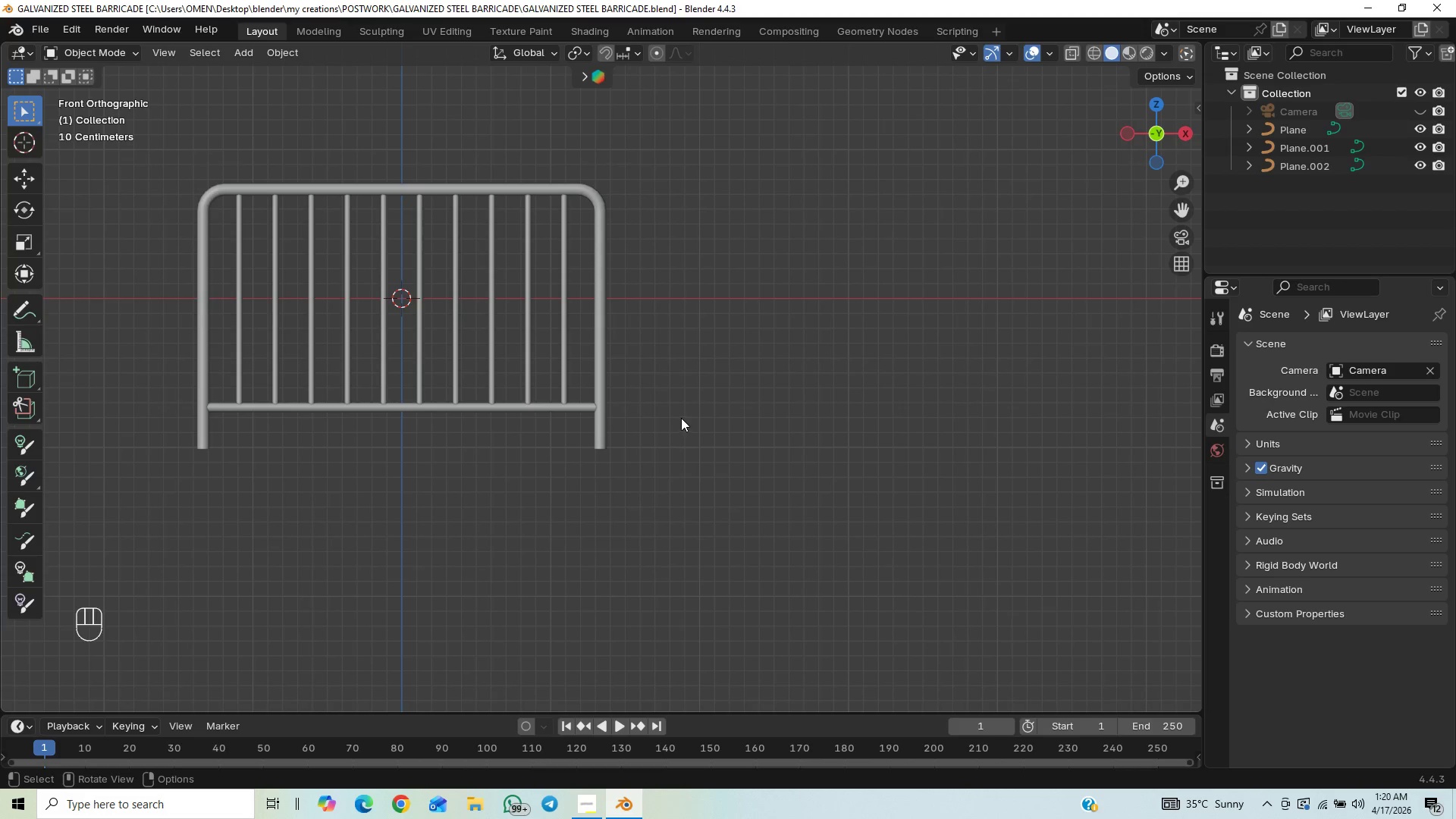 
wait(7.16)
 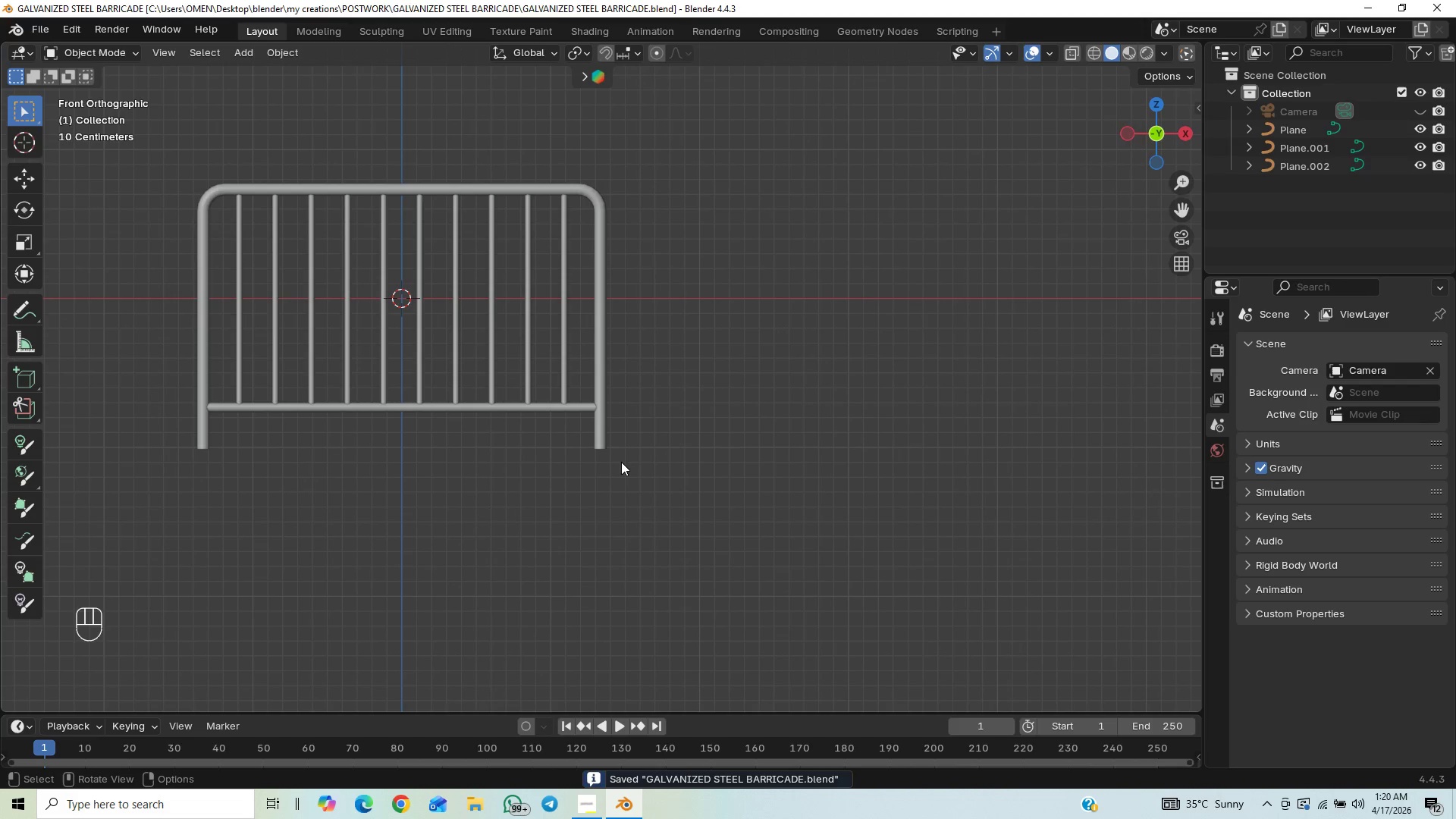 
left_click([607, 439])
 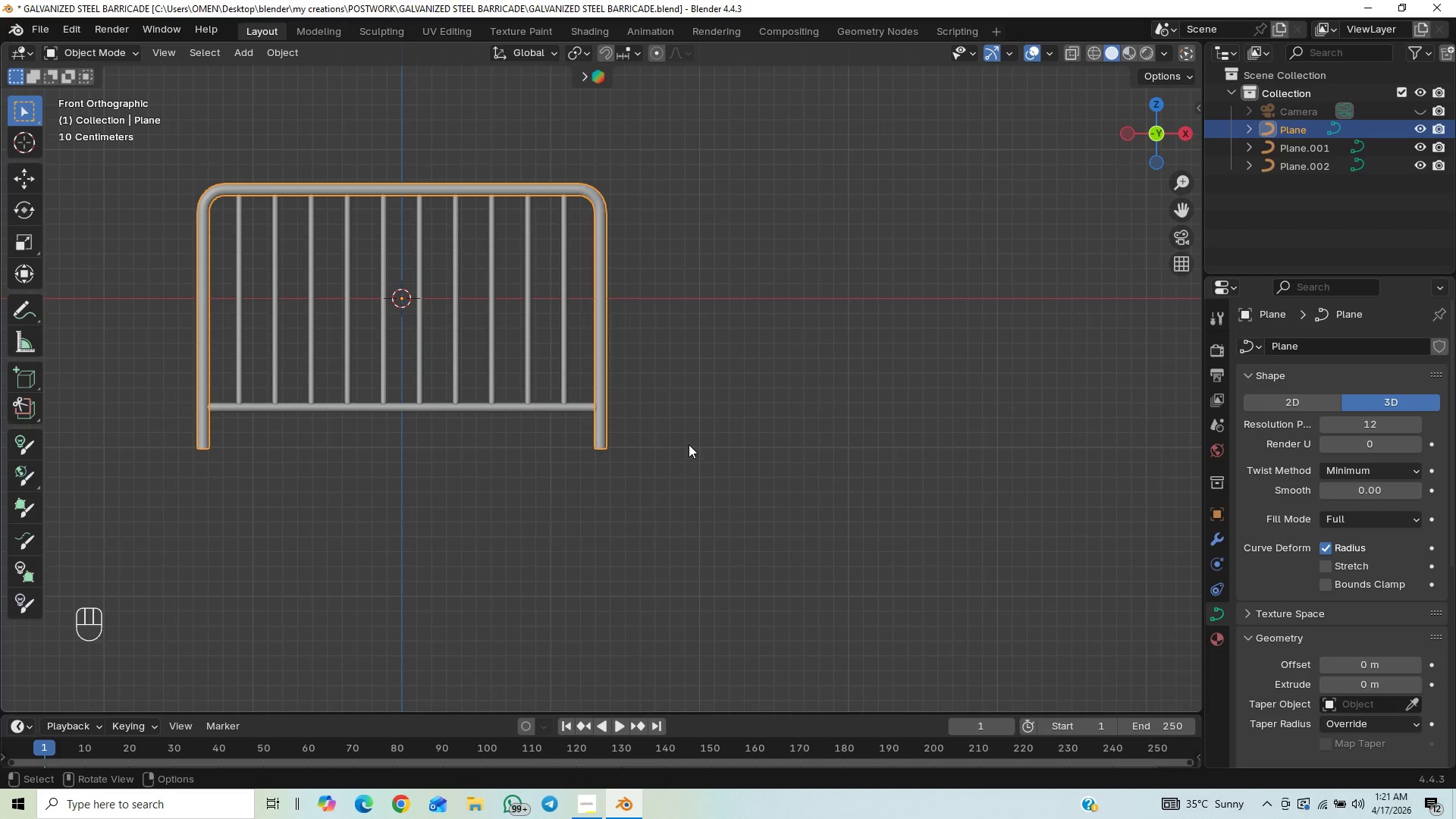 
key(Shift+A)
 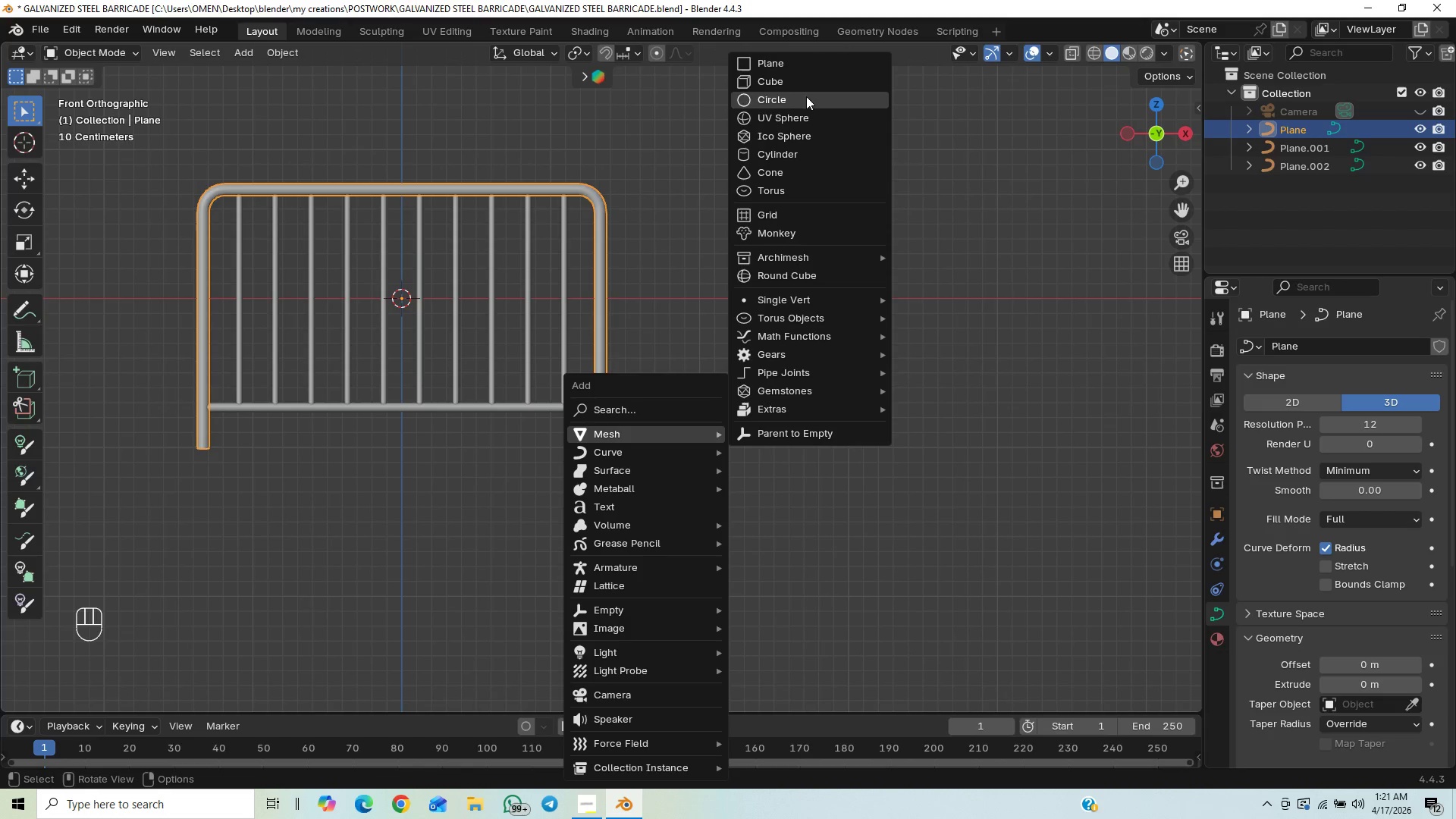 
left_click([807, 69])
 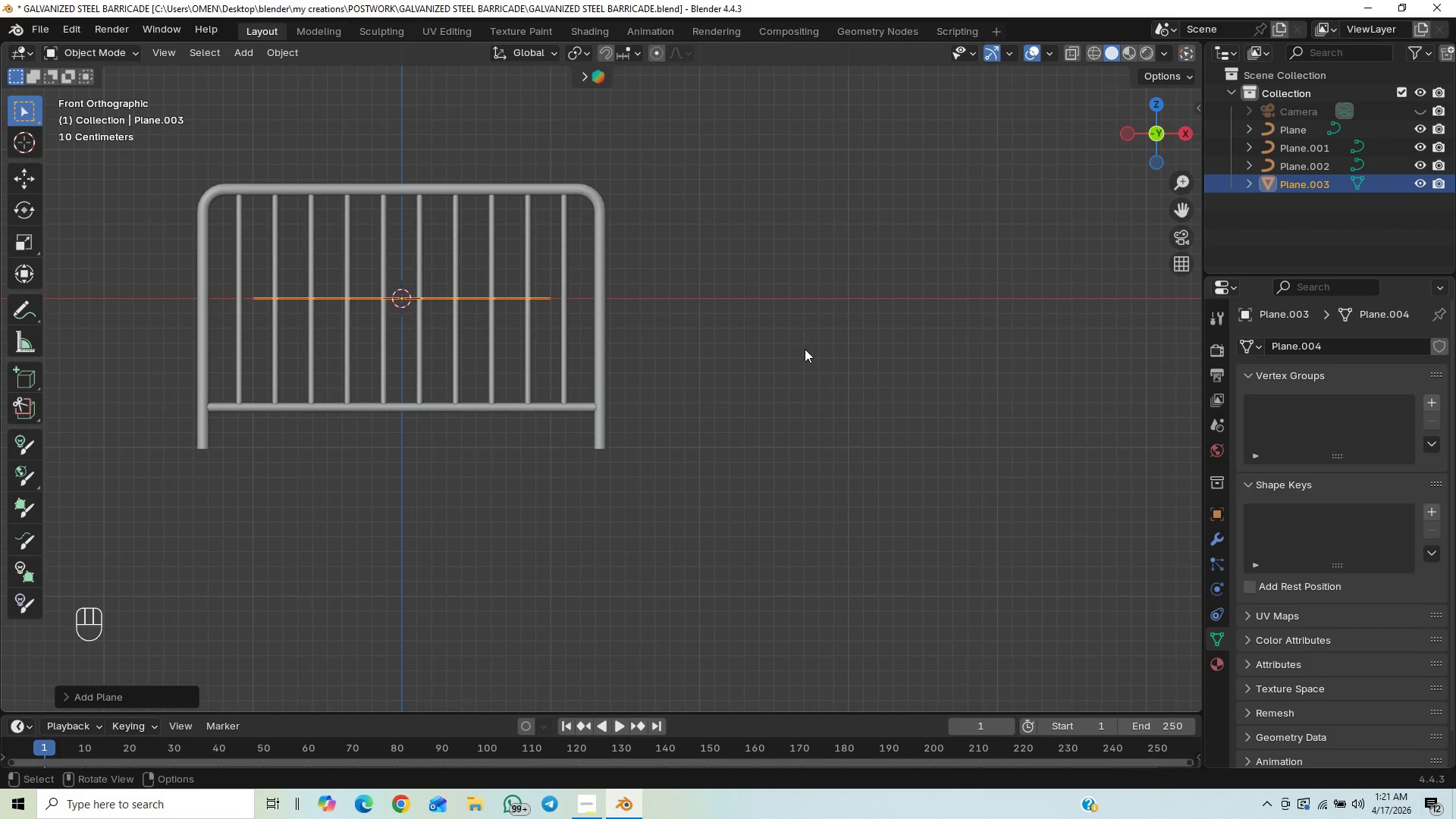 
type(RX90)
 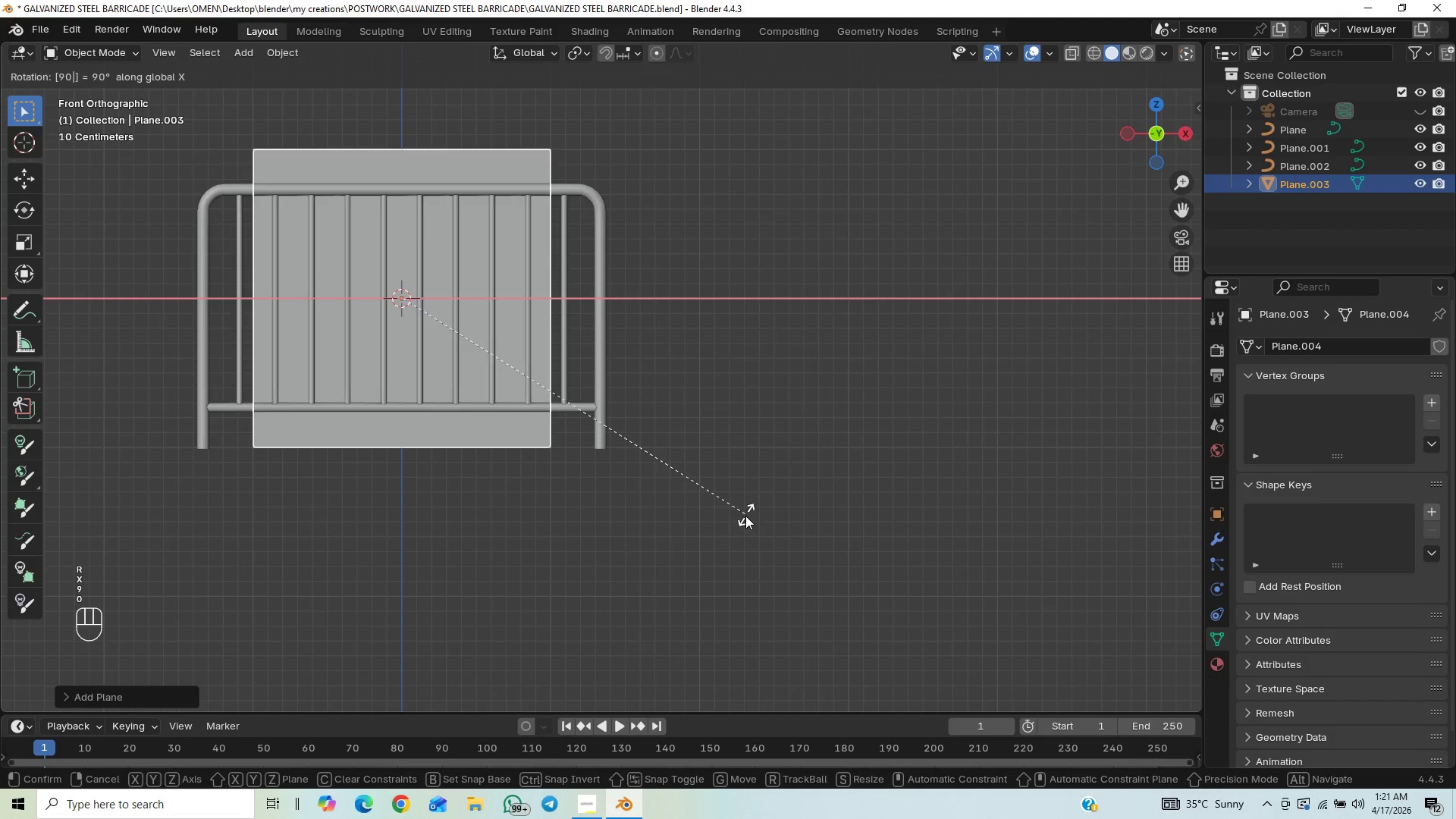 
key(Enter)
 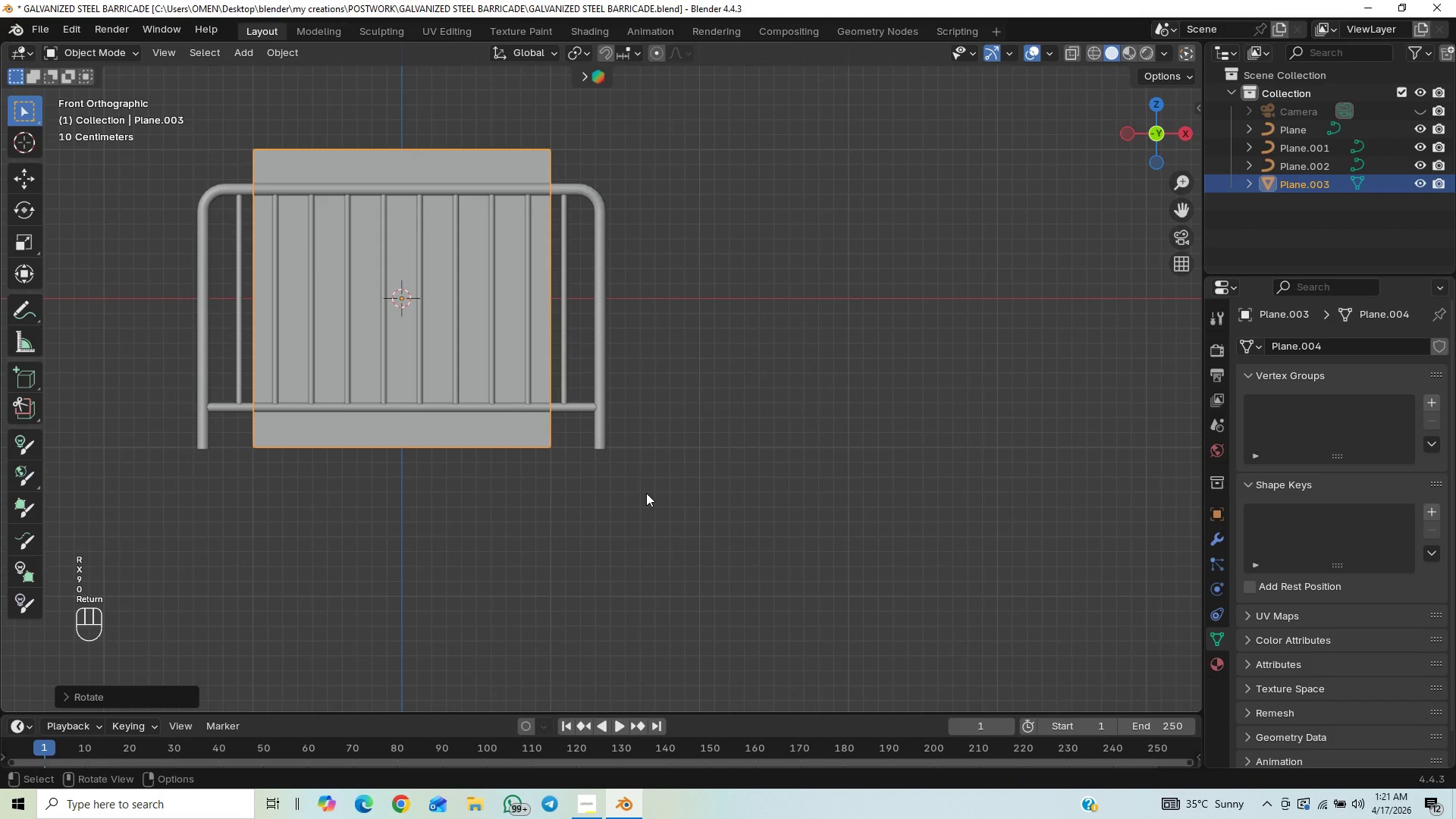 
type(SZ)
 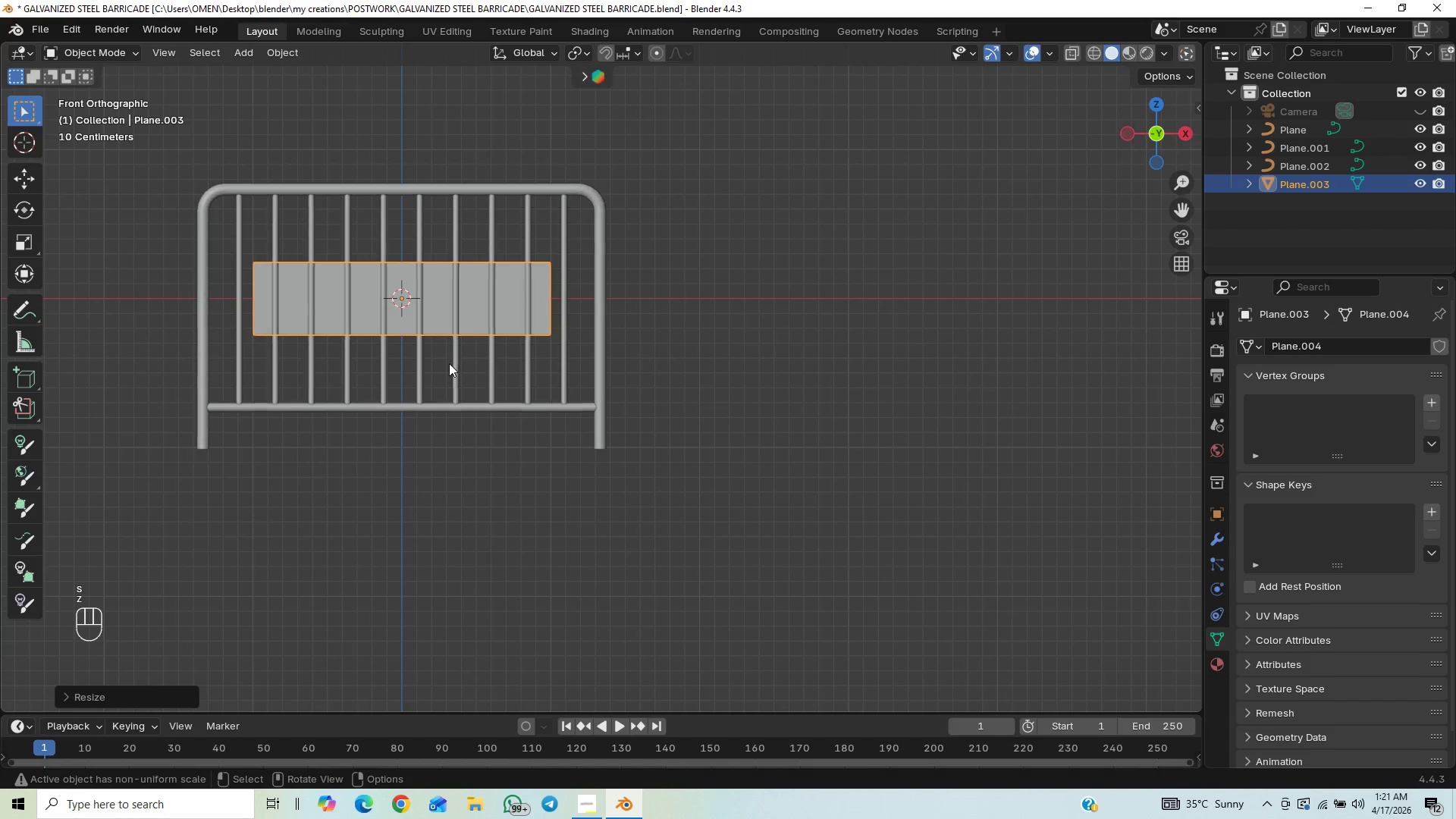 
type(SX)
 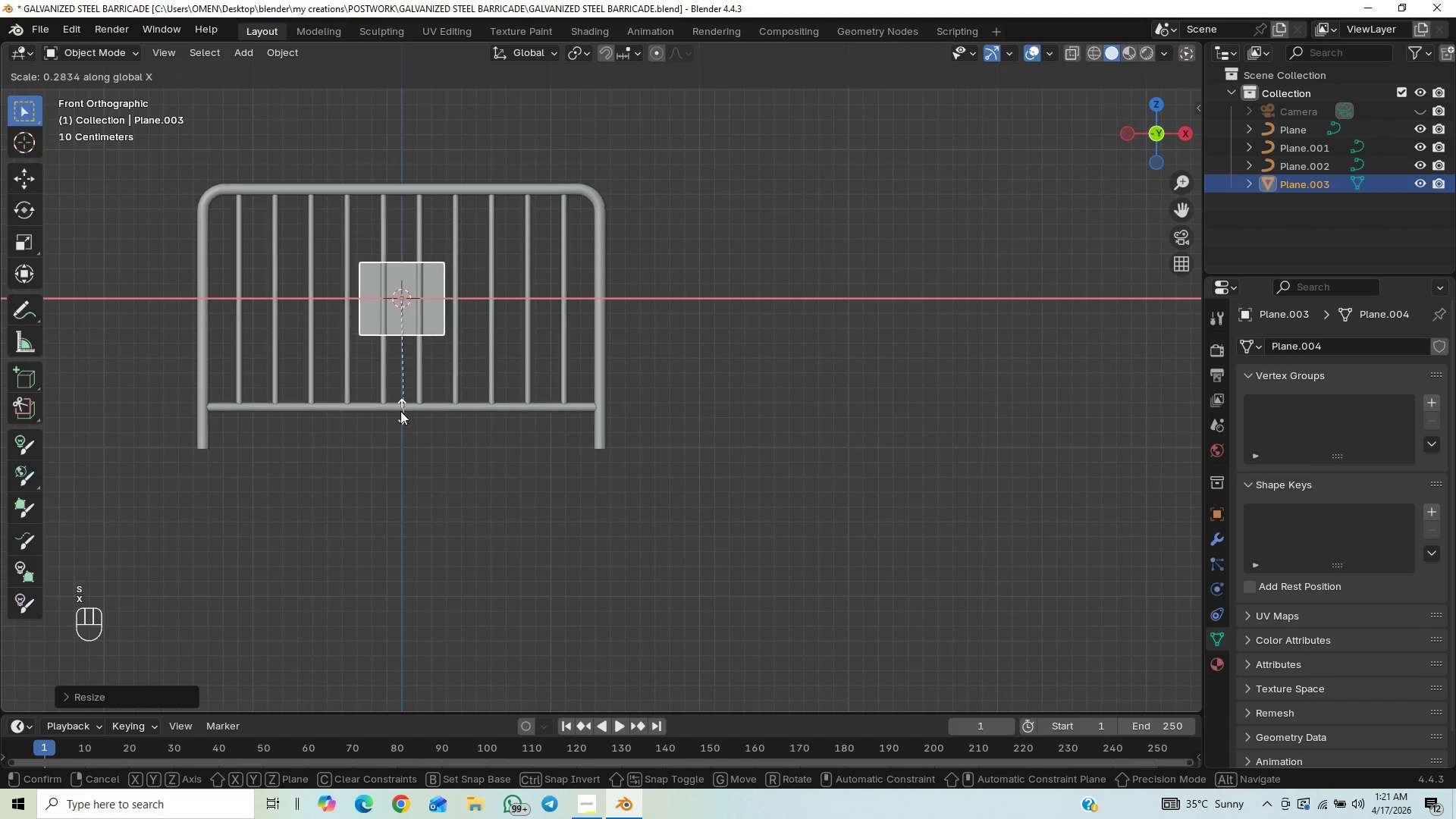 
left_click([393, 387])
 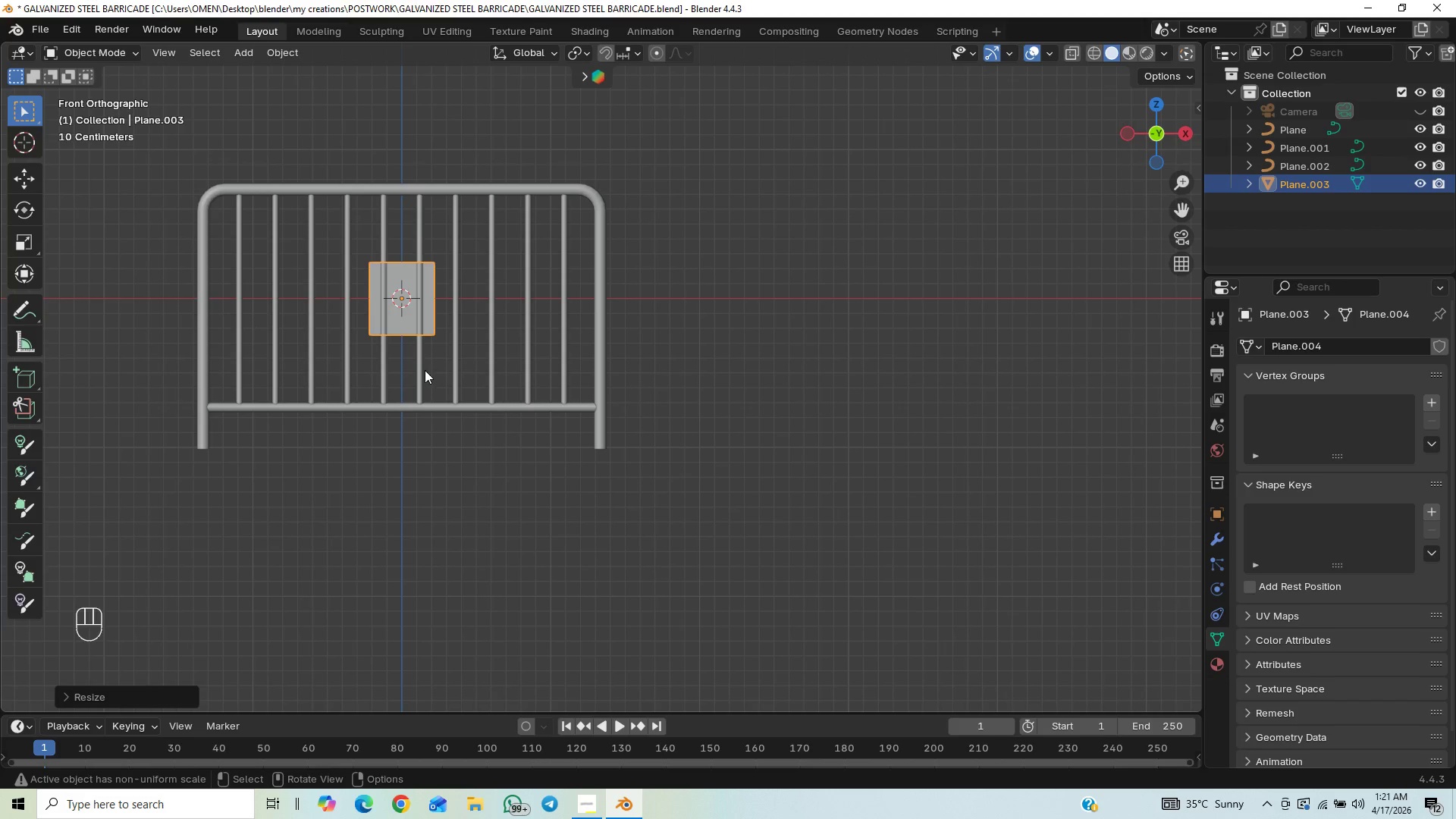 
type(SZSX)
 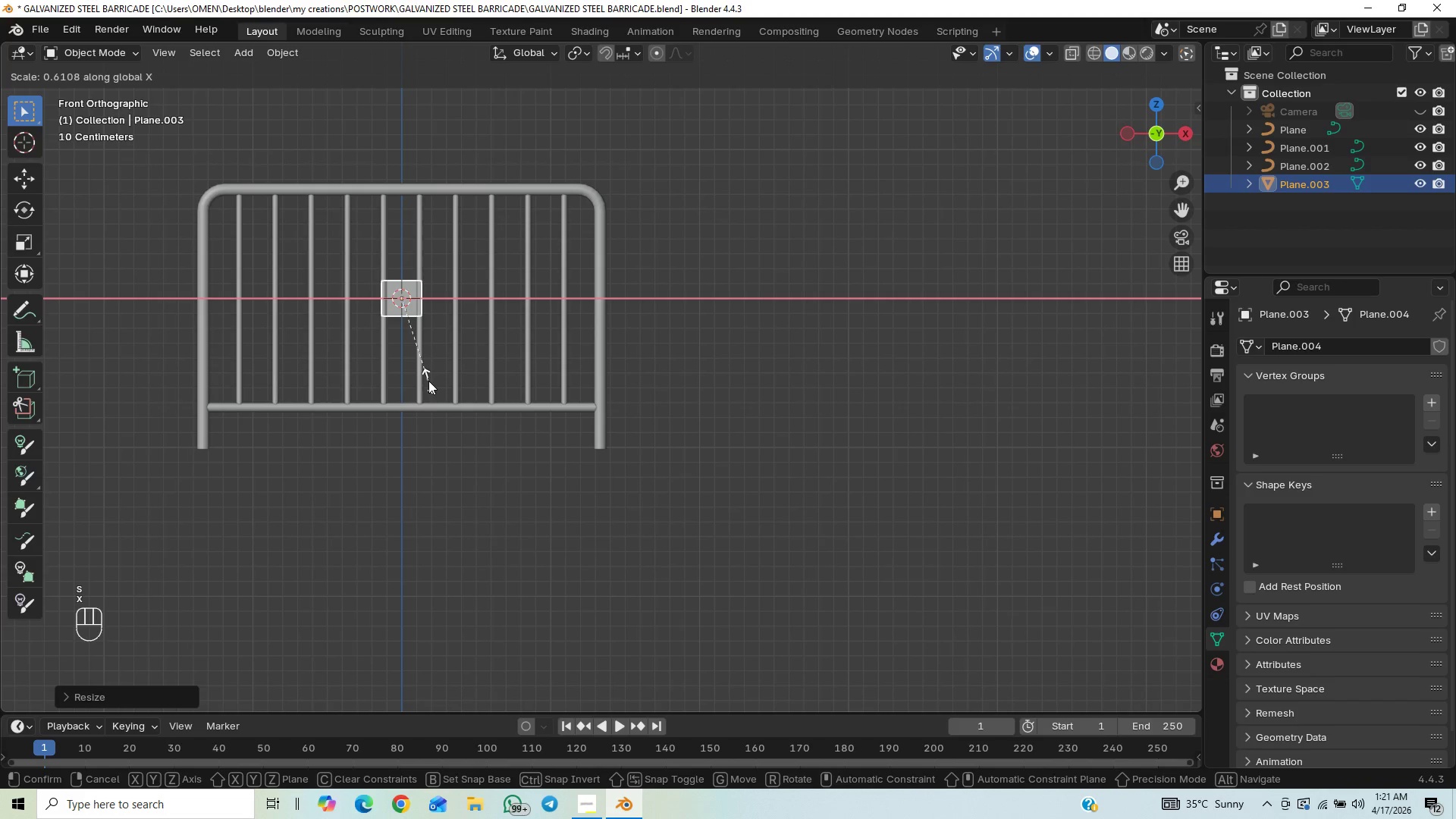 
left_click([428, 381])
 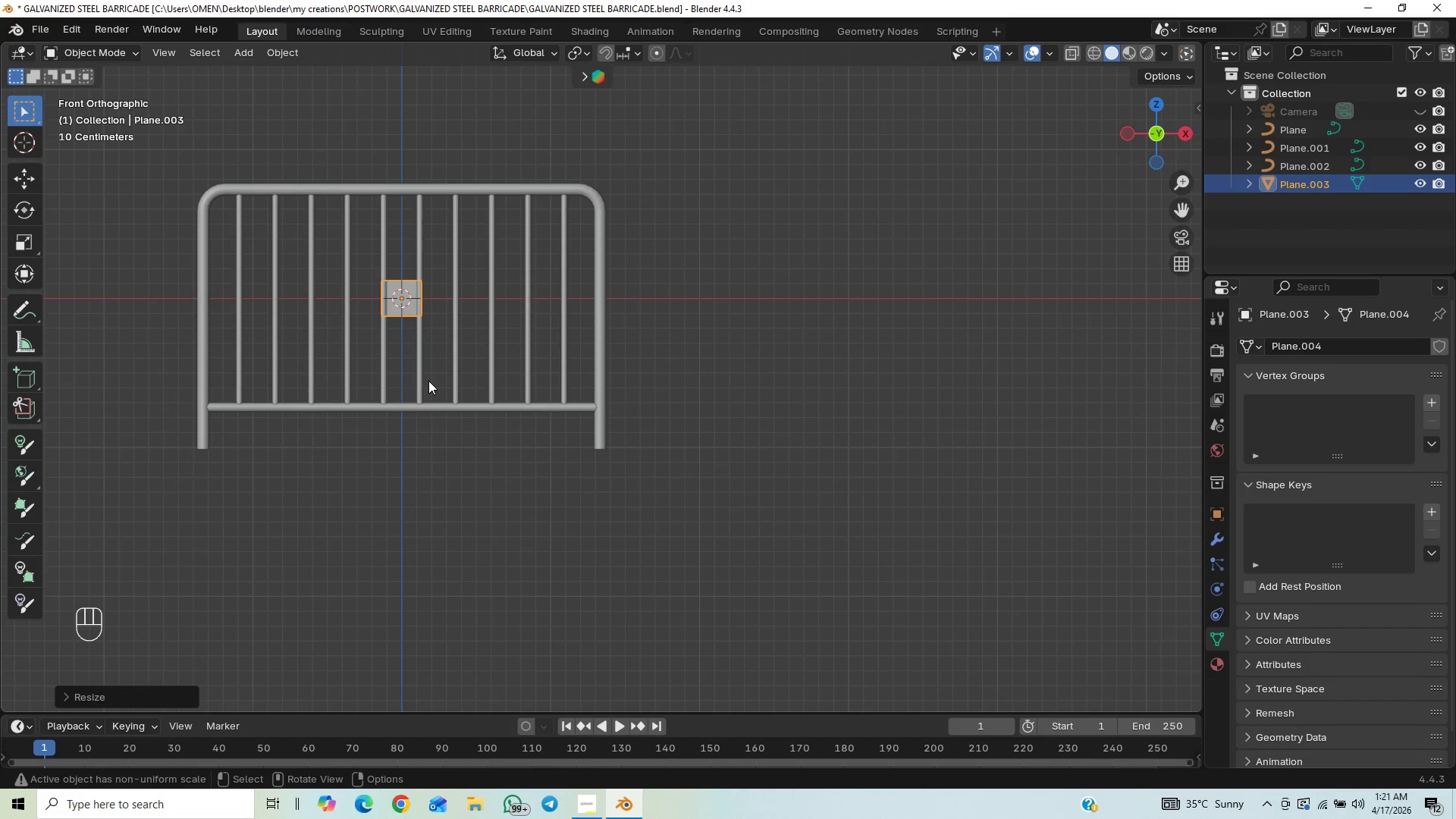 
type(SZ)
 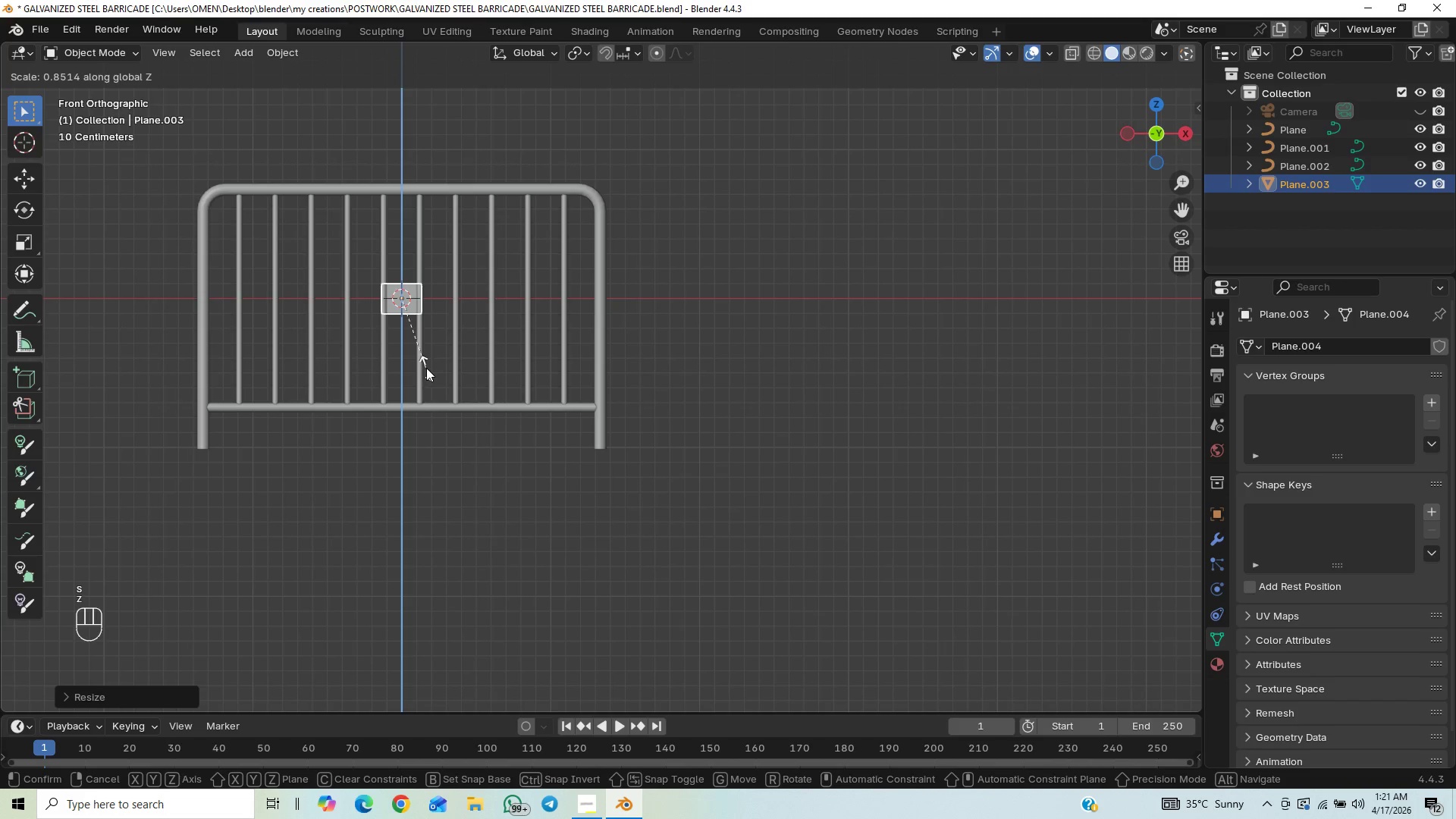 
left_click([426, 363])
 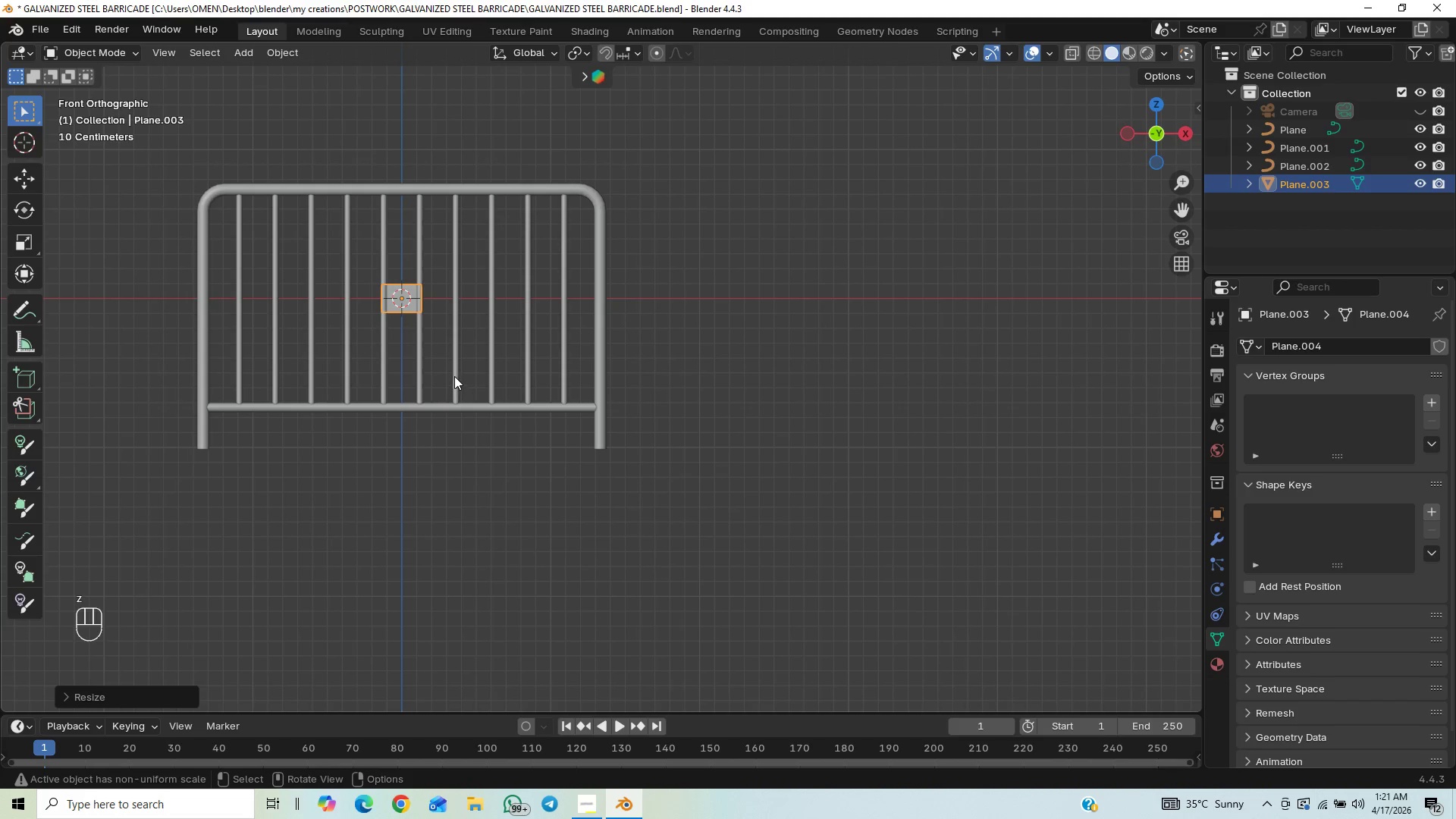 
key(Tab)
 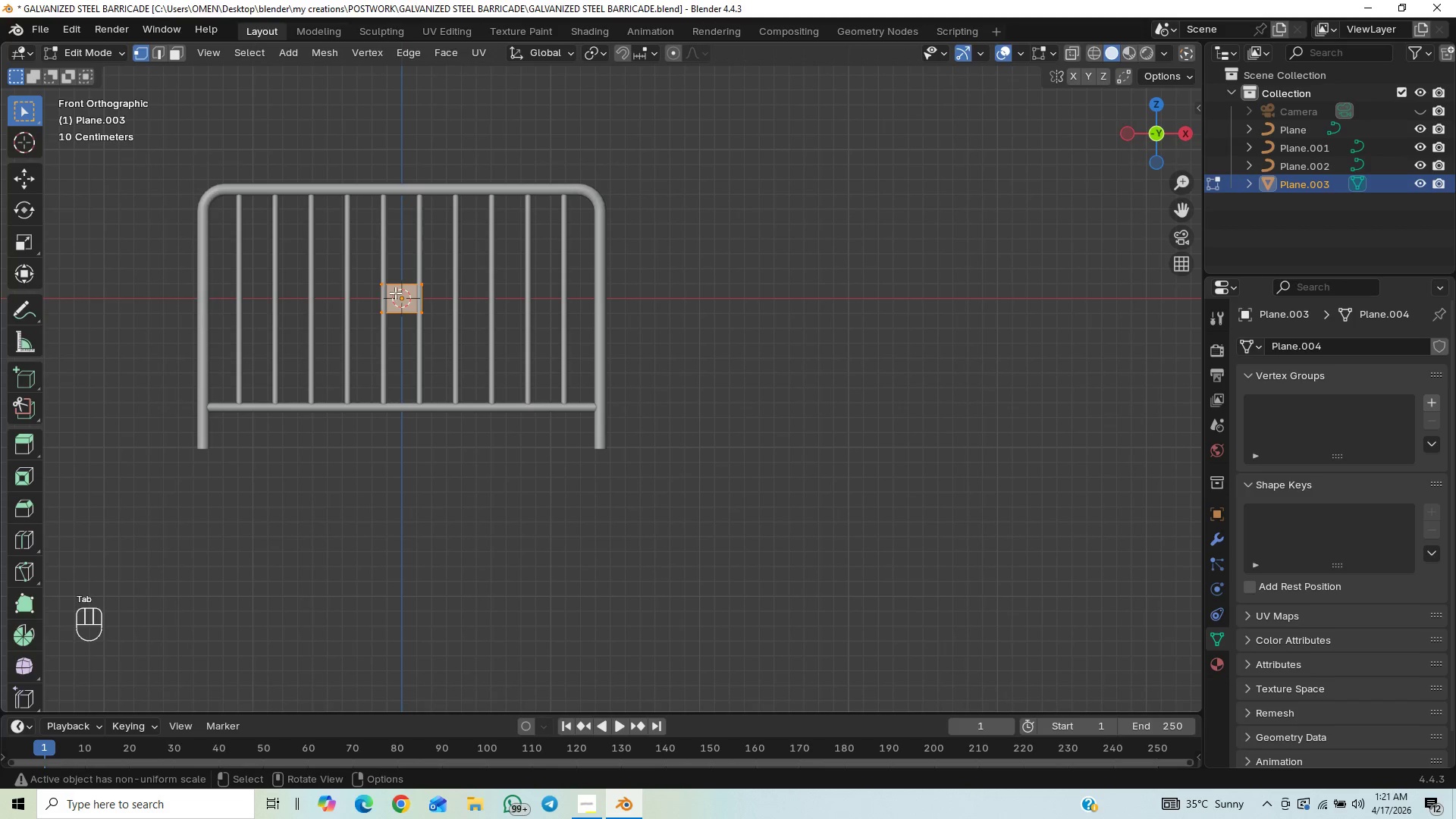 
key(2)
 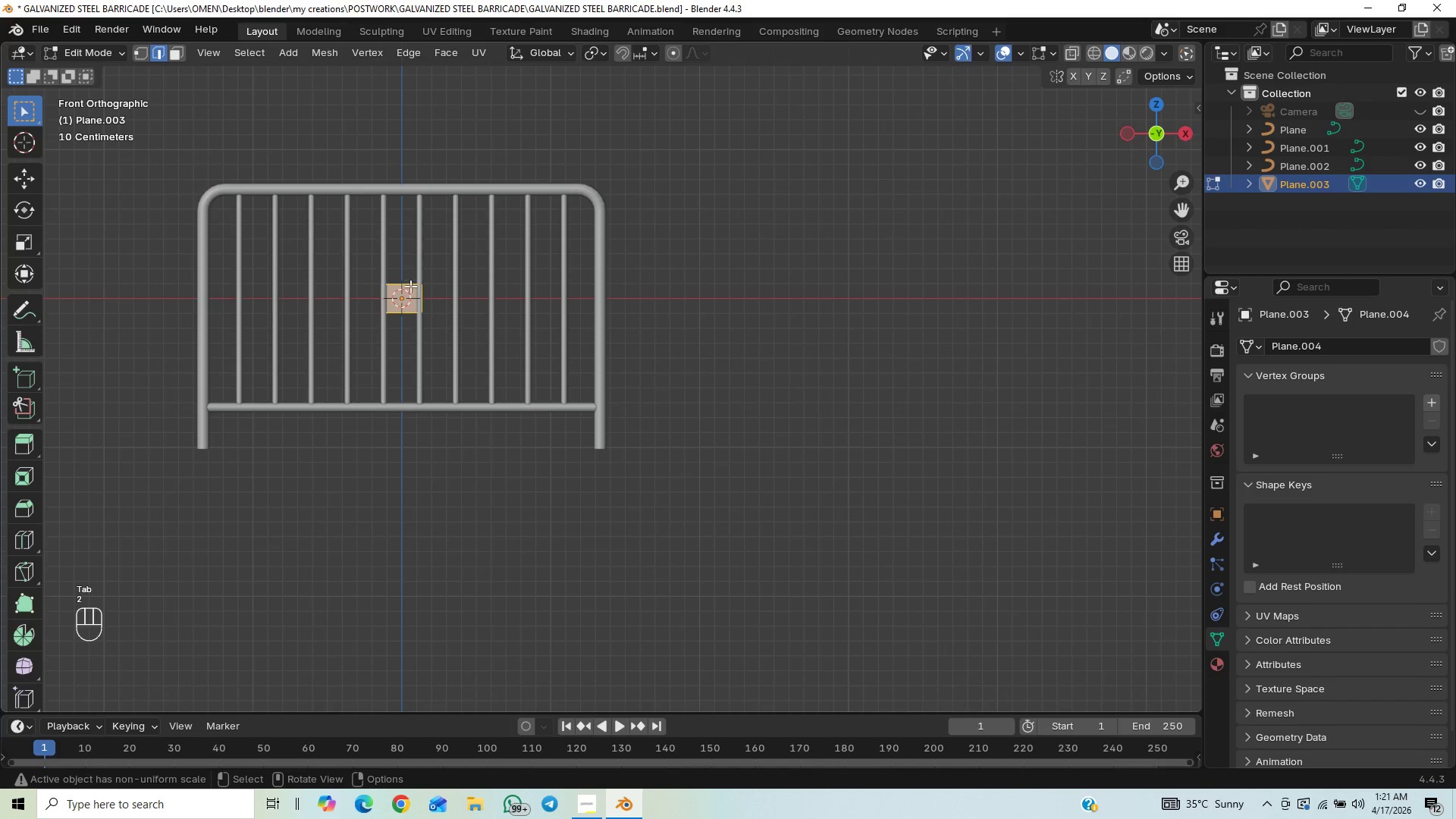 
left_click_drag(start_coordinate=[403, 300], to_coordinate=[398, 335])
 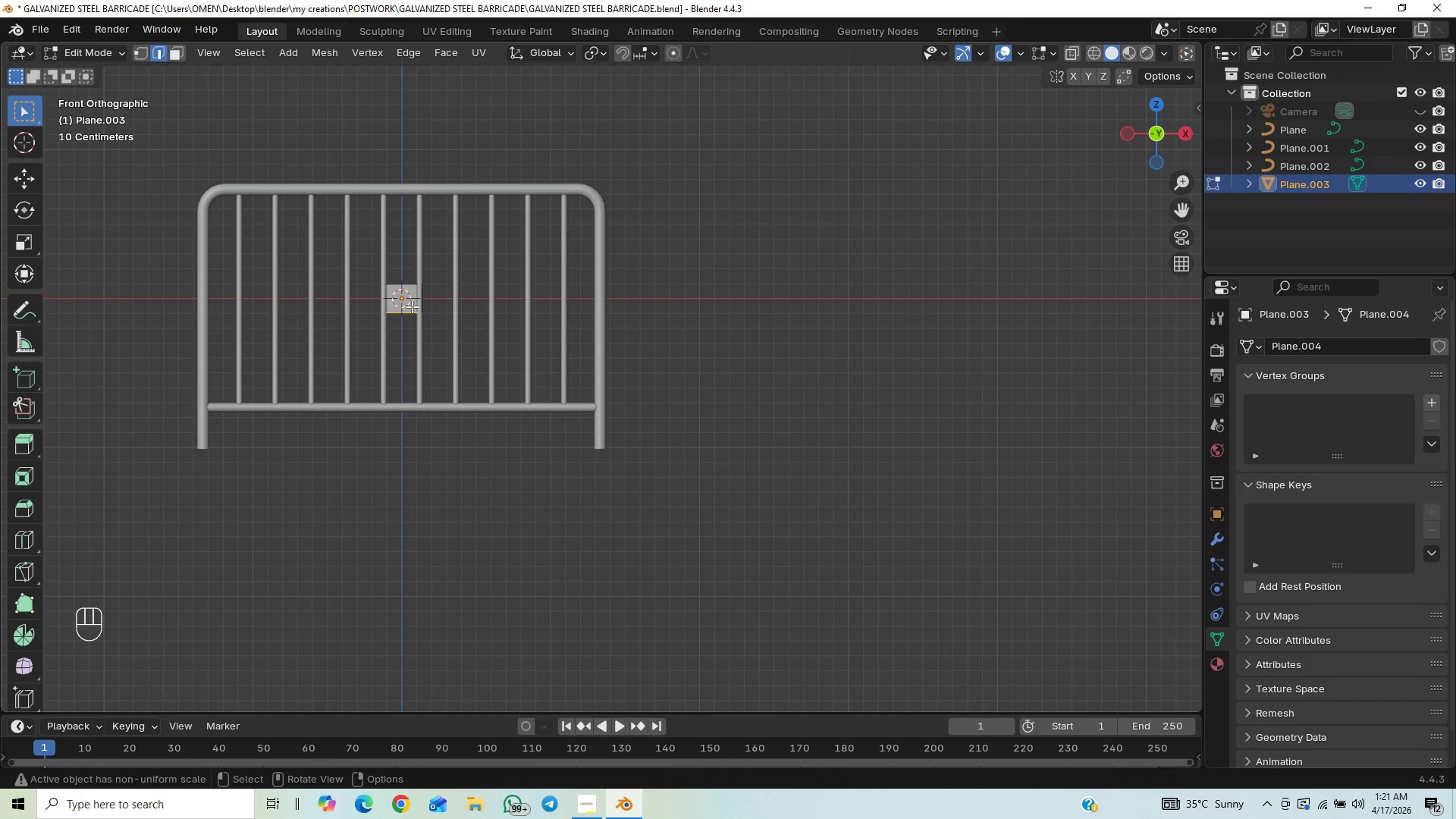 
key(X)
 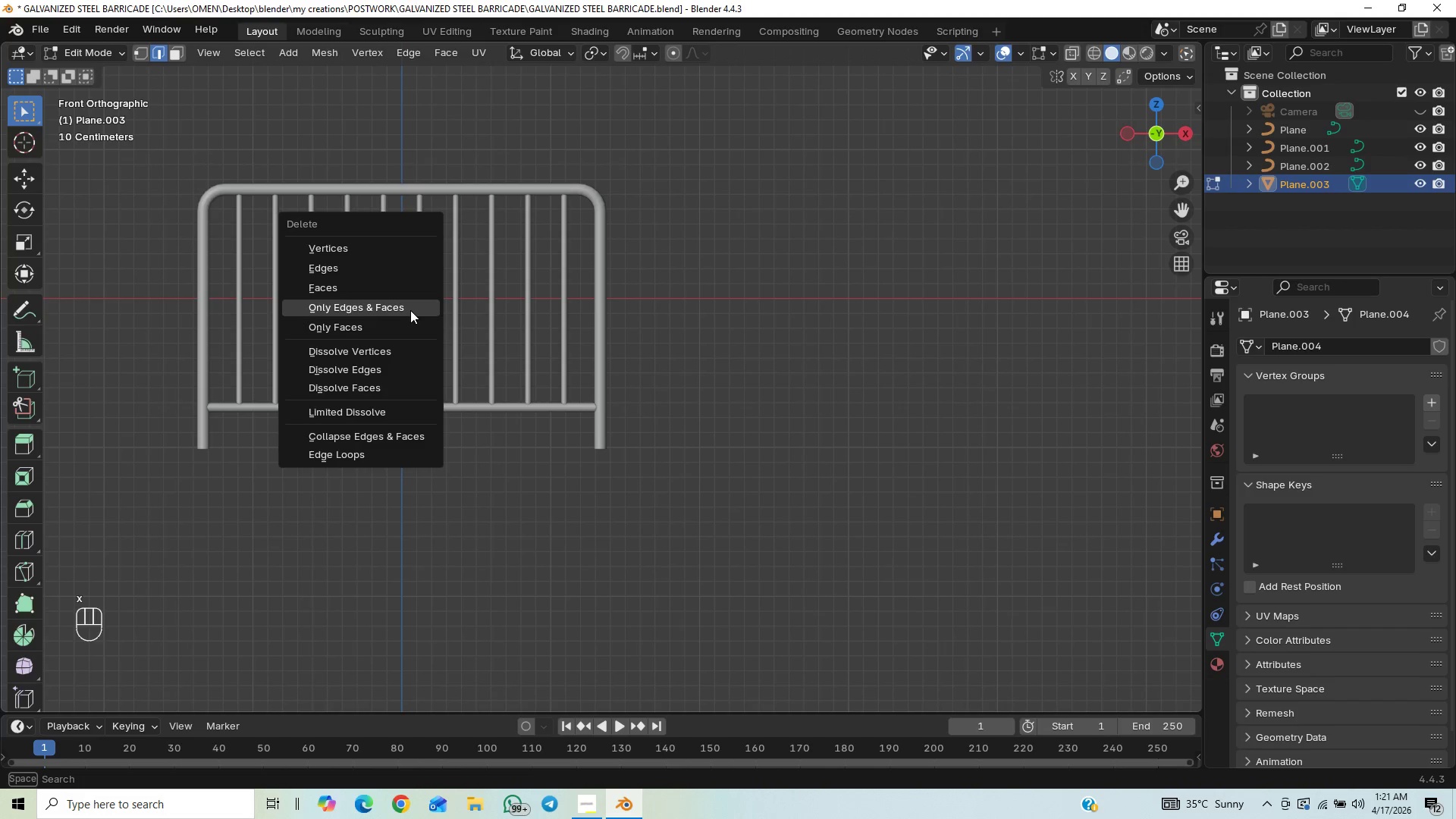 
left_click([410, 310])
 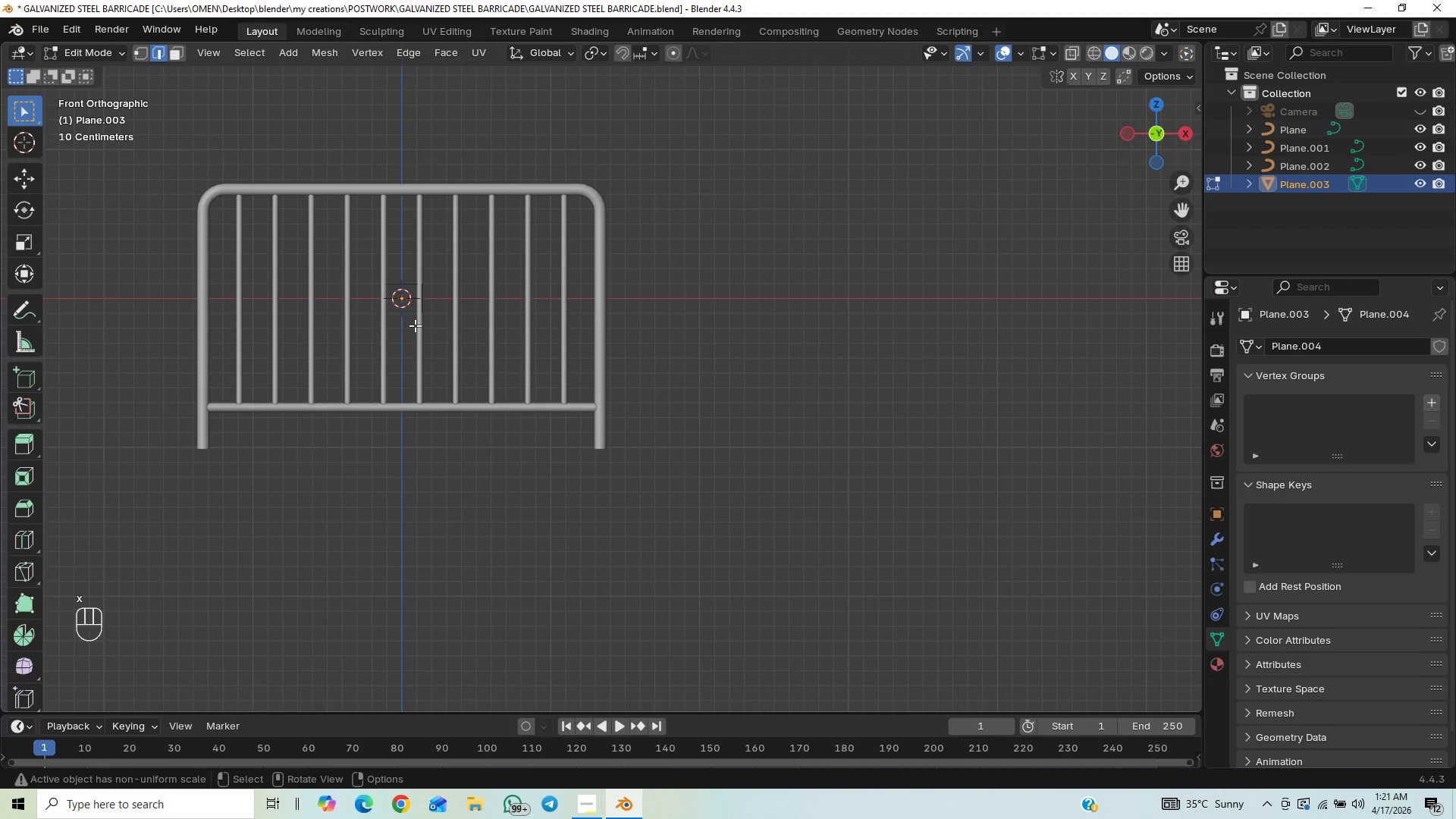 
hold_key(key=ControlLeft, duration=1.06)
 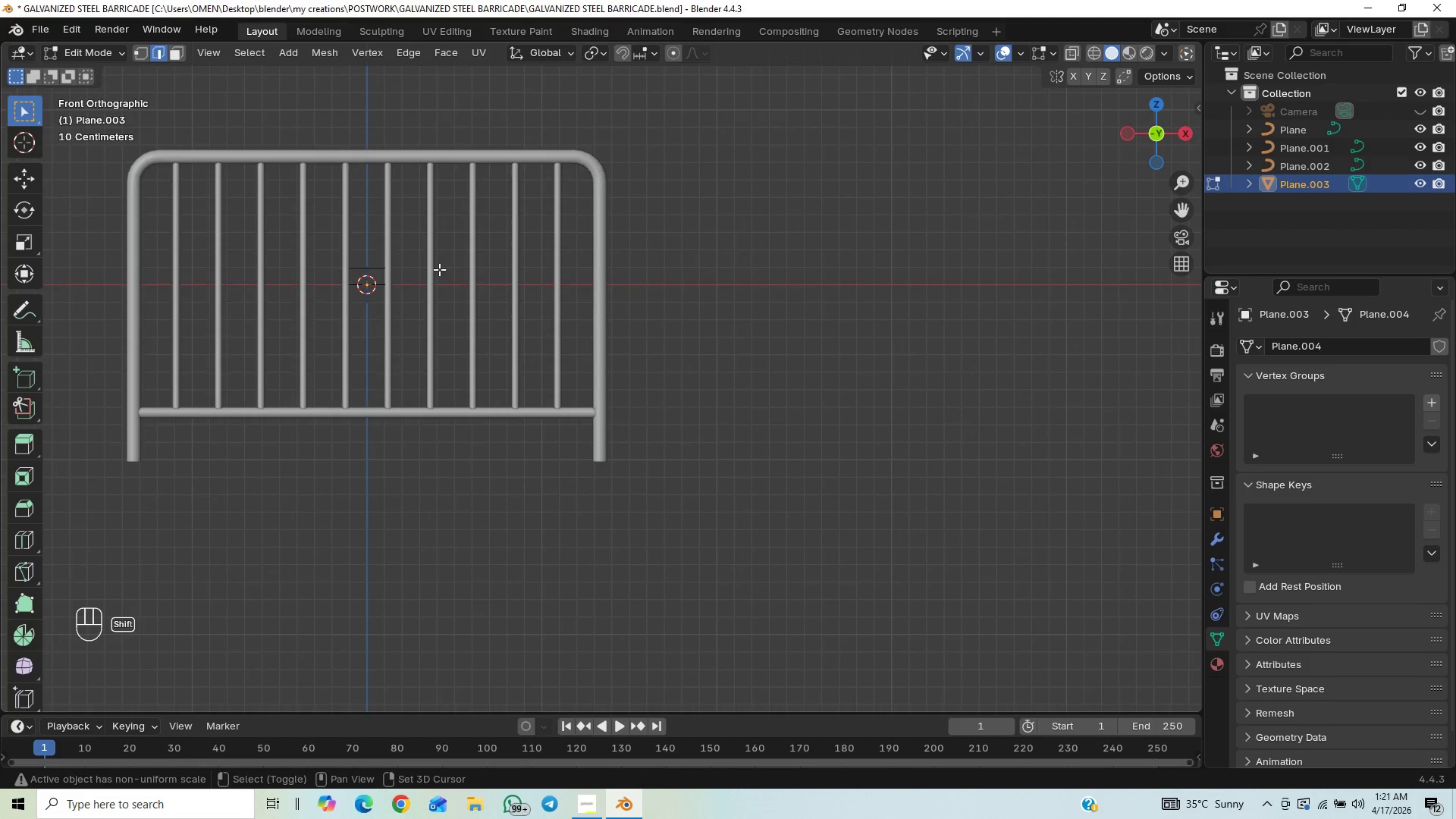 
hold_key(key=ShiftLeft, duration=0.55)
 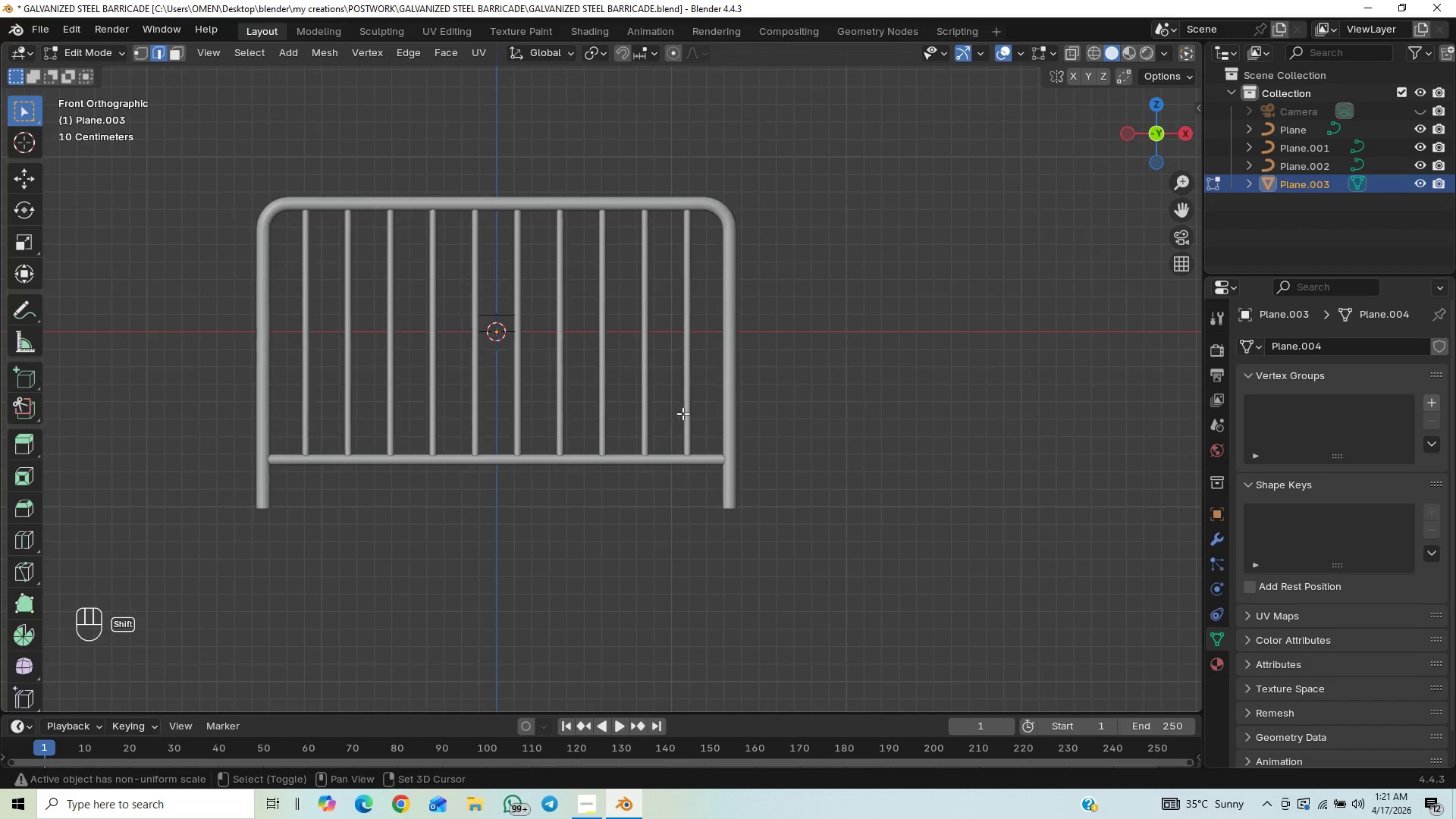 
scroll: coordinate [510, 300], scroll_direction: up, amount: 1.0
 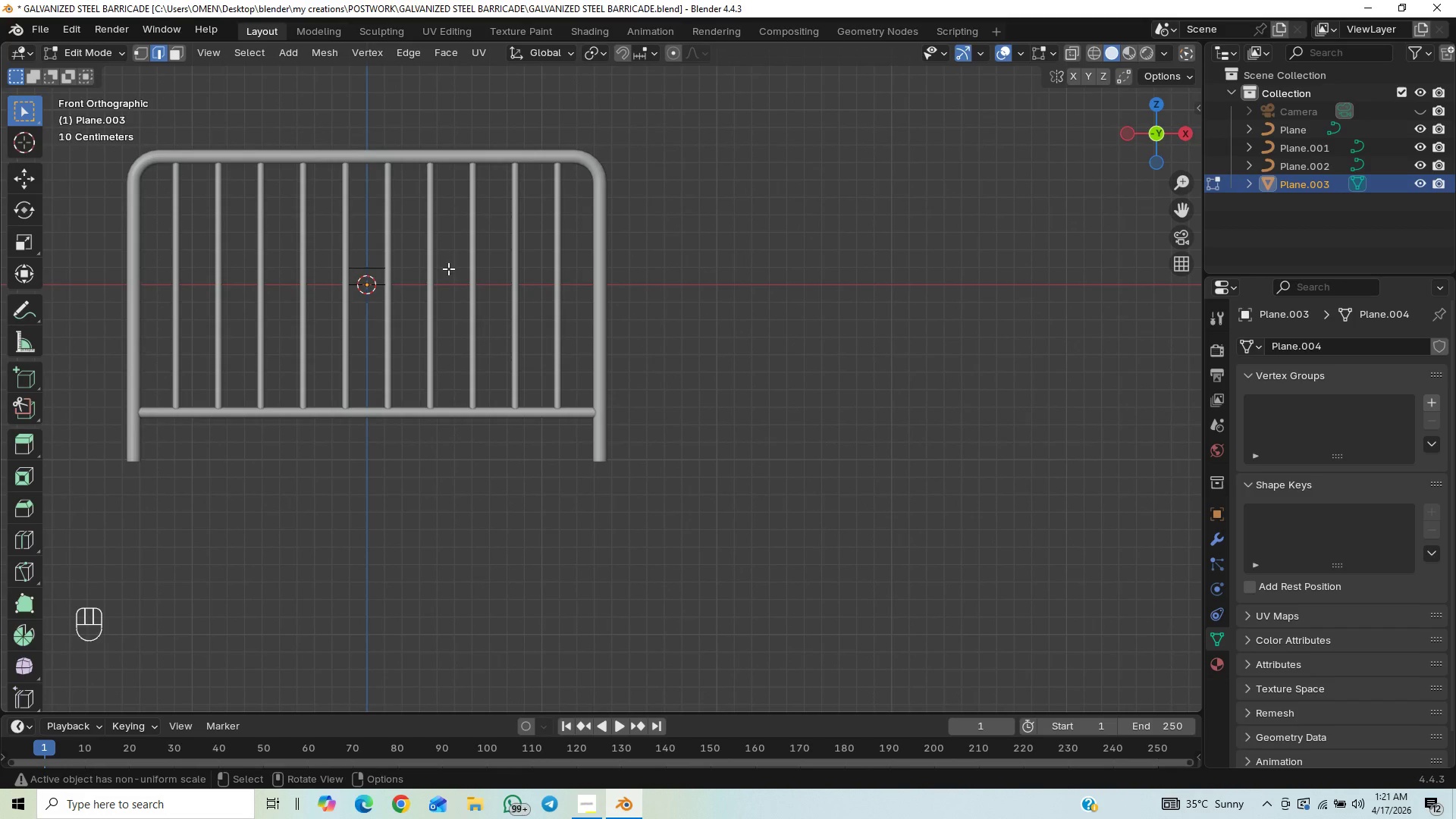 
hold_key(key=ControlLeft, duration=0.95)
scroll: coordinate [677, 416], scroll_direction: up, amount: 13.0
 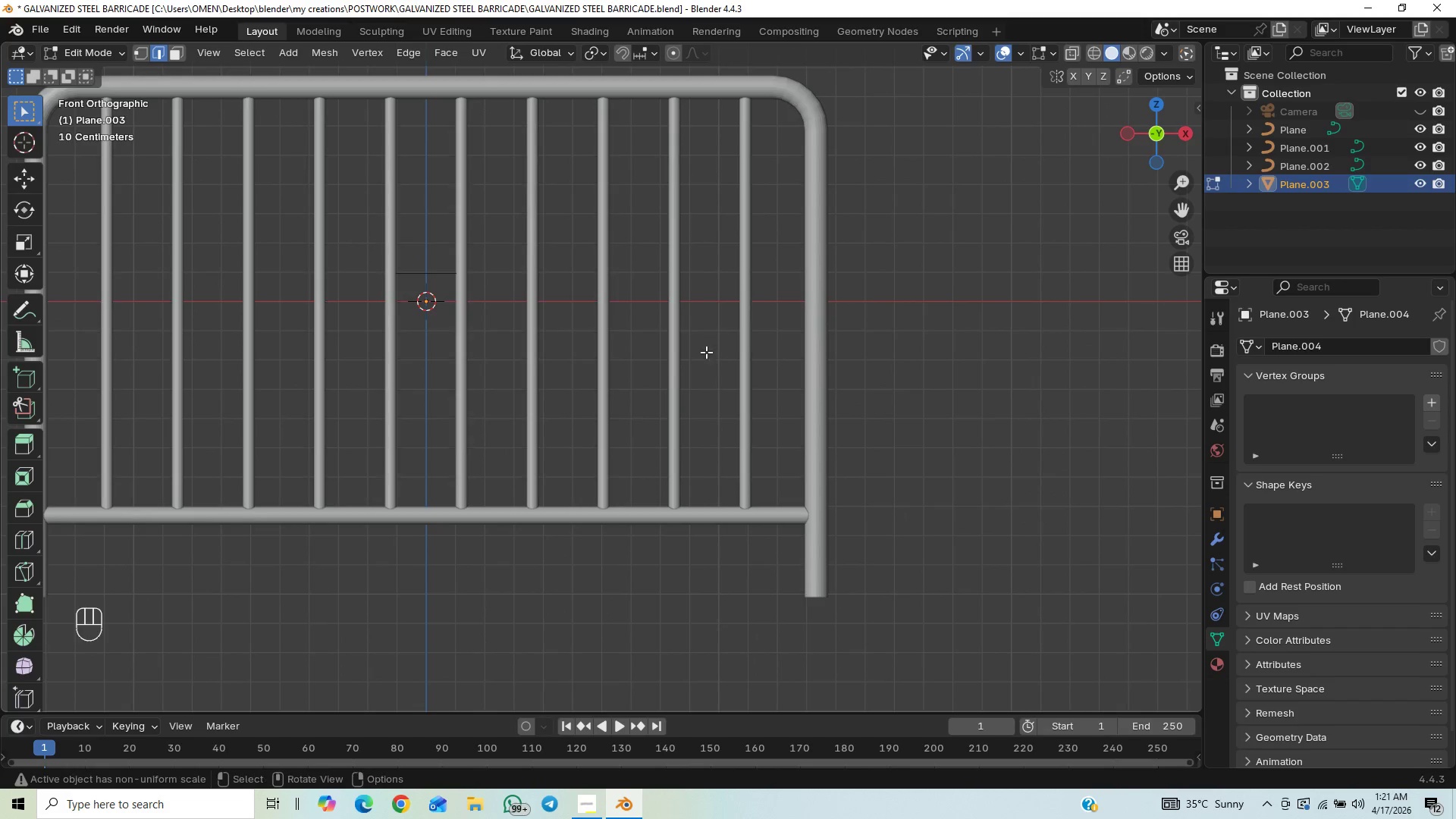 
type(AGXGZ)
 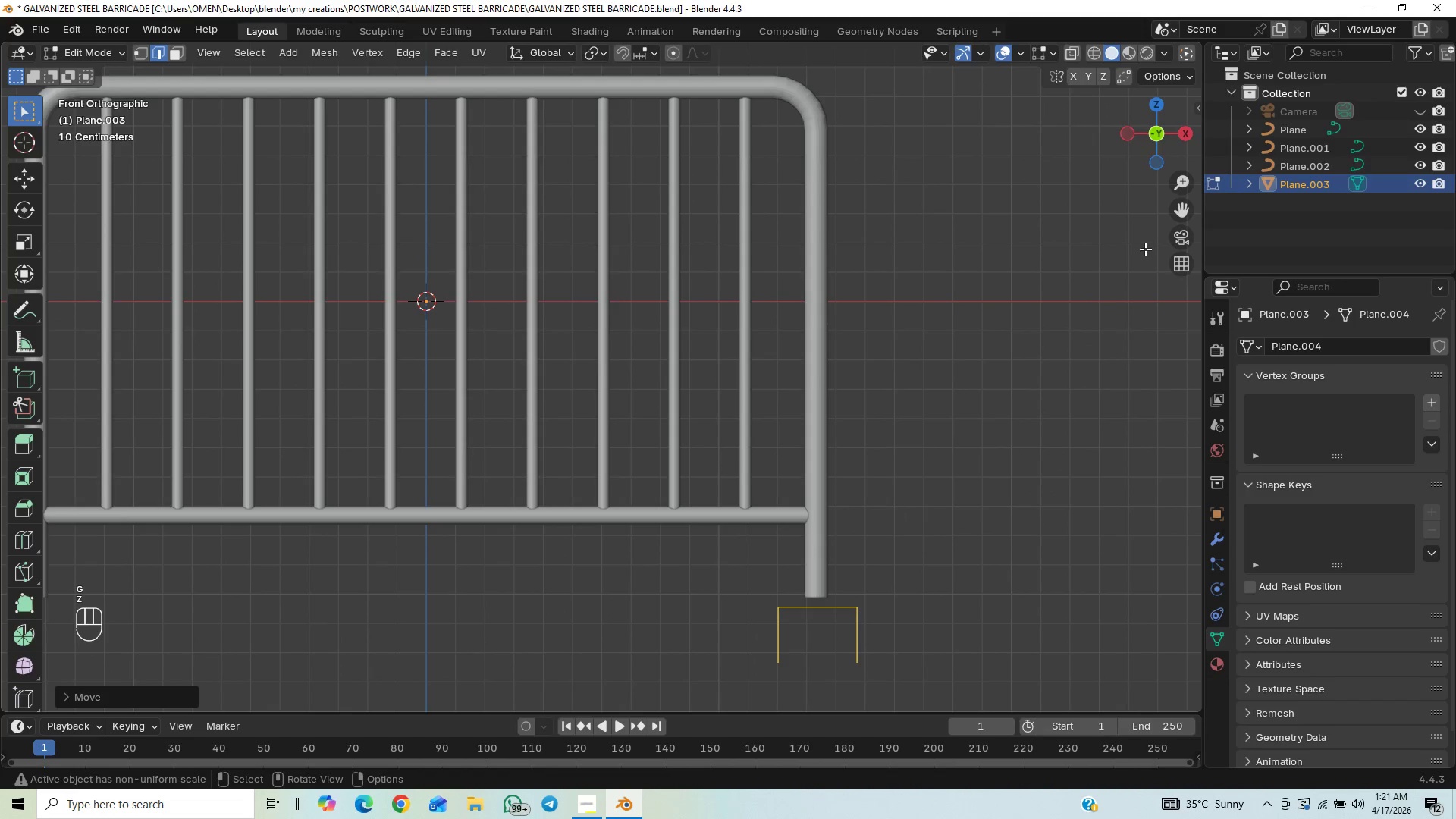 
hold_key(key=ShiftLeft, duration=0.45)
 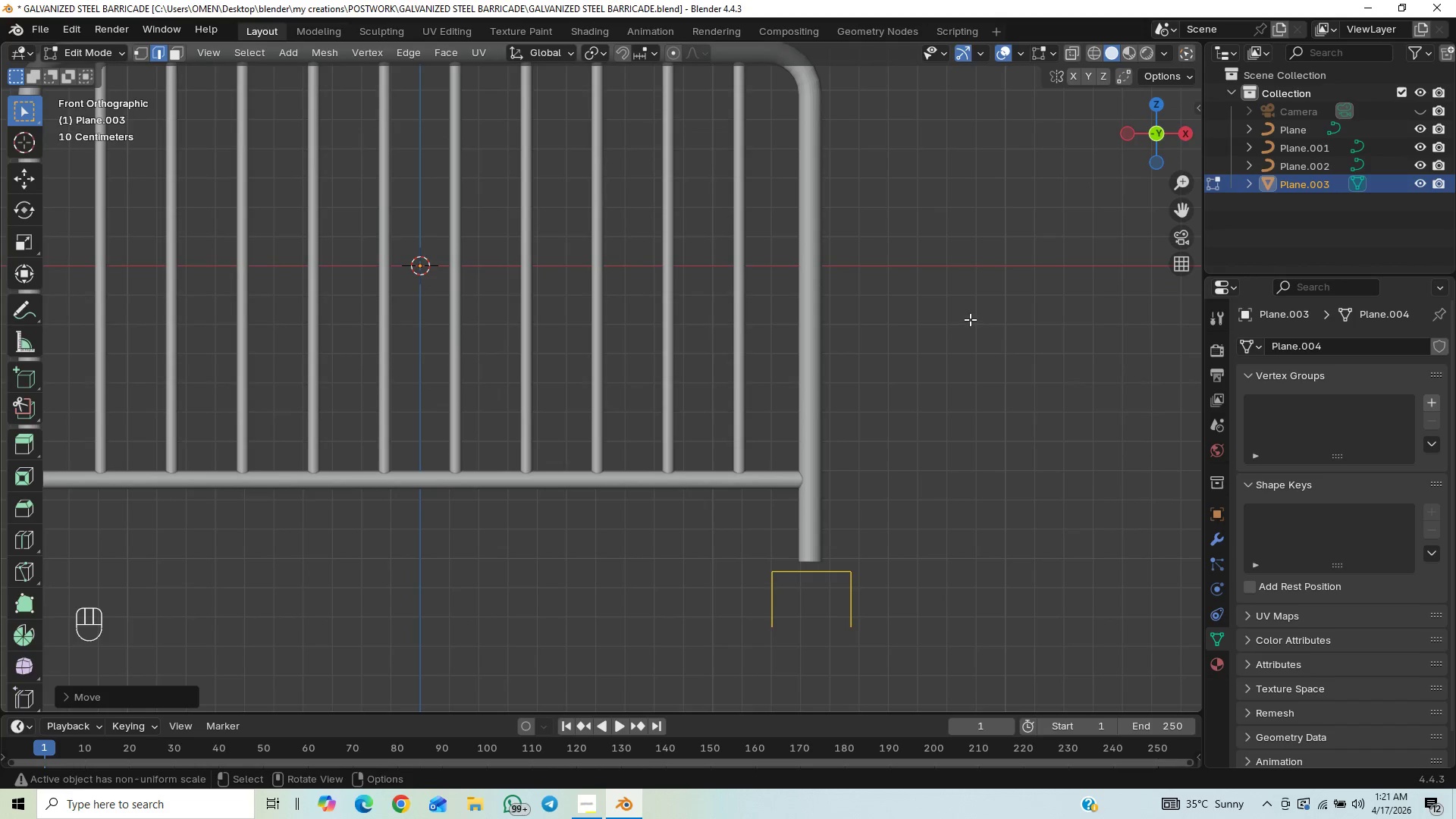 
hold_key(key=ControlLeft, duration=0.78)
scroll: coordinate [943, 433], scroll_direction: up, amount: 4.0
 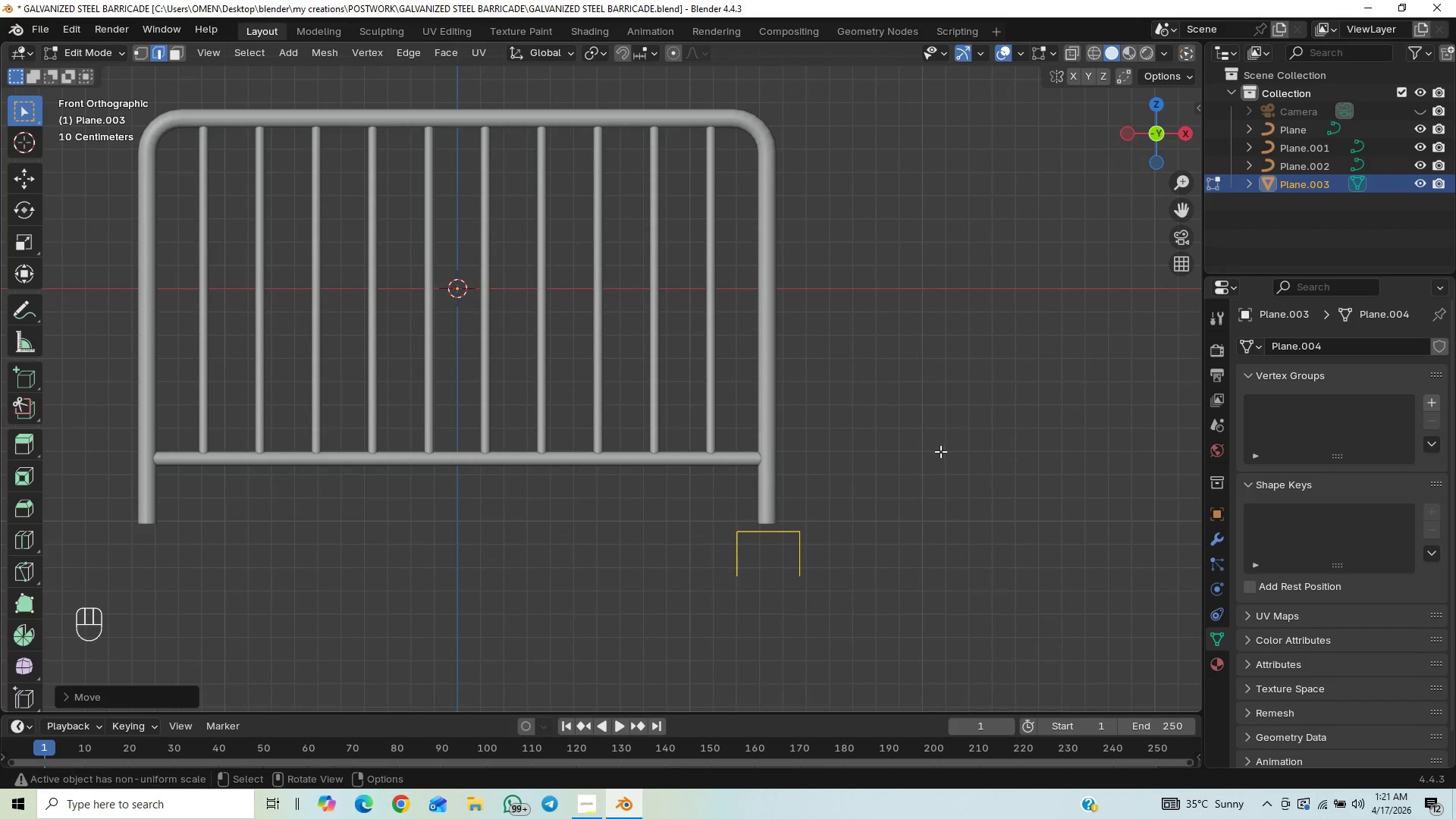 
key(R)
 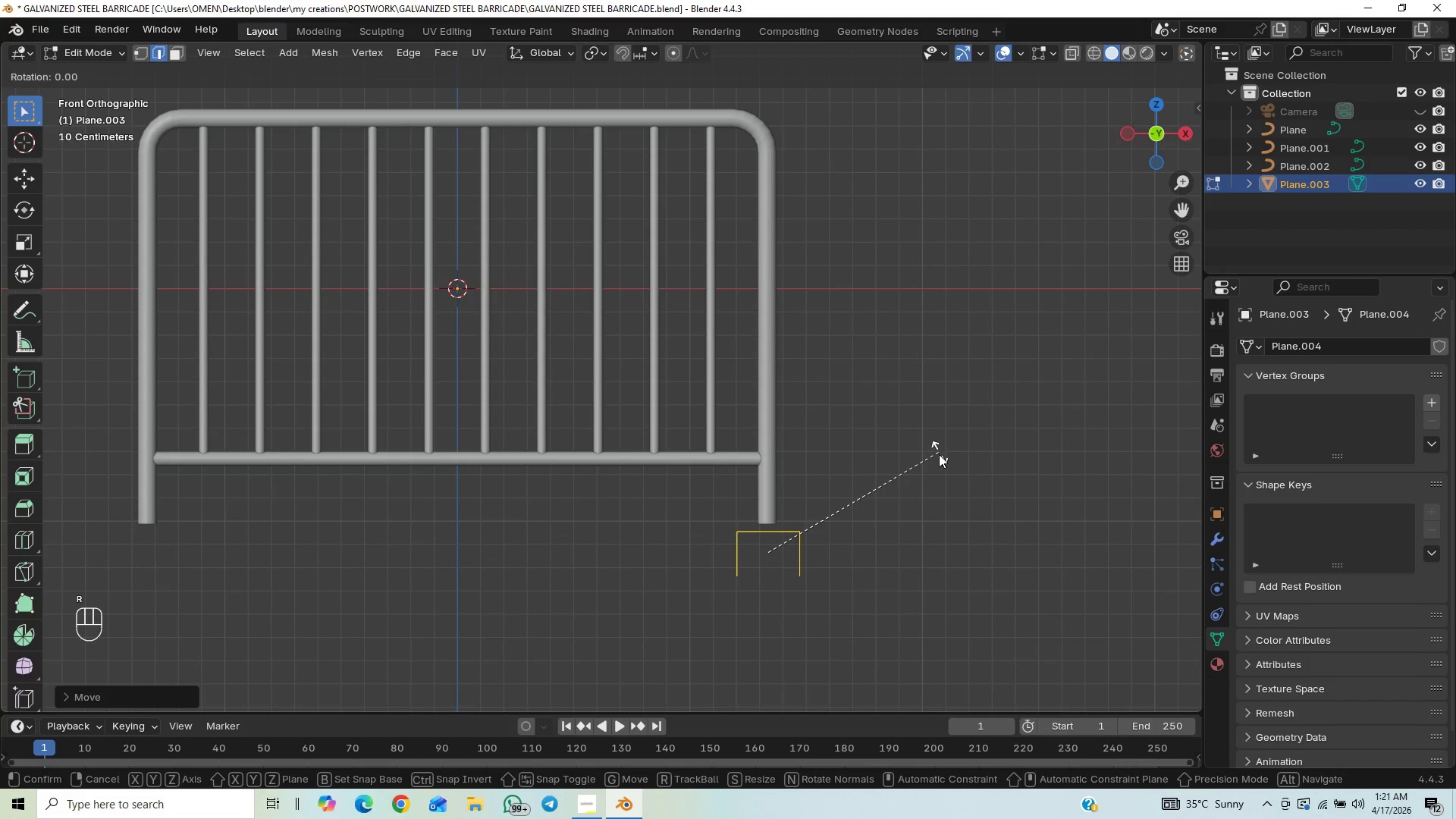 
type(Z90)
 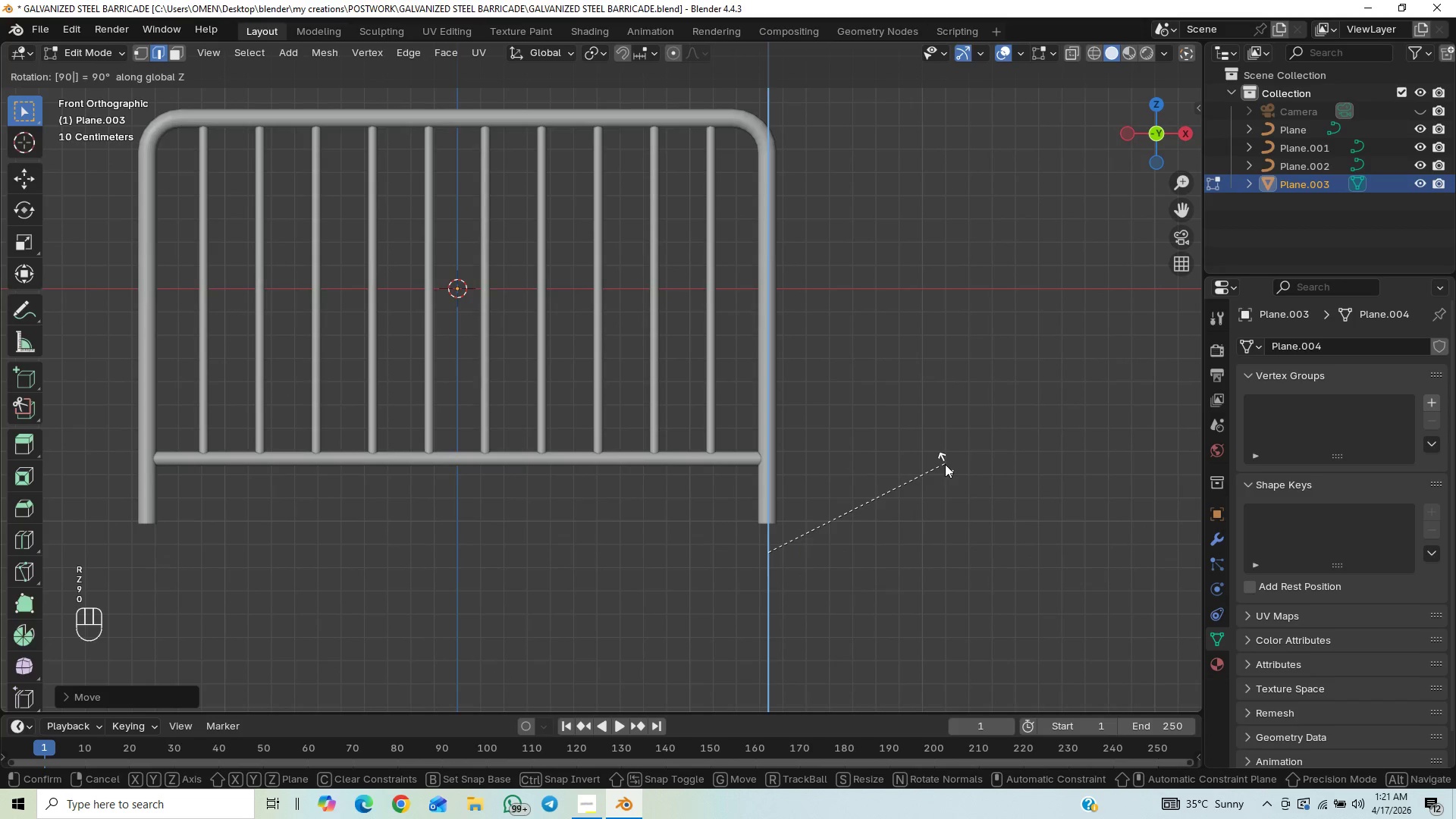 
key(Enter)
 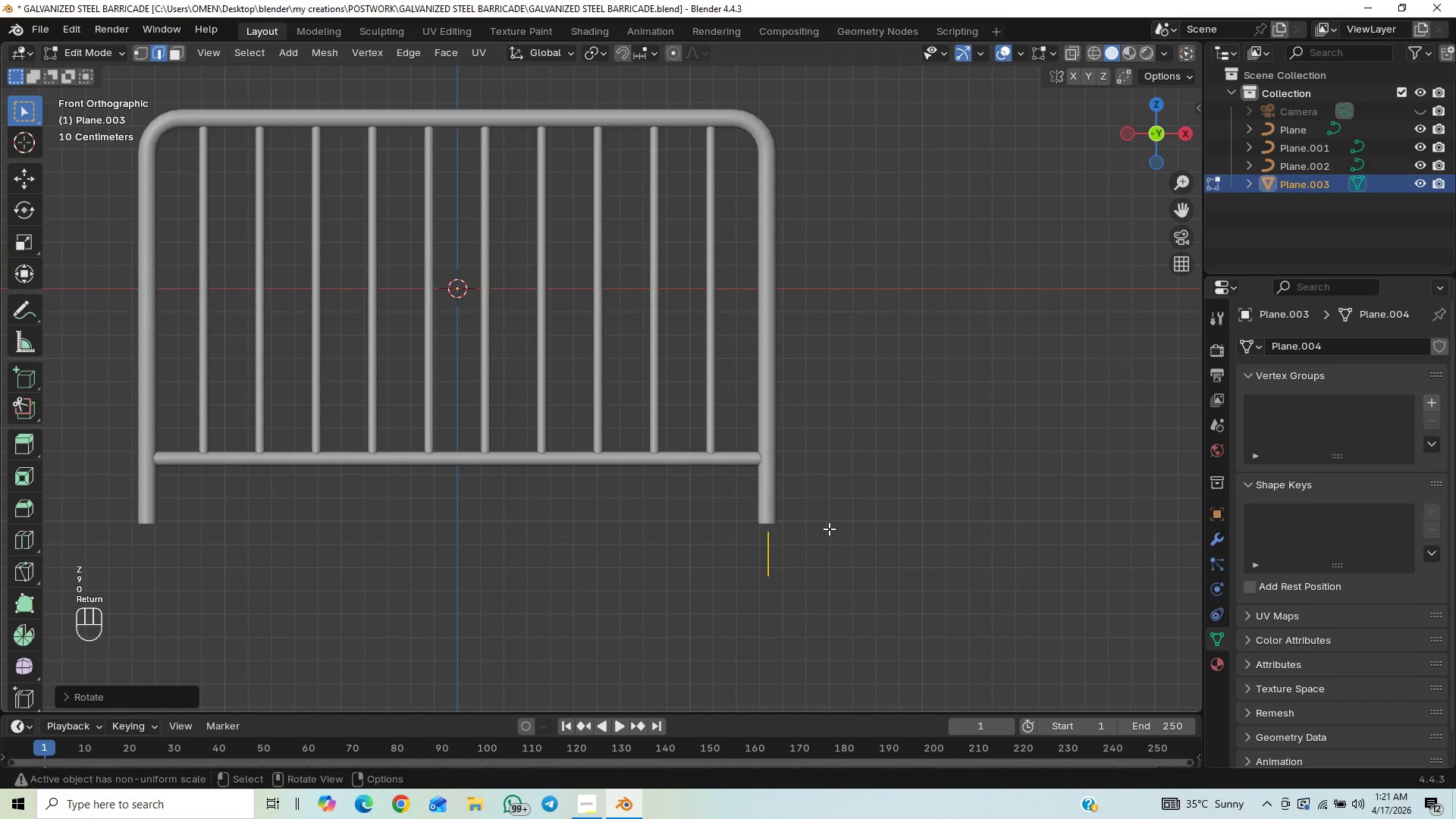 
key(Control+S)
 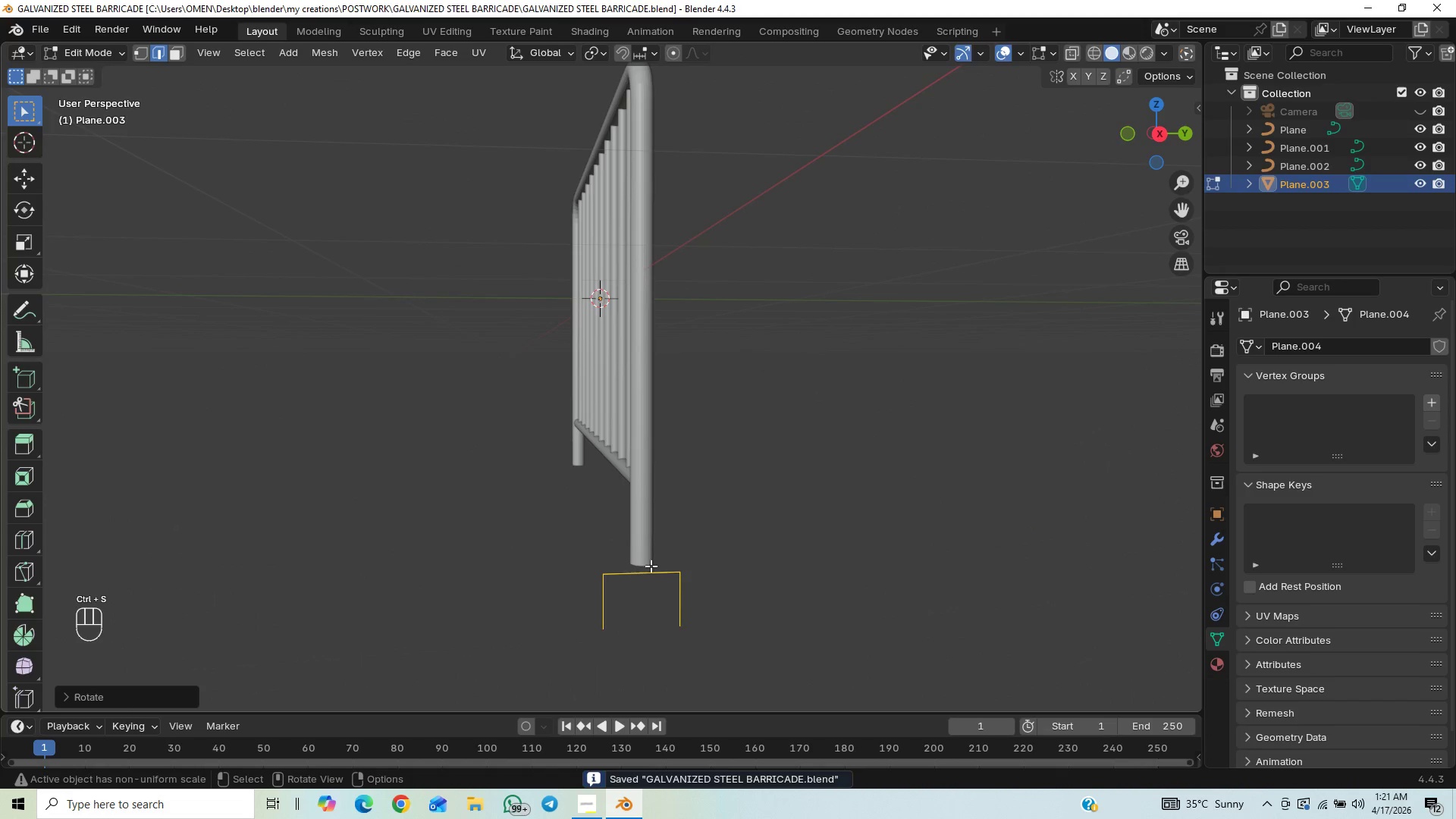 
key(Tab)
 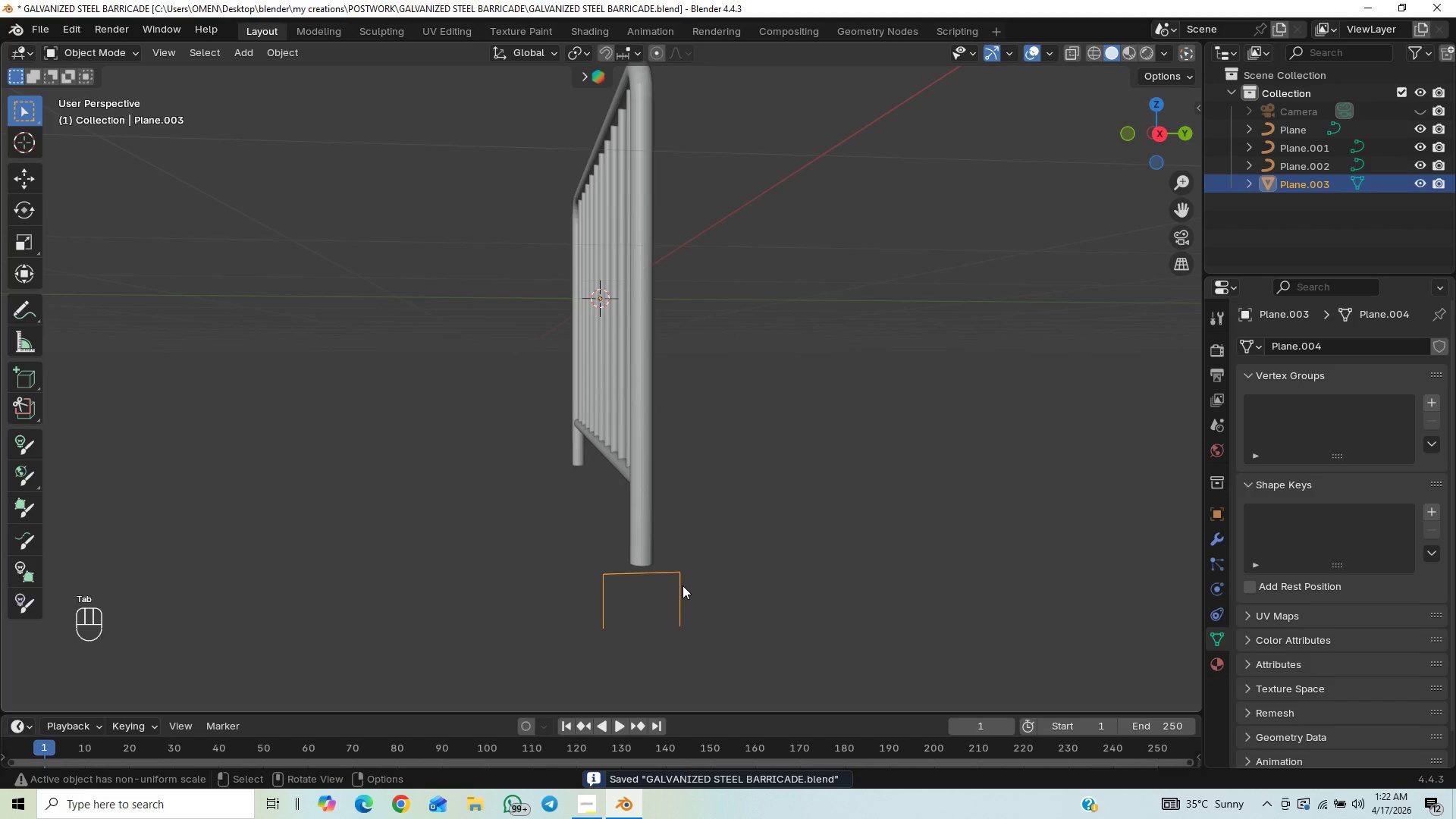 
key(Tab)
 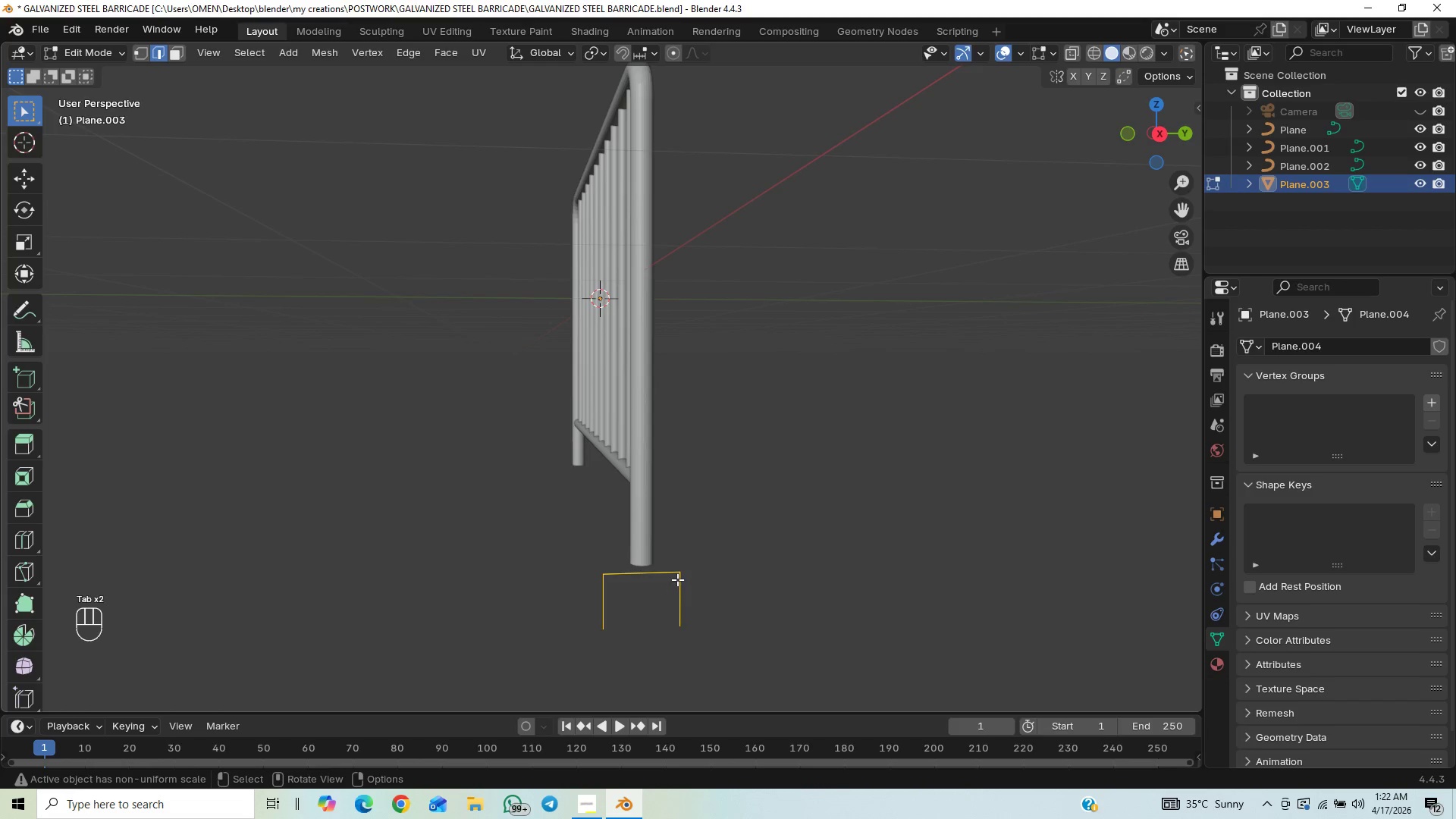 
left_click([679, 575])
 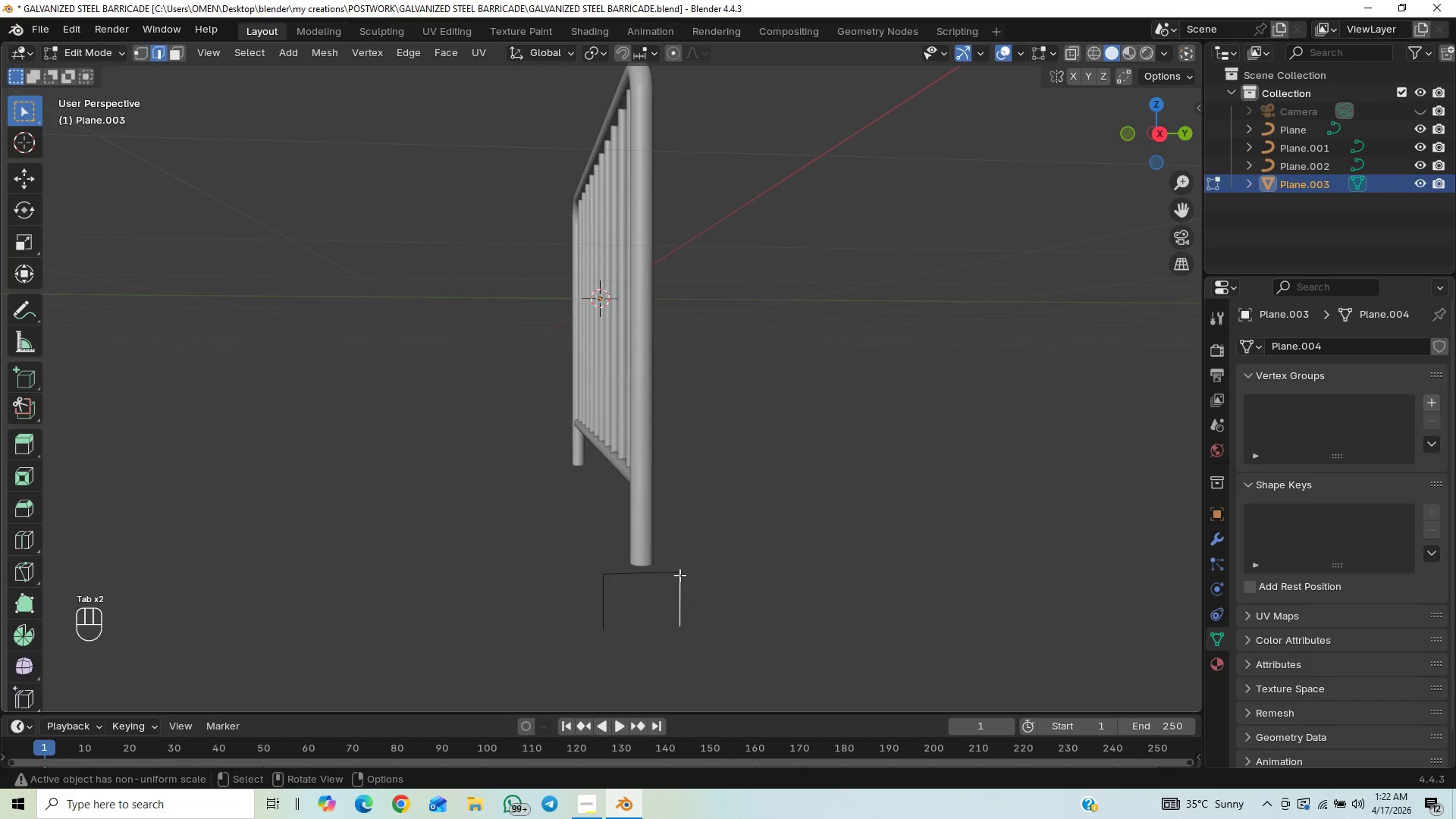 
key(Tab)
 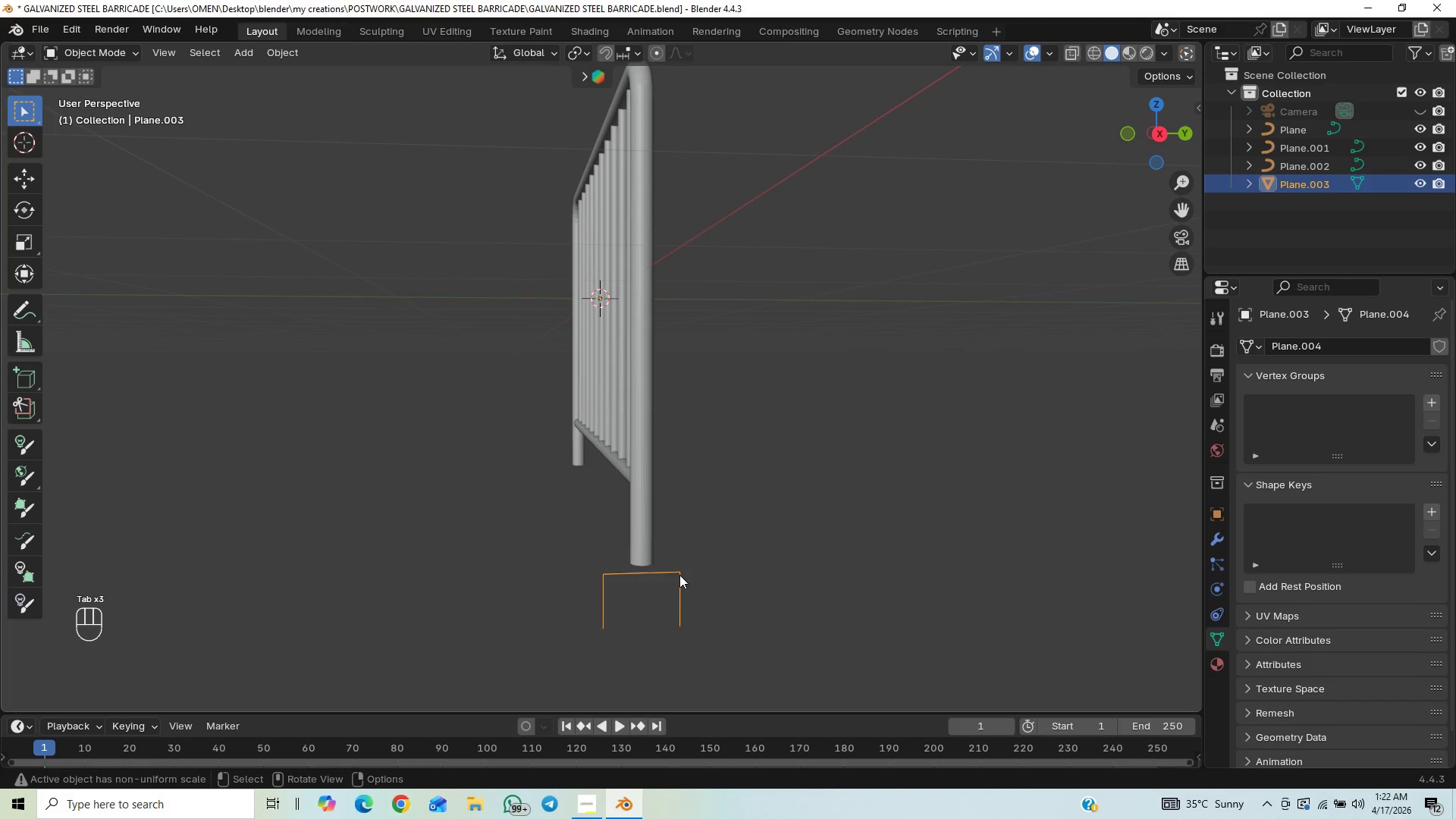 
key(1)
 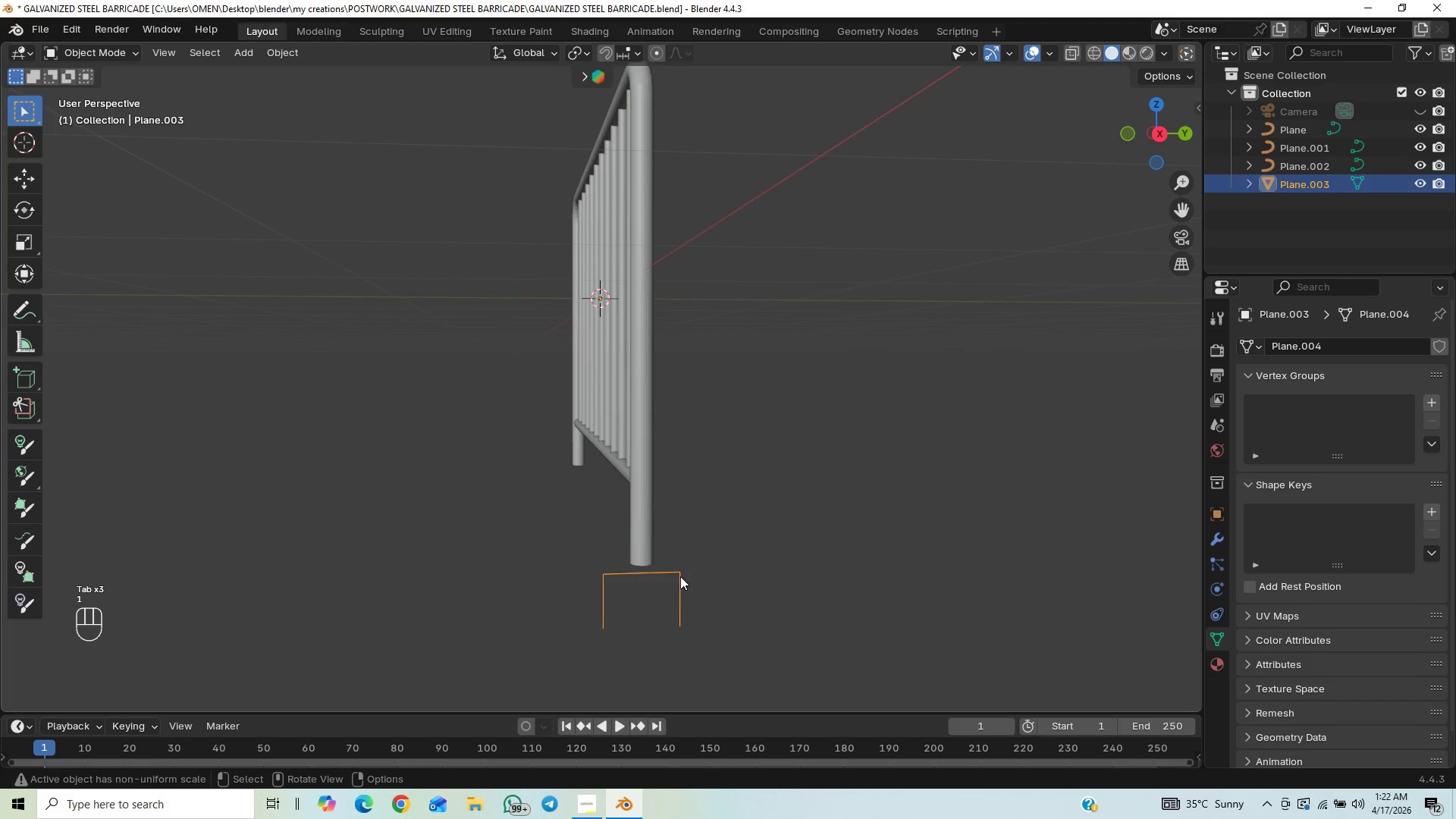 
key(Tab)
 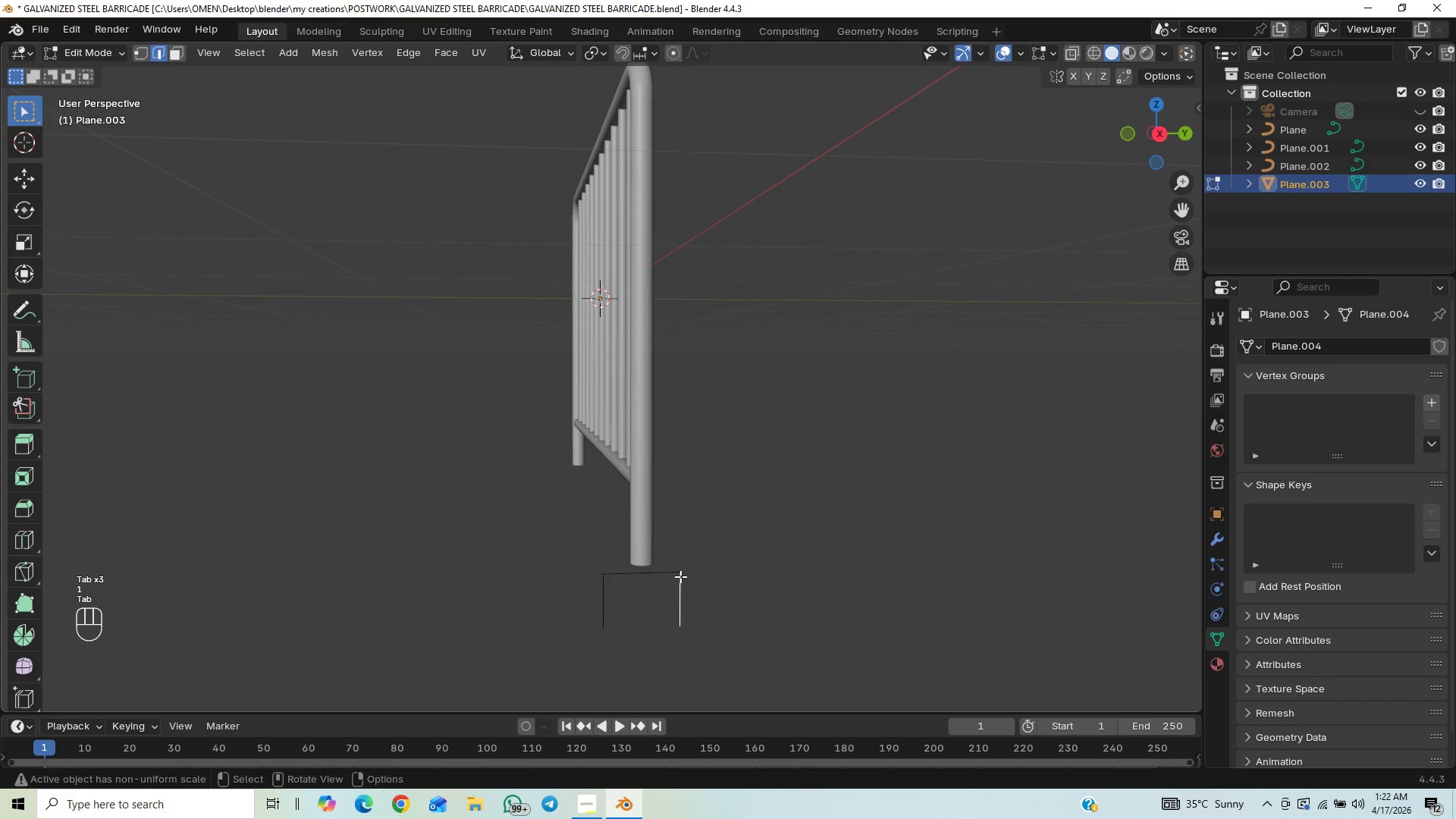 
key(1)
 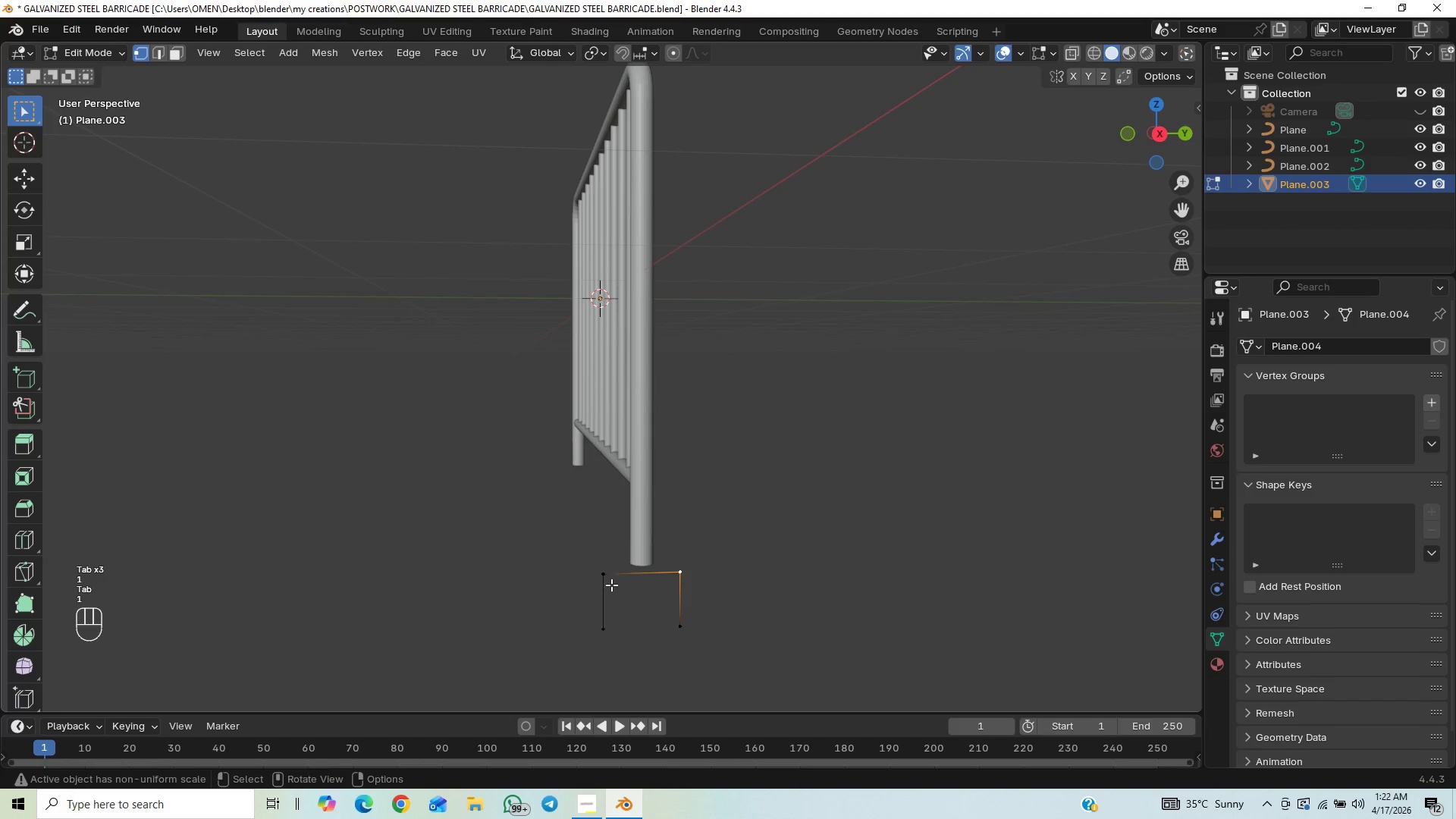 
hold_key(key=ShiftLeft, duration=0.58)
left_click([604, 573])
 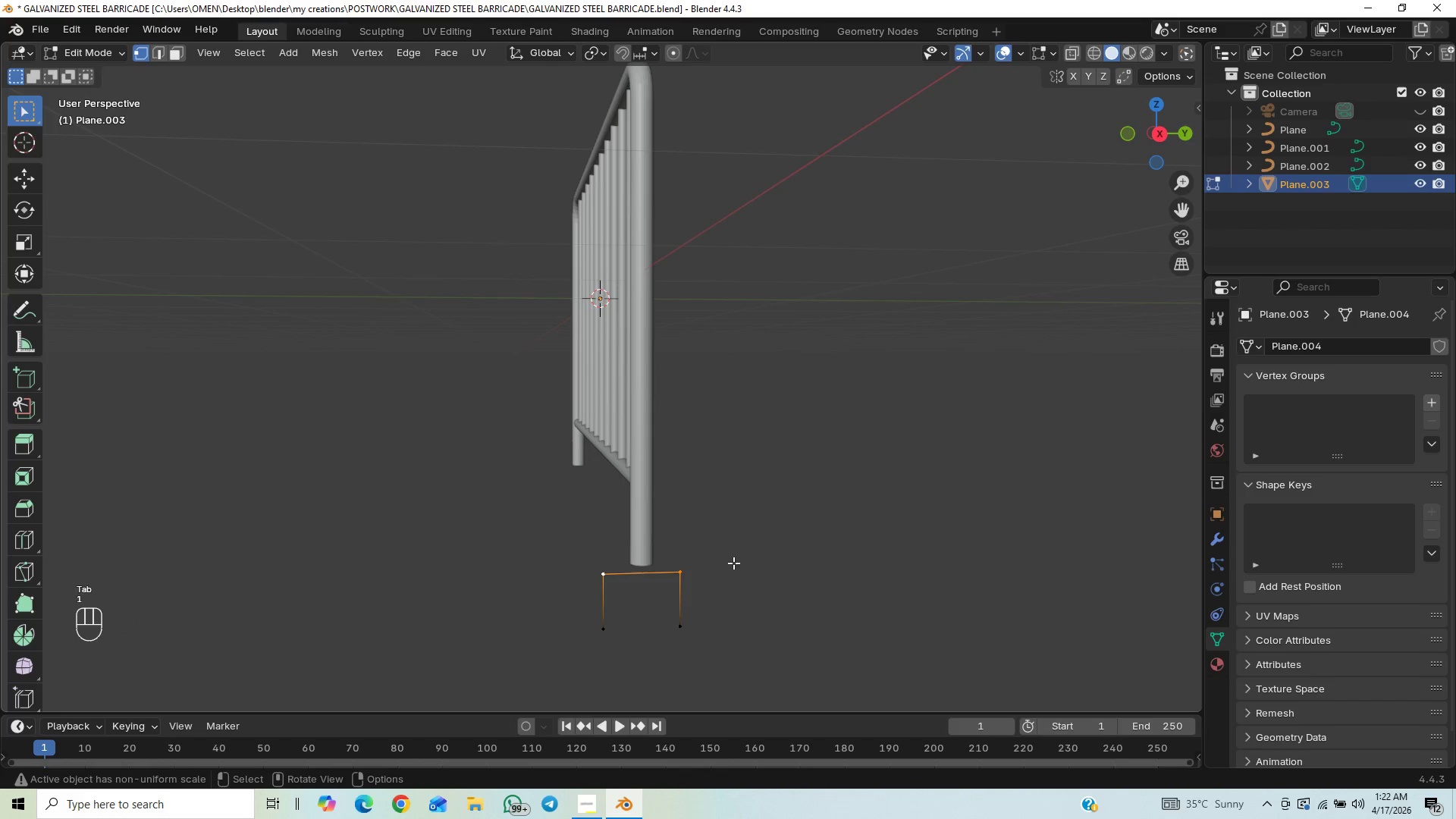 
key(Control+Shift+B)
 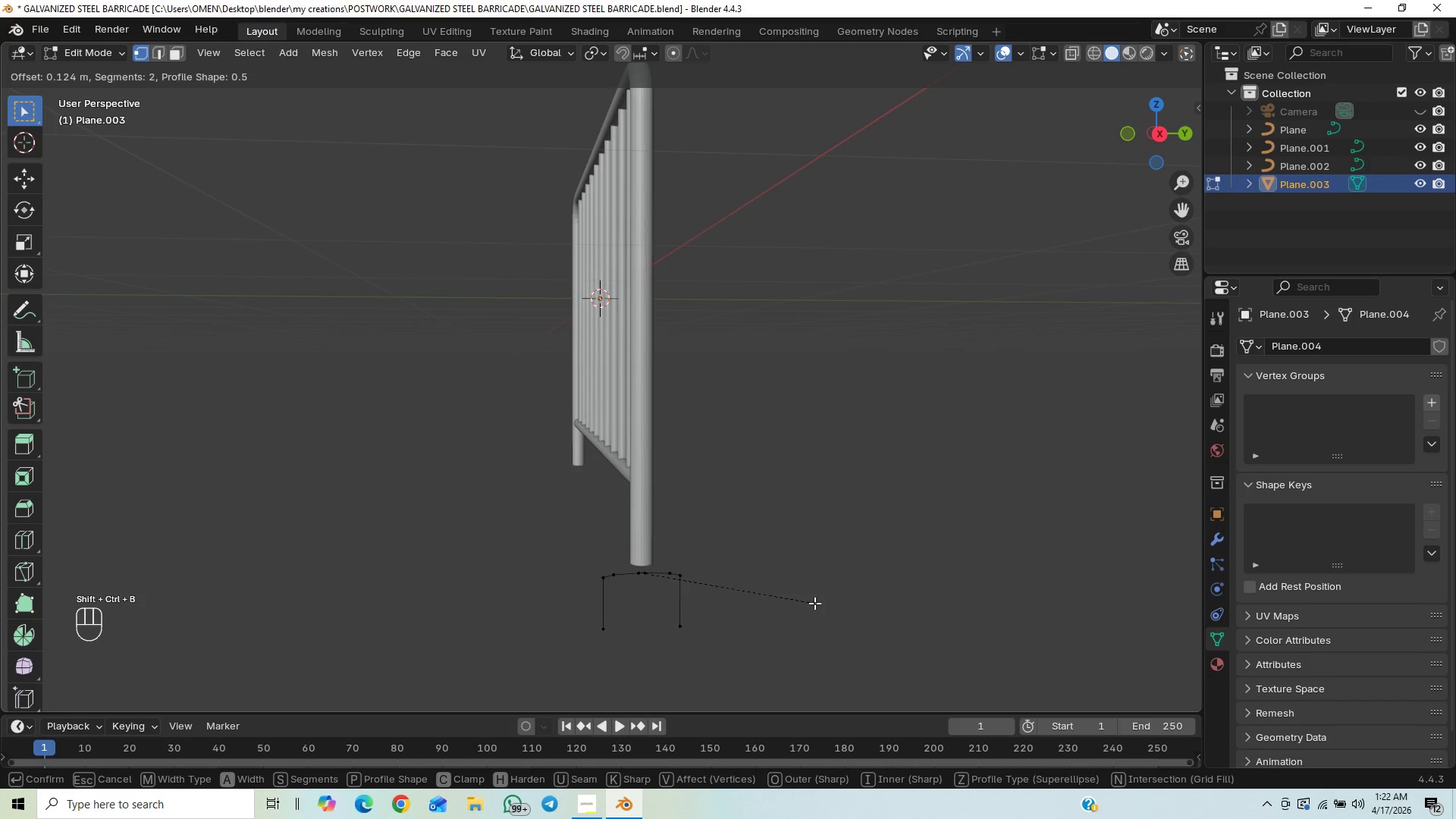 
right_click([811, 584])
 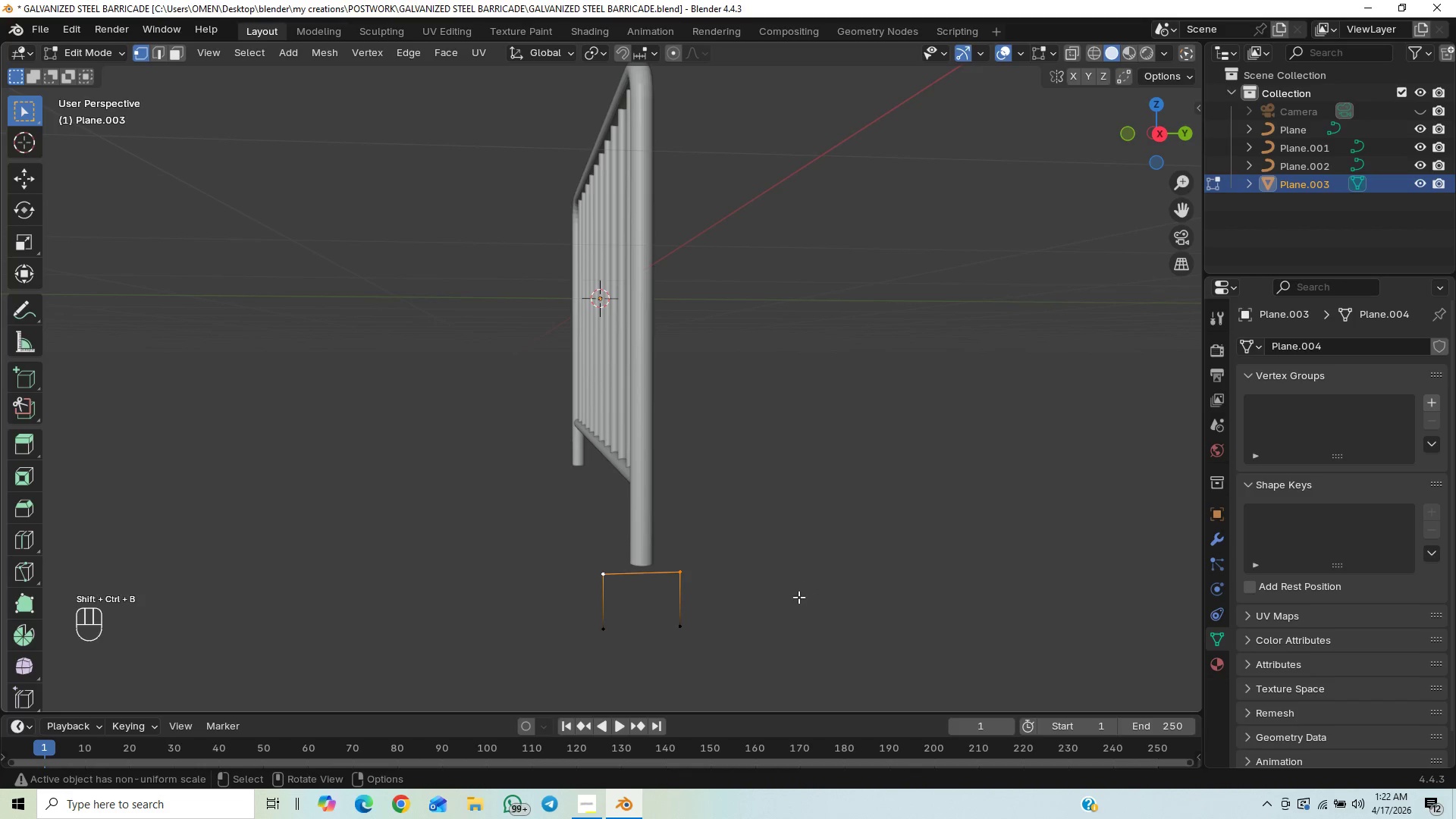 
key(Tab)
 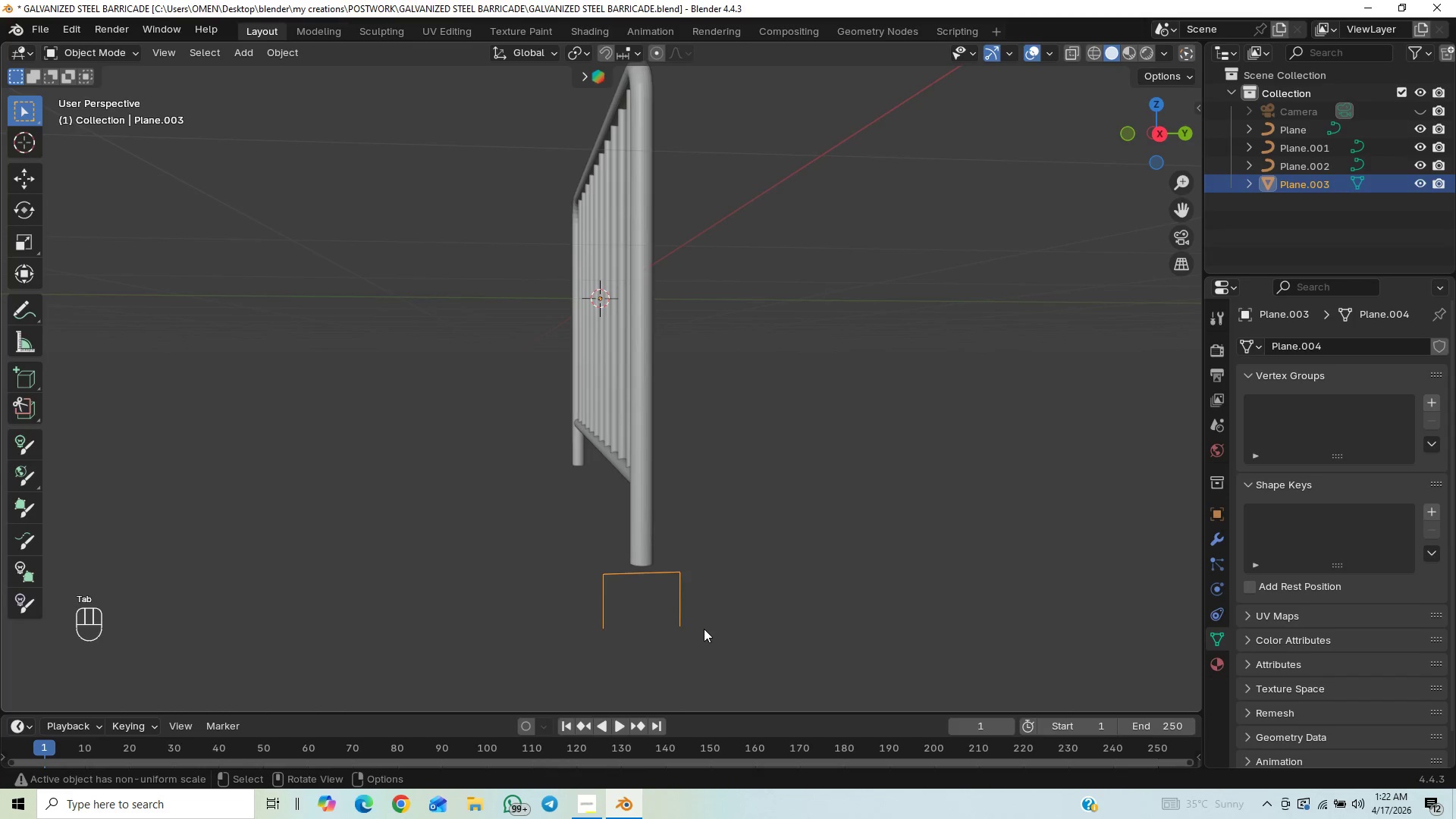 
key(Control+A)
 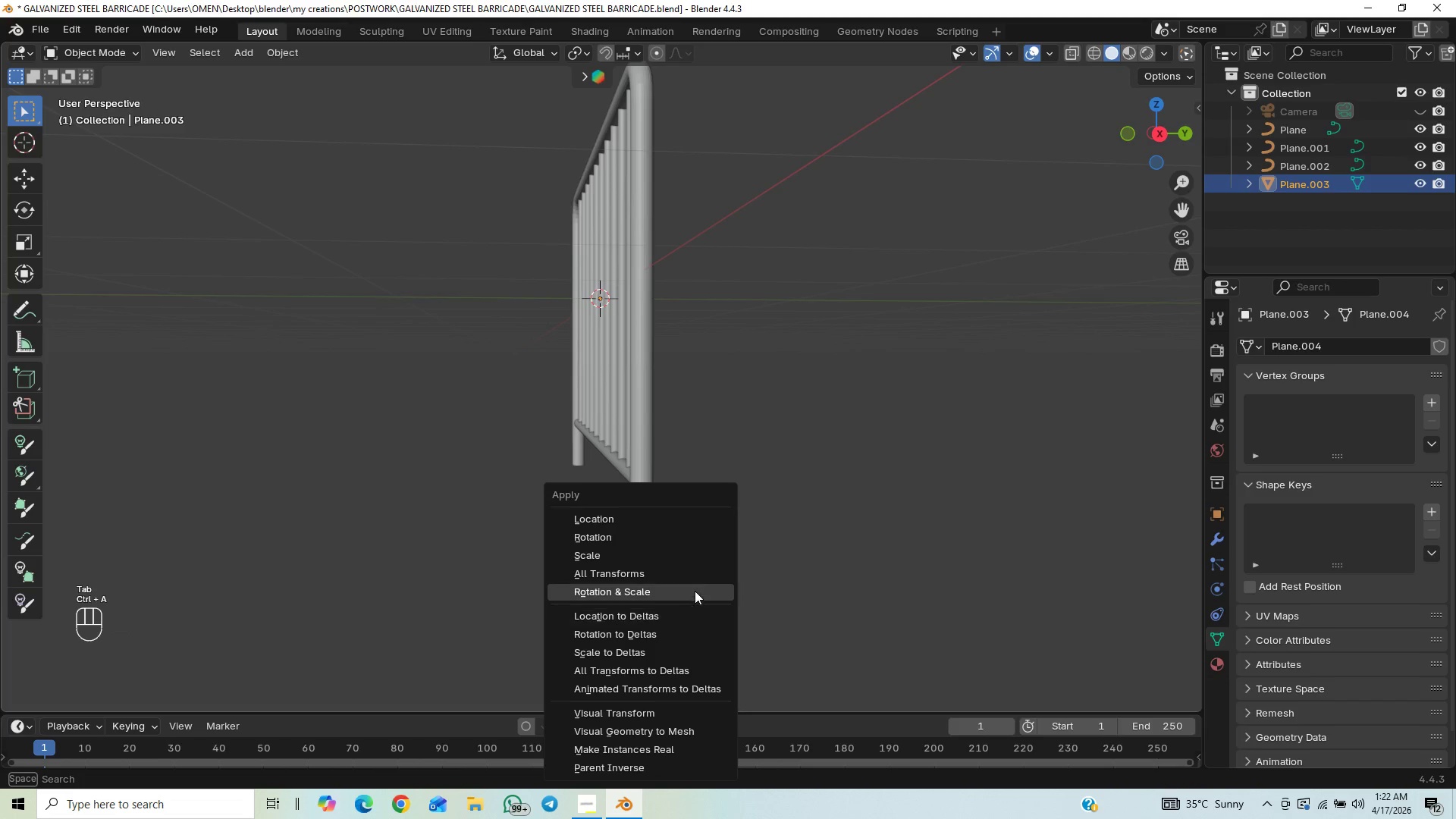 
left_click([688, 580])
 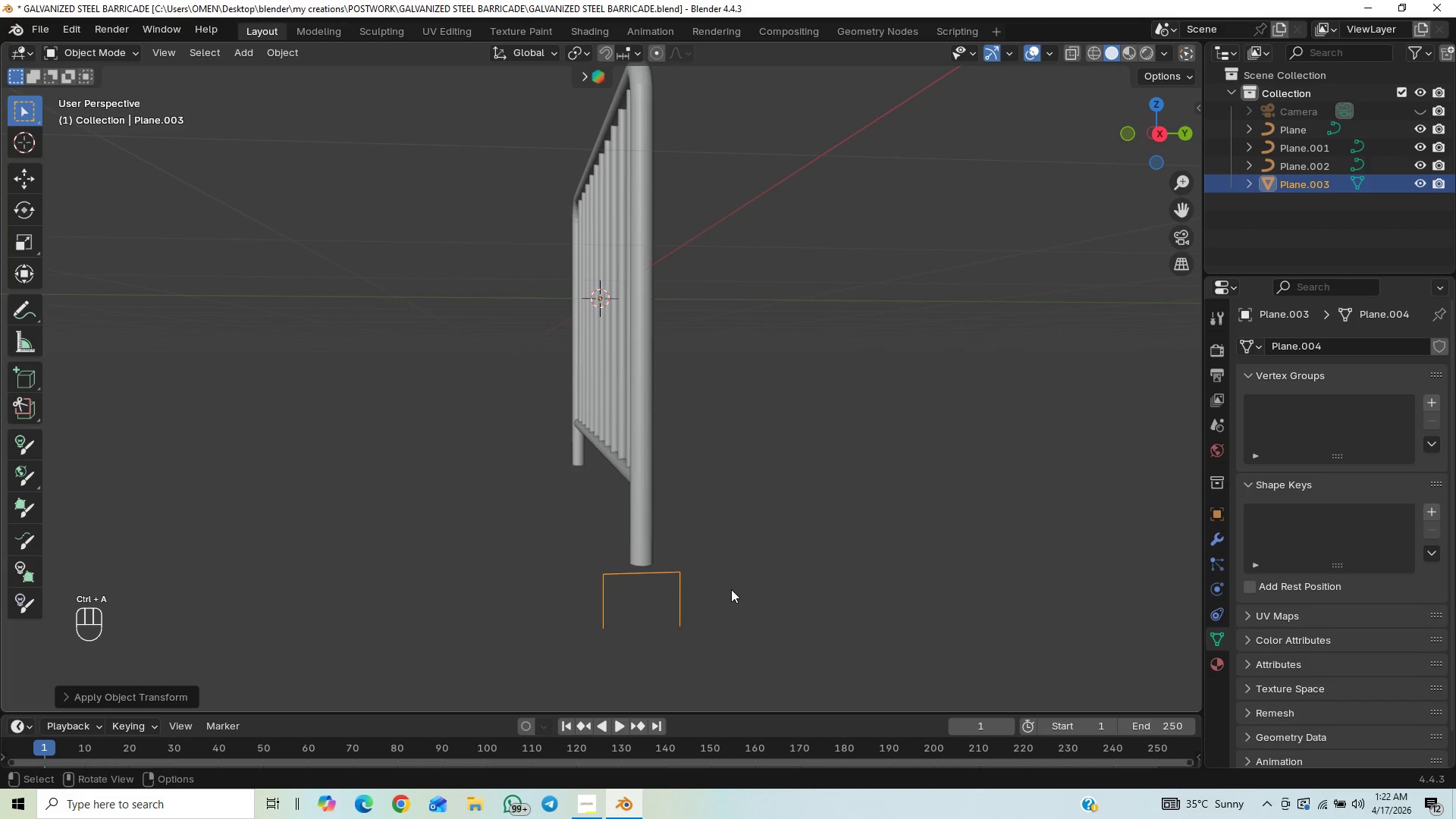 
key(Tab)
 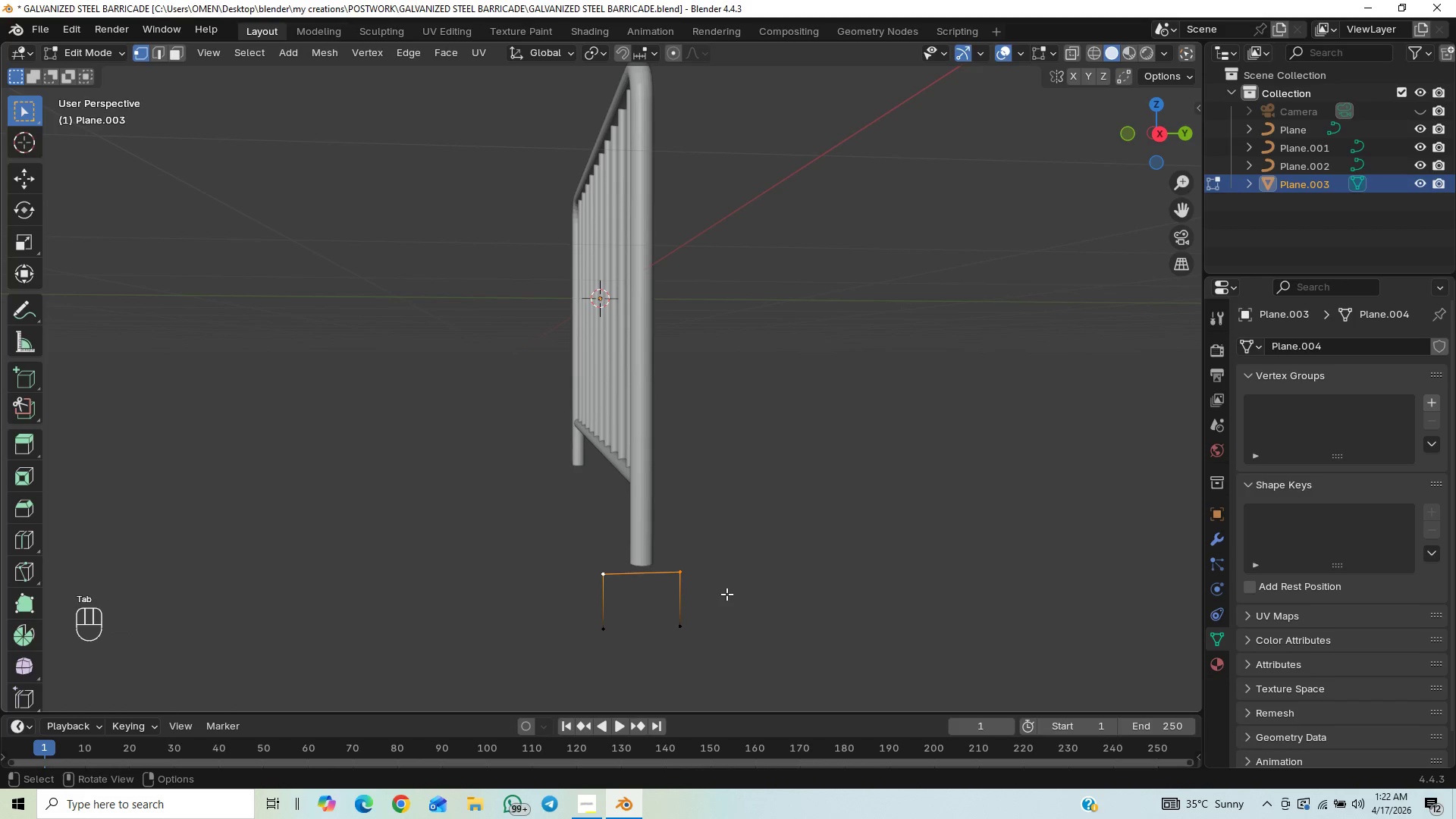 
hold_key(key=ShiftLeft, duration=0.73)
 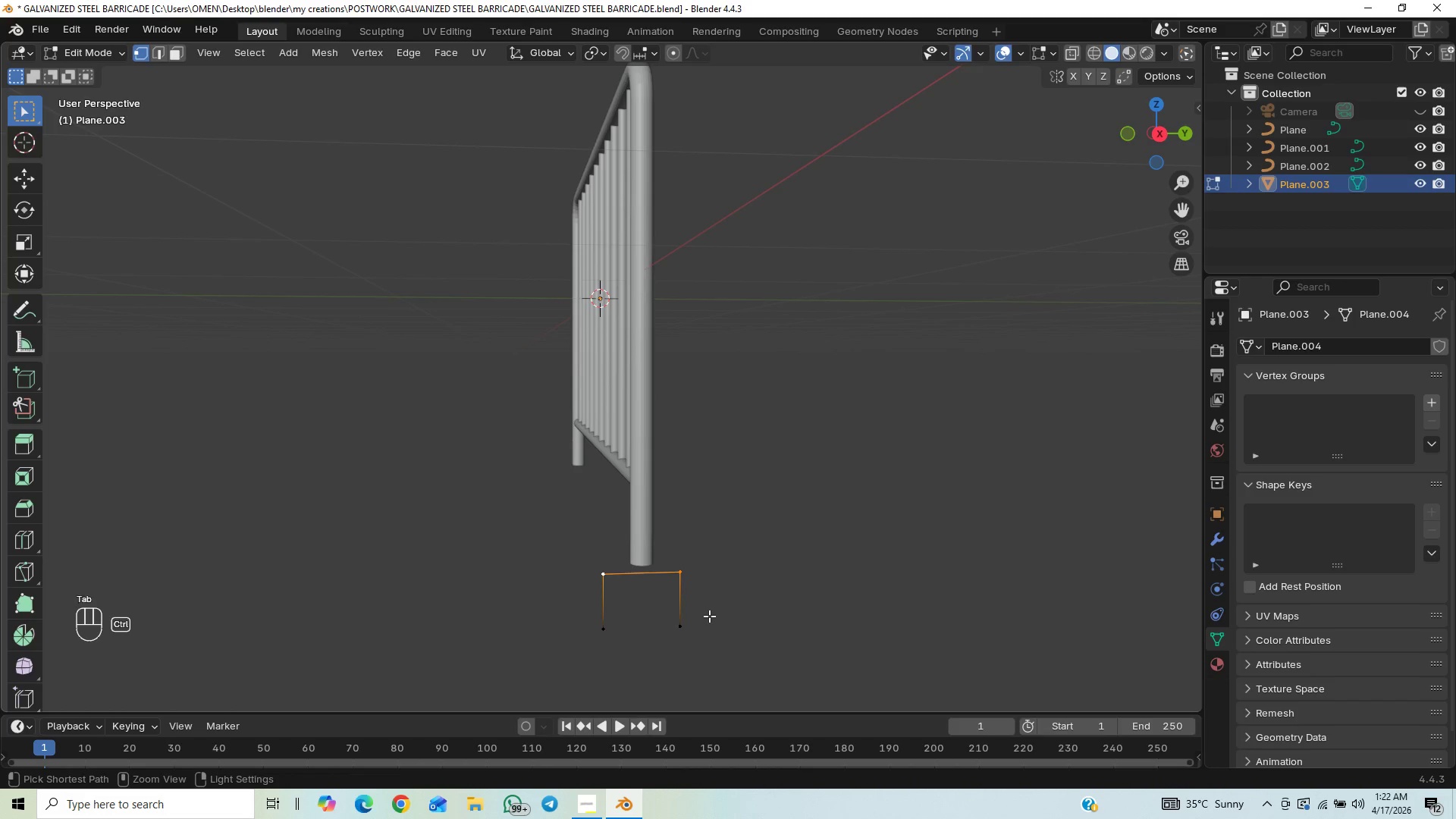 
key(Control+Shift+B)
 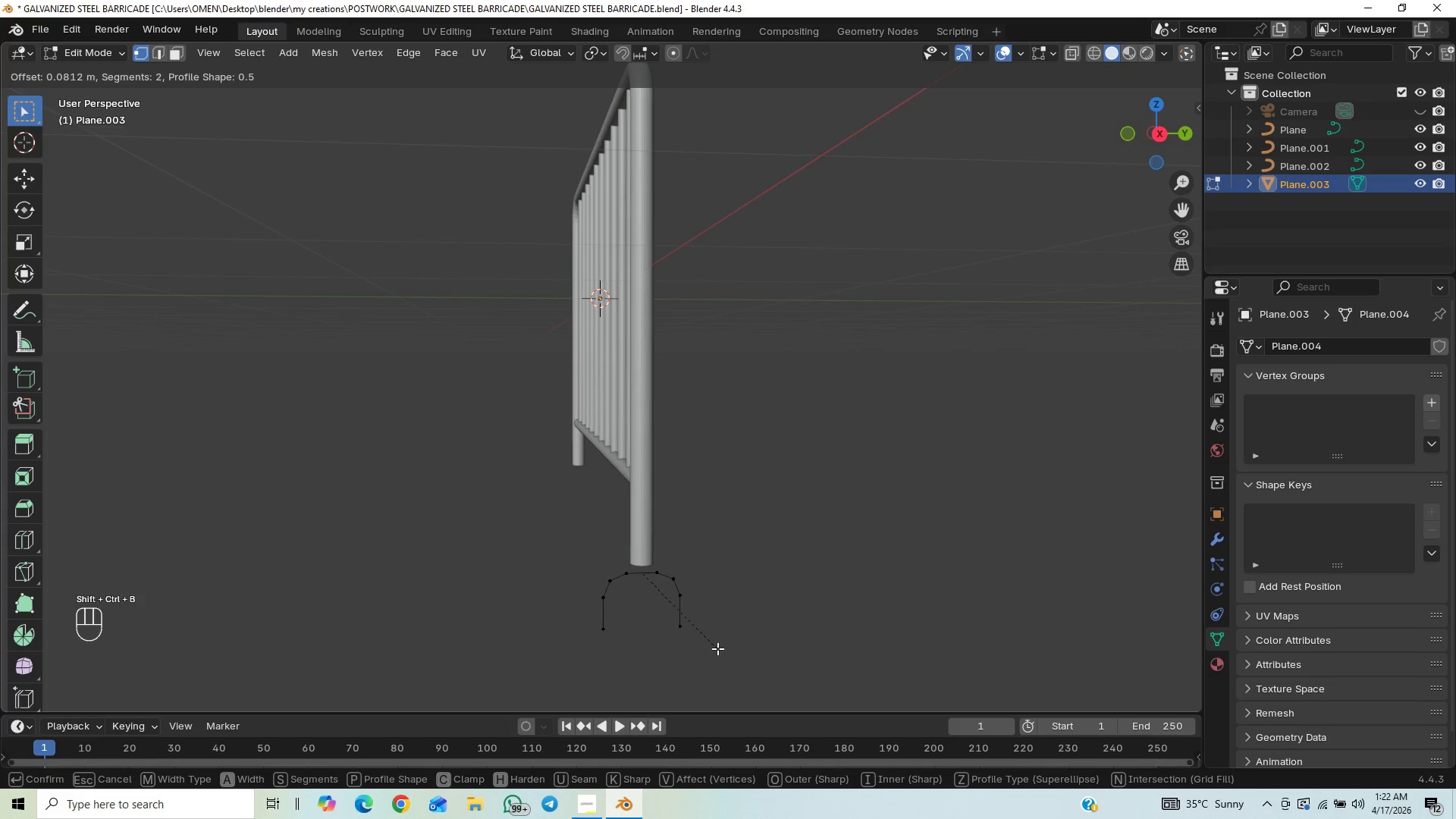 
key(4)
 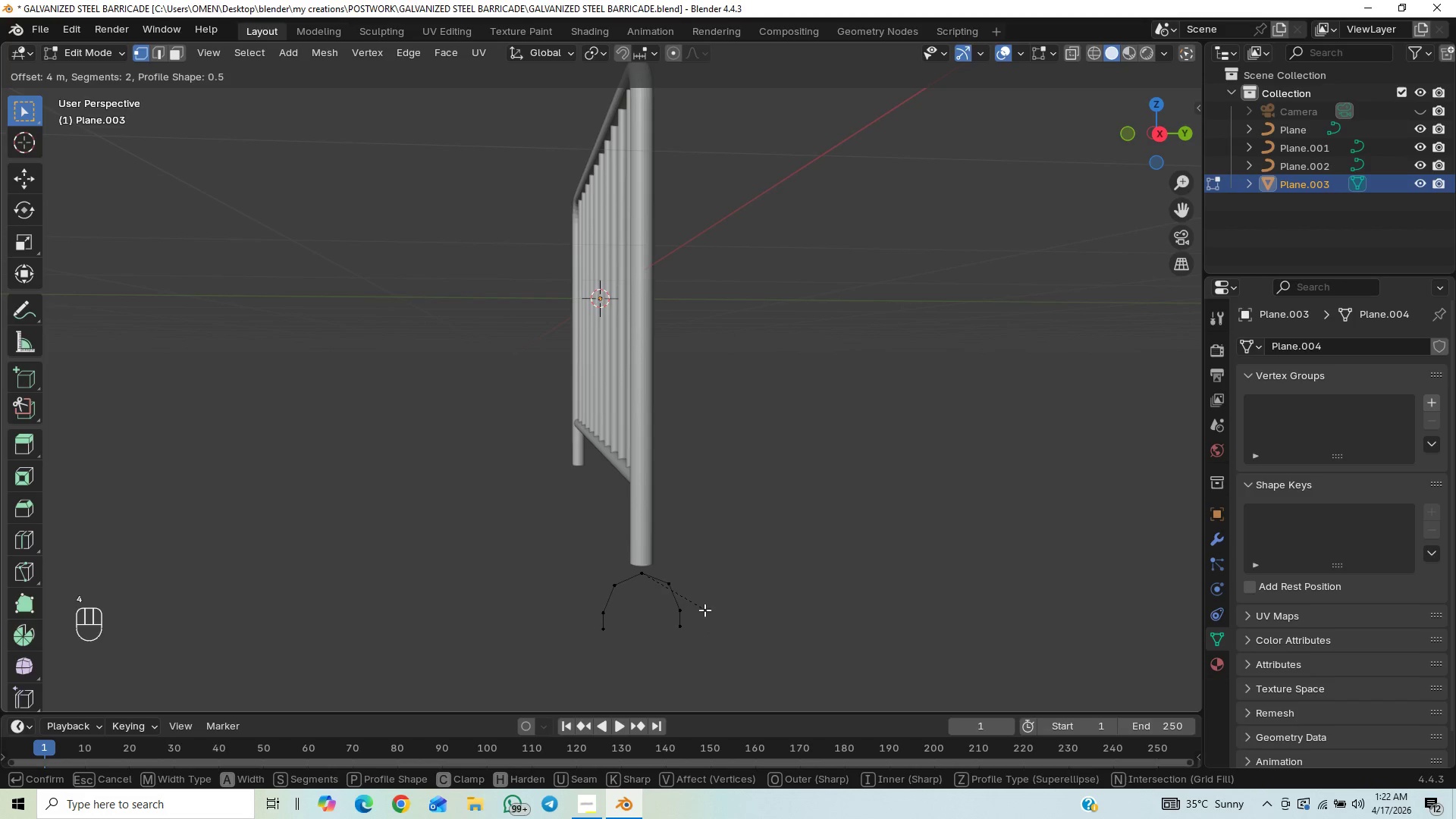 
key(3)
 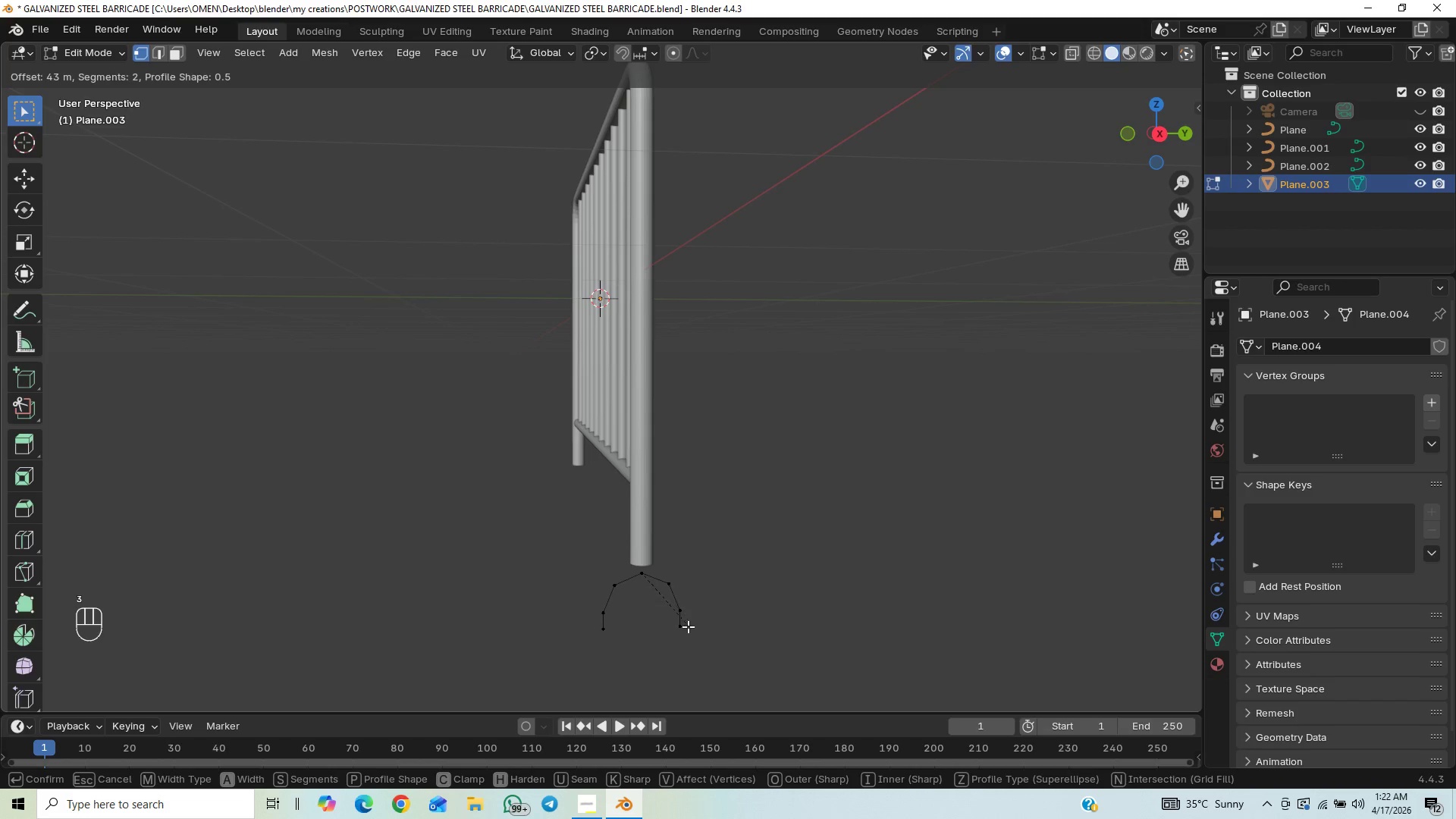 
scroll: coordinate [682, 618], scroll_direction: down, amount: 50.0
 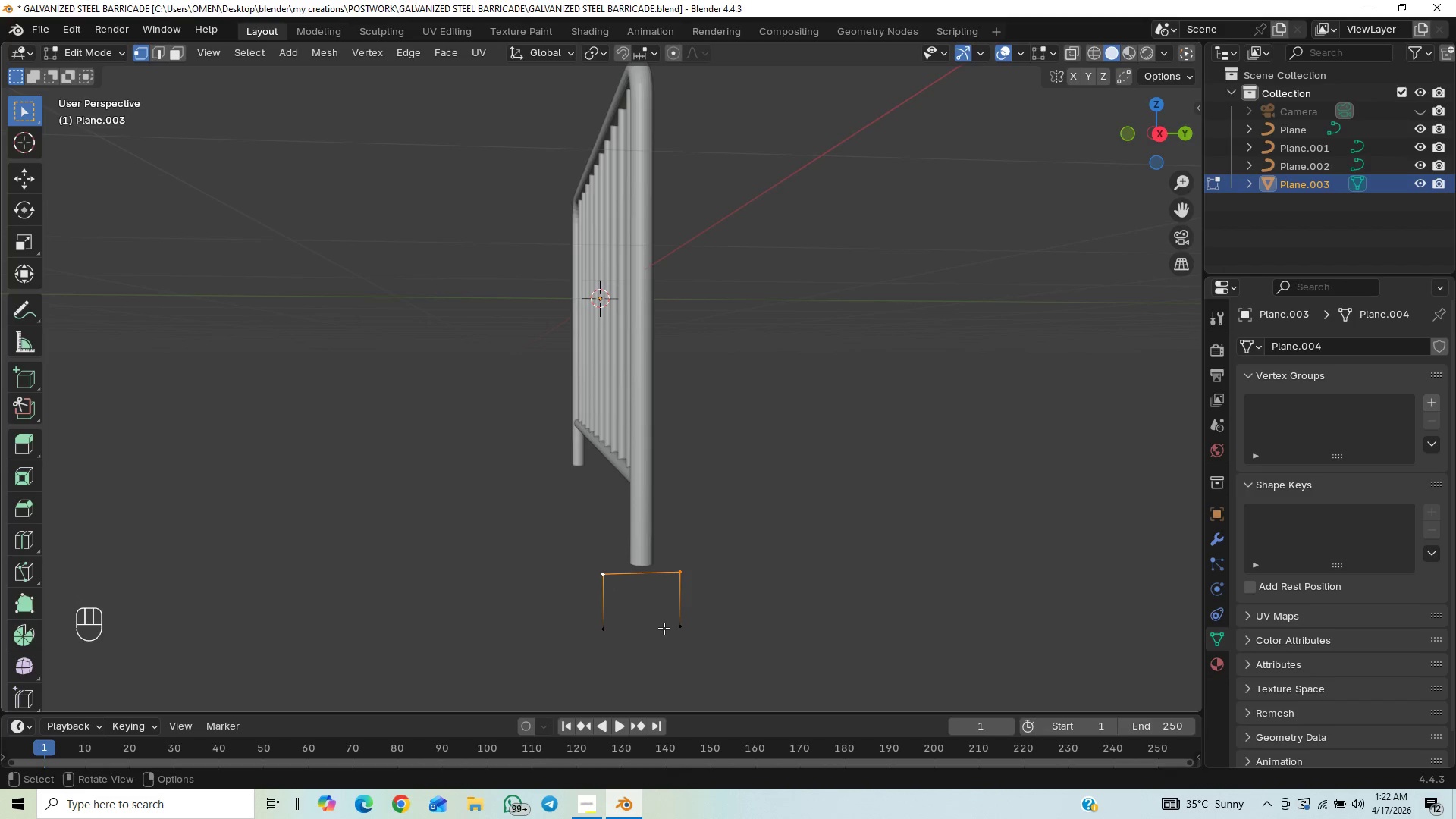 
key(Control+Shift+B)
 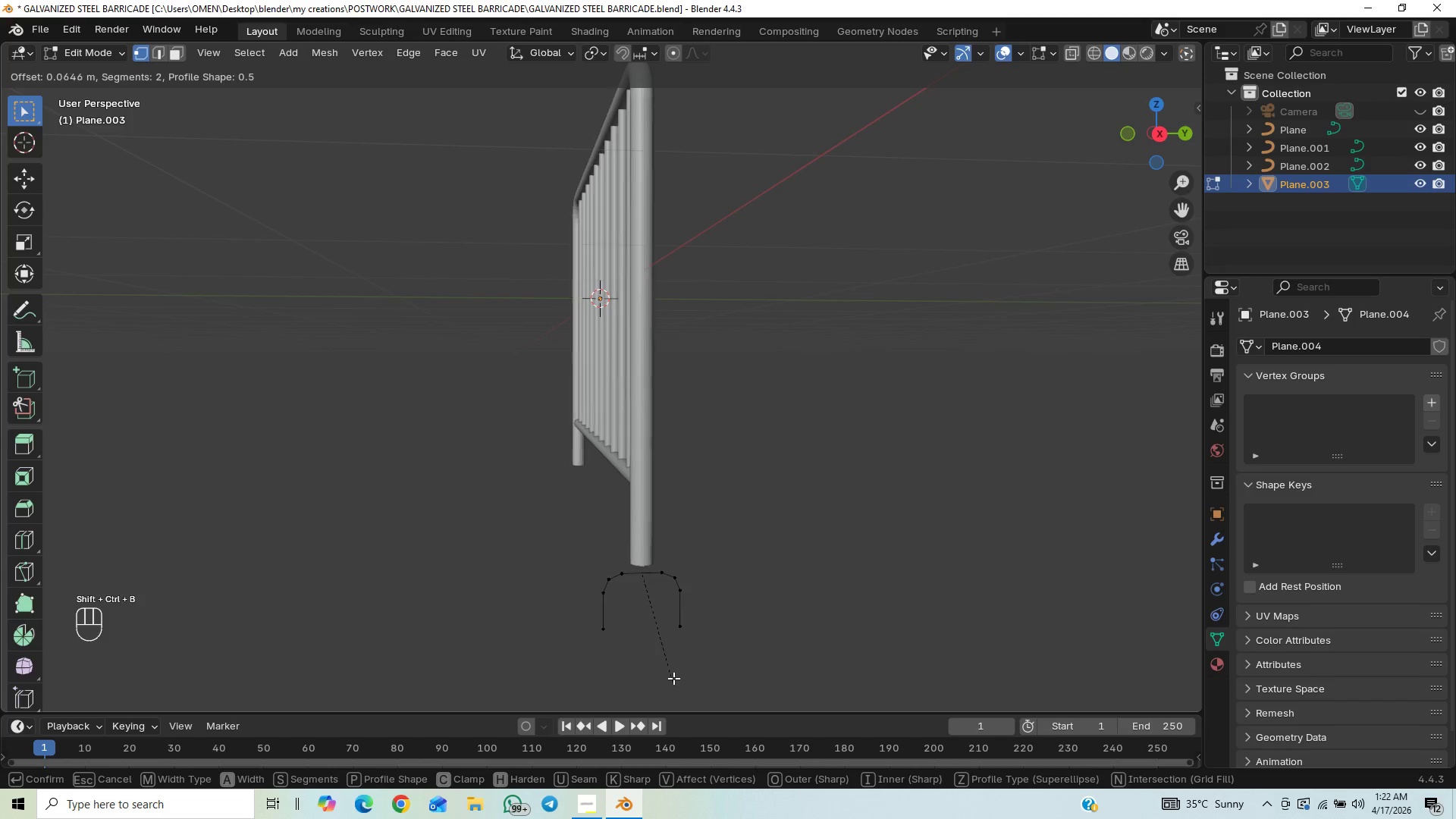 
scroll: coordinate [676, 675], scroll_direction: up, amount: 35.0
 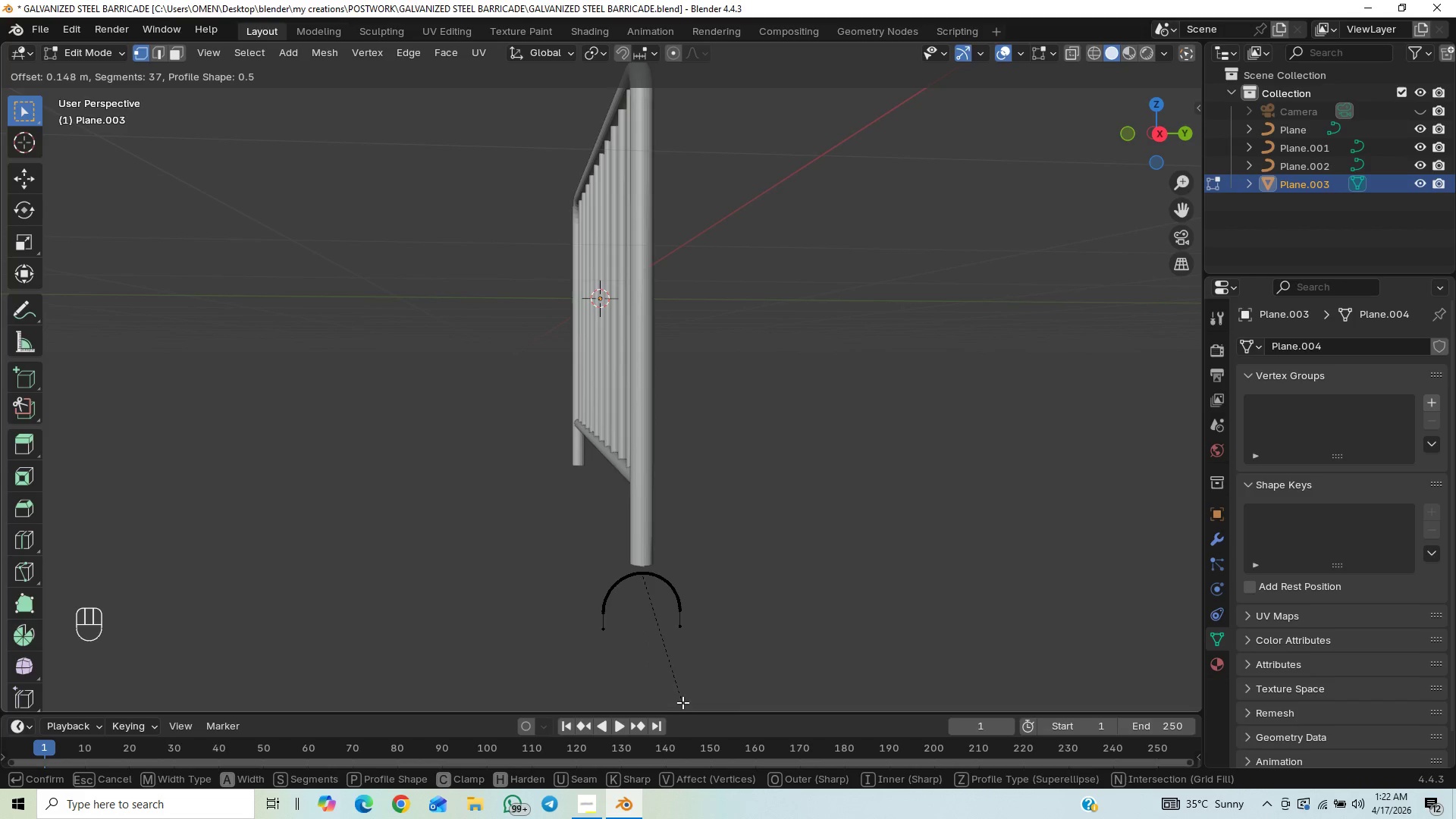 
wait(6.88)
 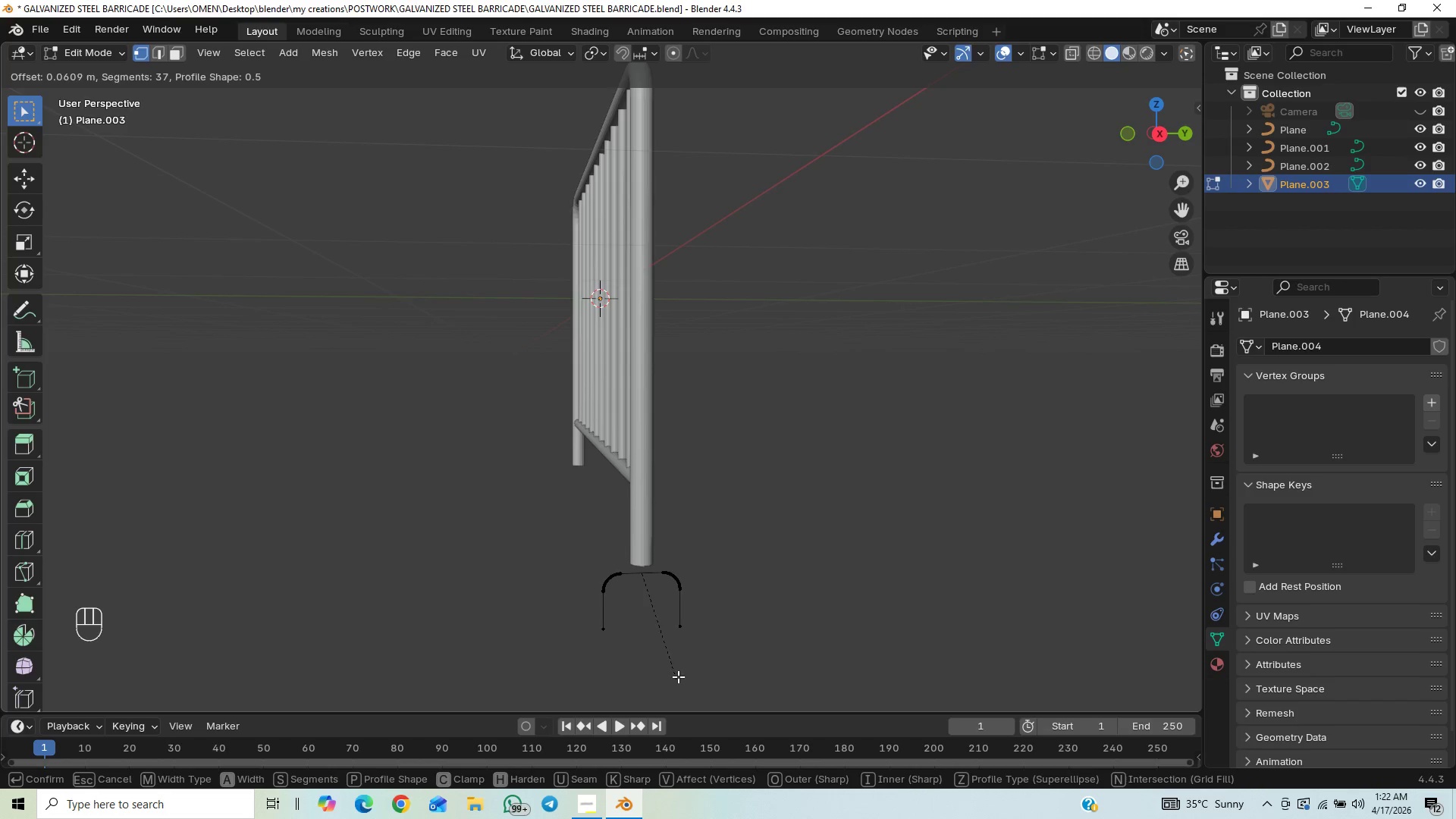 
key(P)
 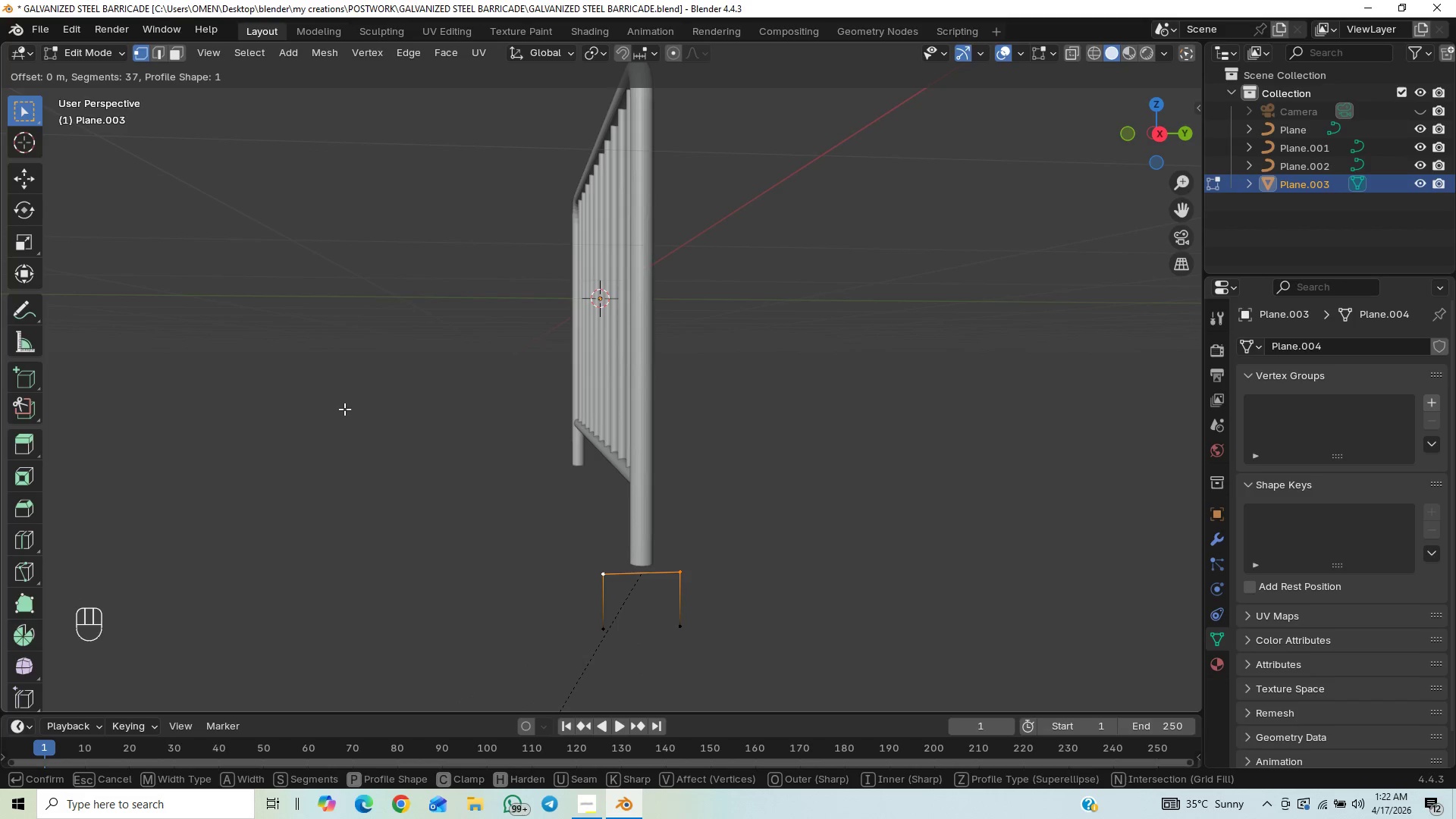 
key(P)
 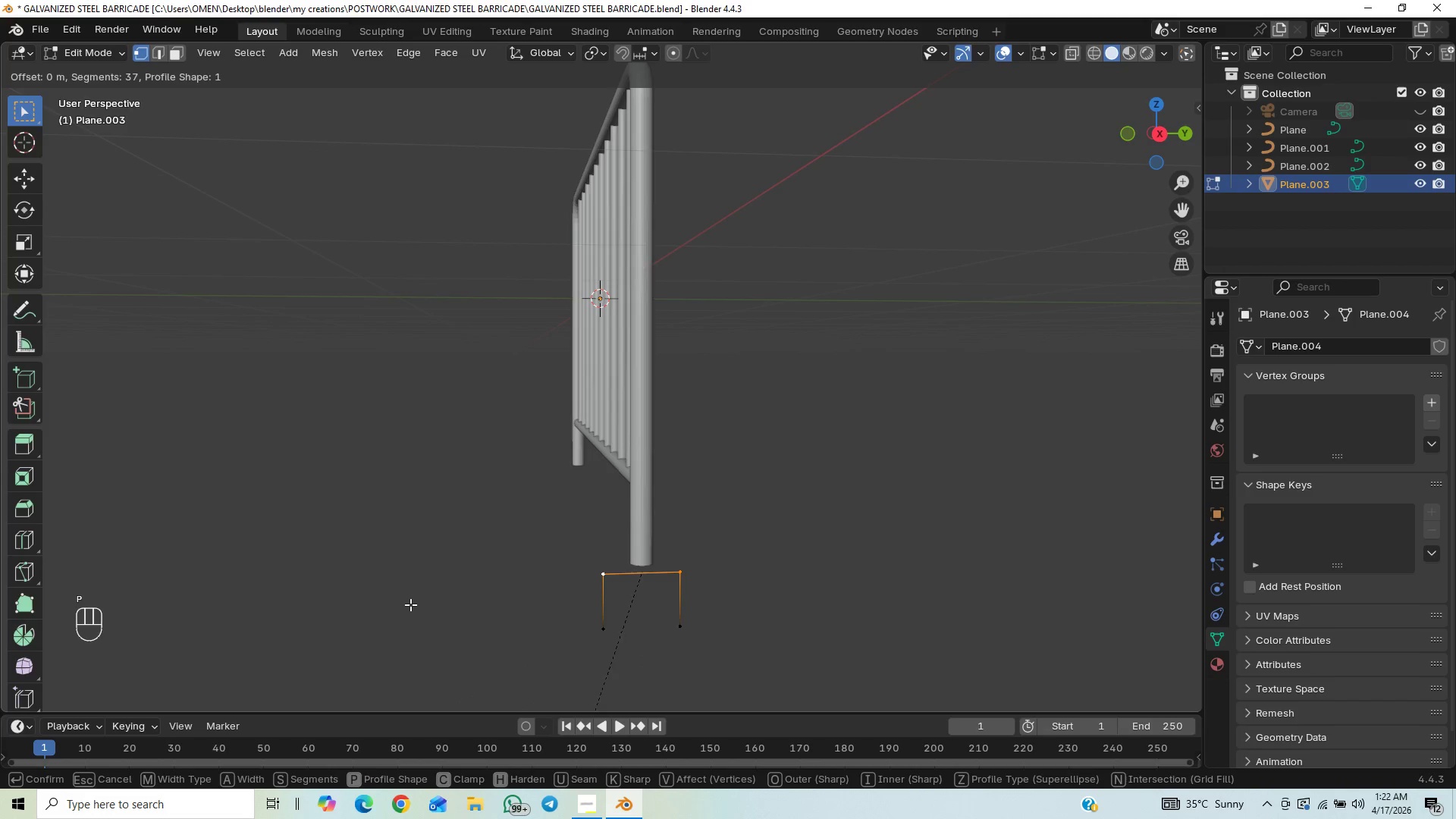 
key(P)
 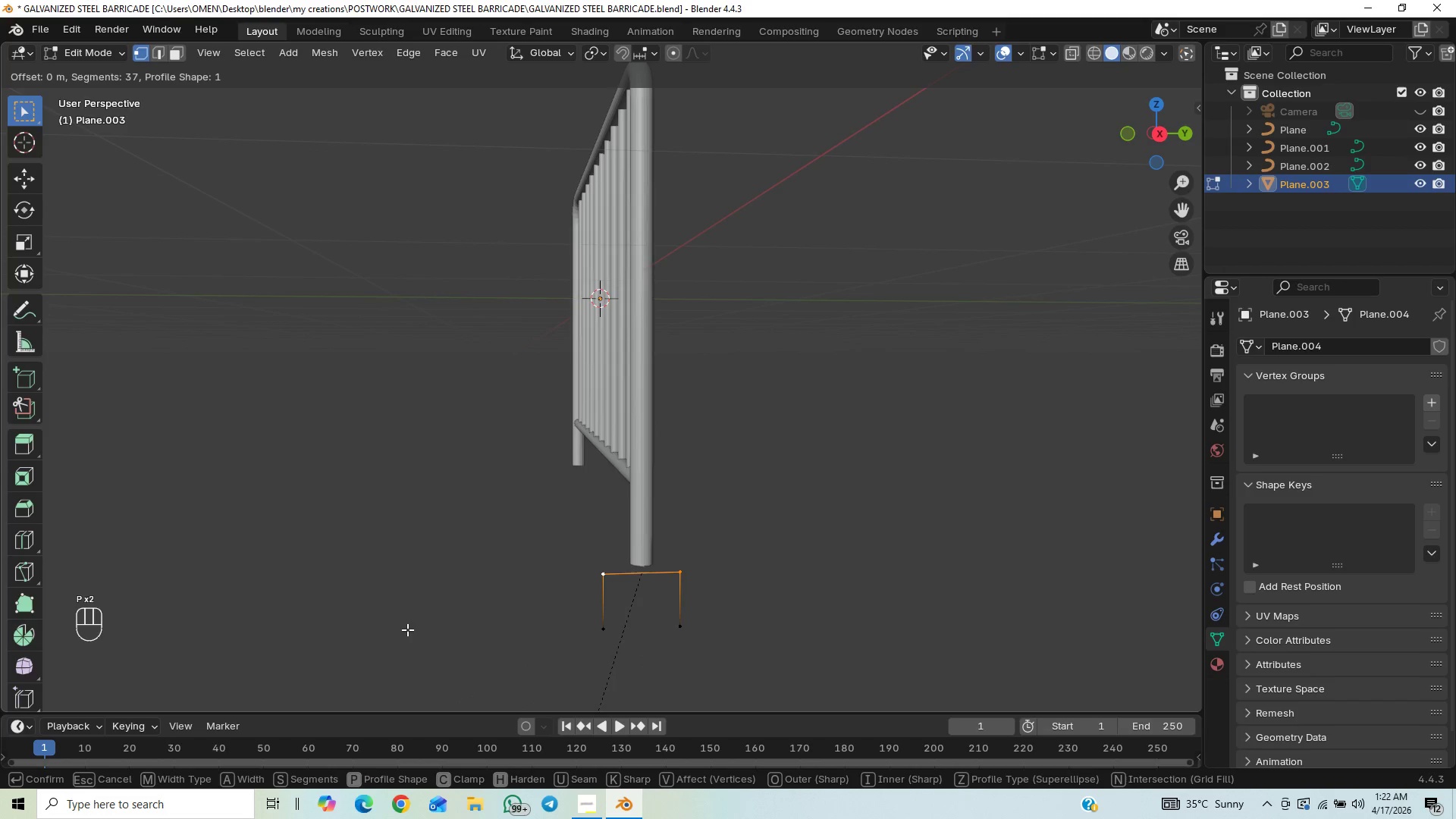 
type(PP)
 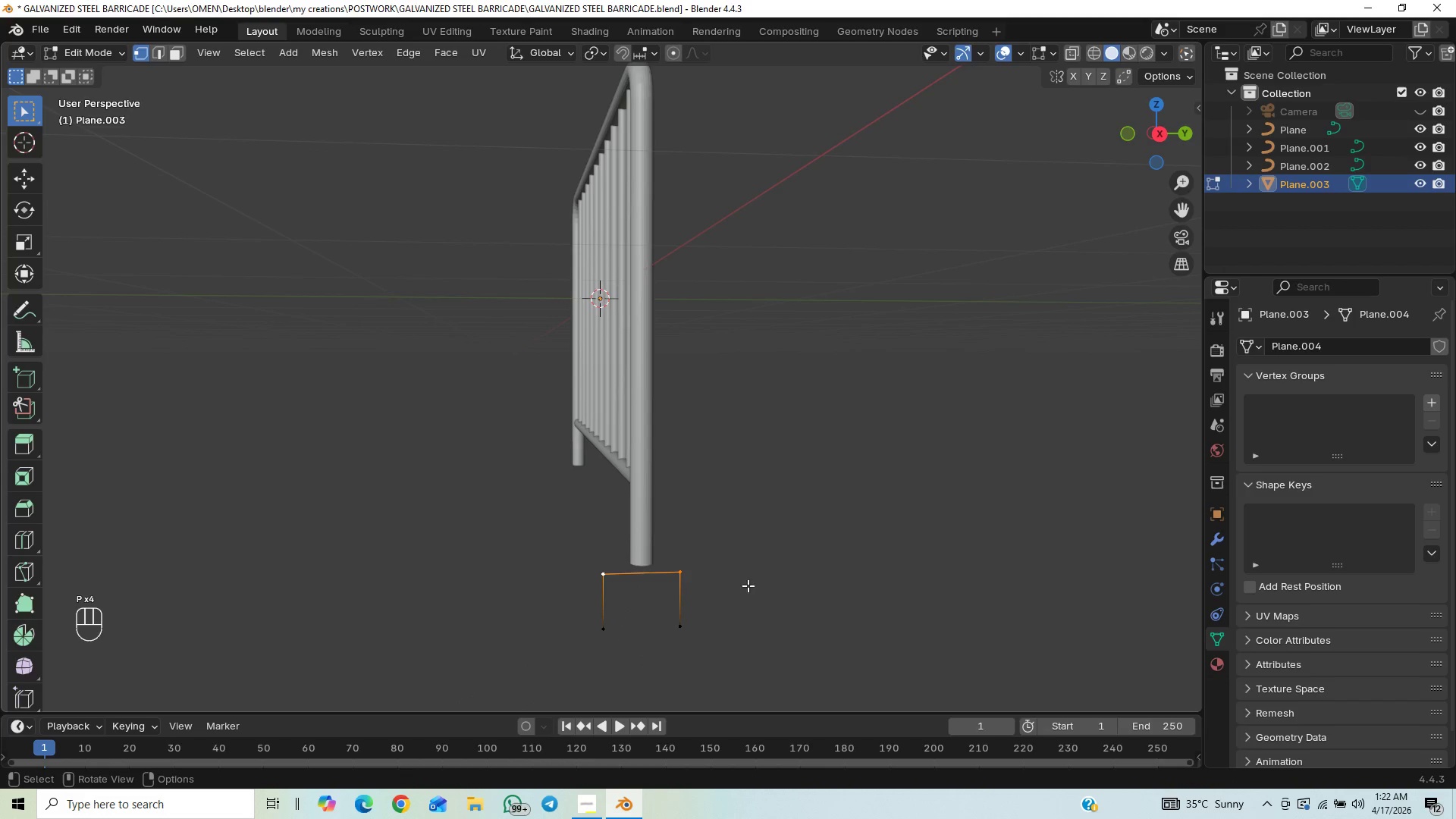 
key(Control+Shift+B)
 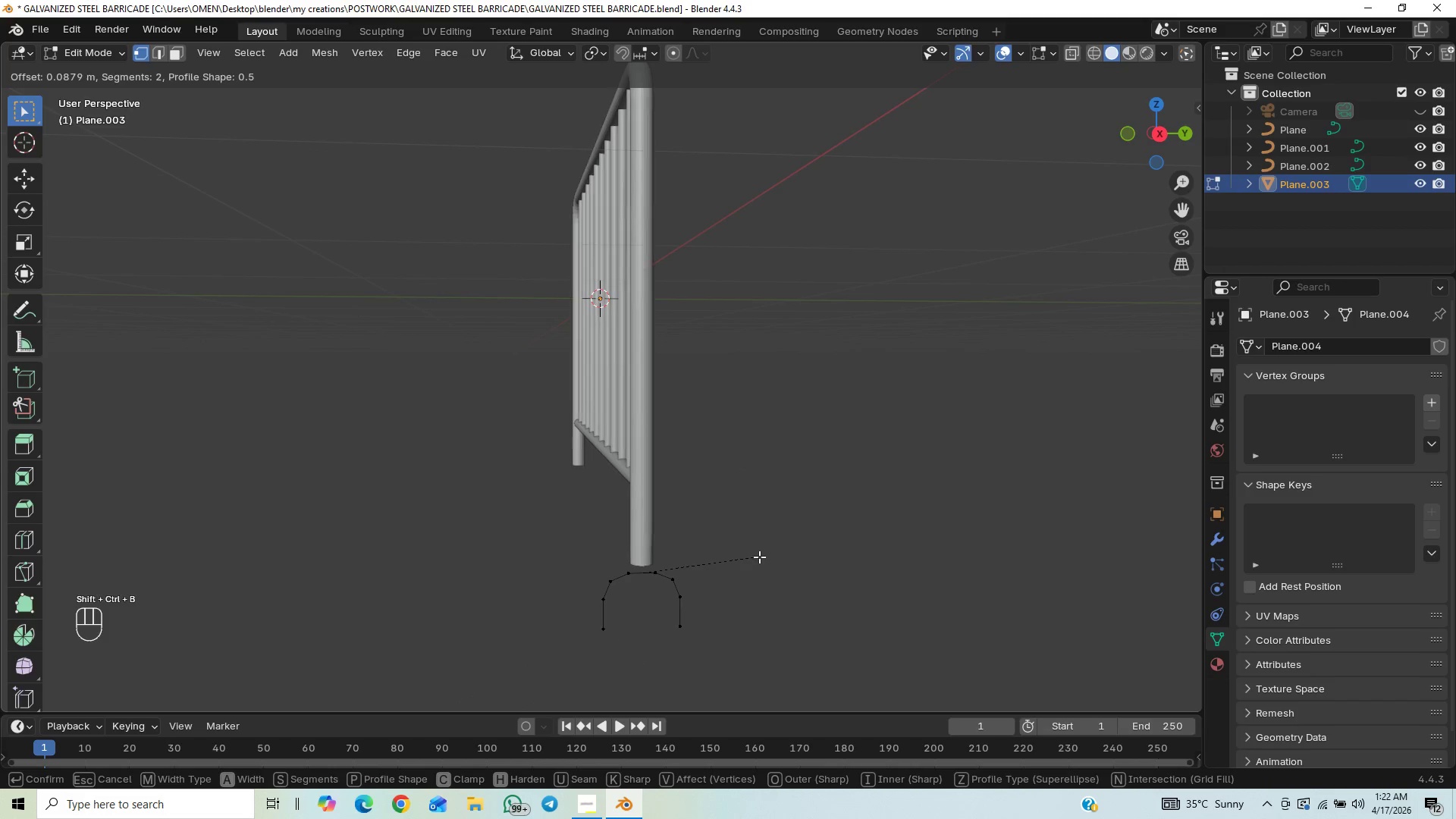 
scroll: coordinate [761, 568], scroll_direction: up, amount: 6.0
 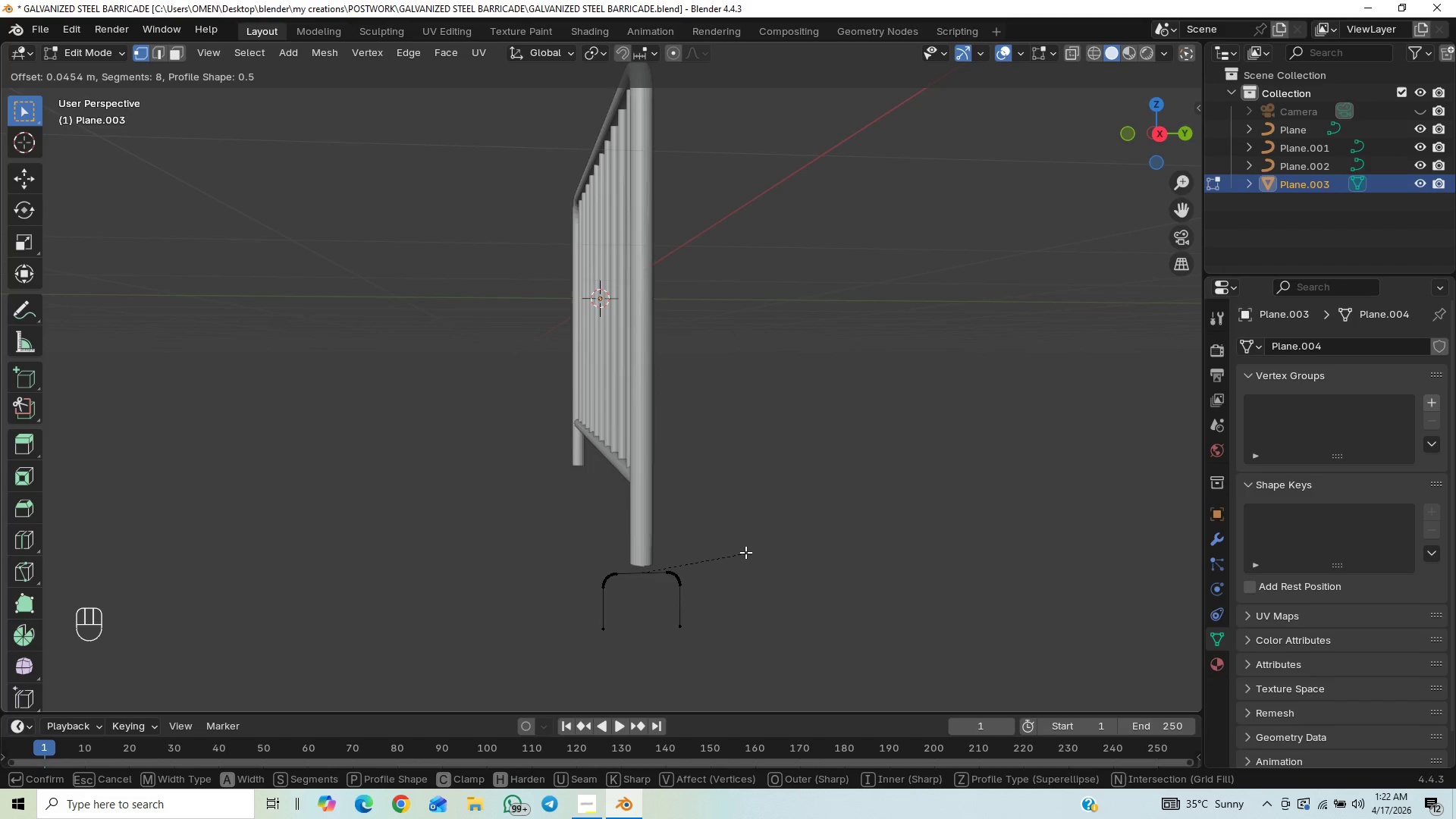 
wait(5.17)
 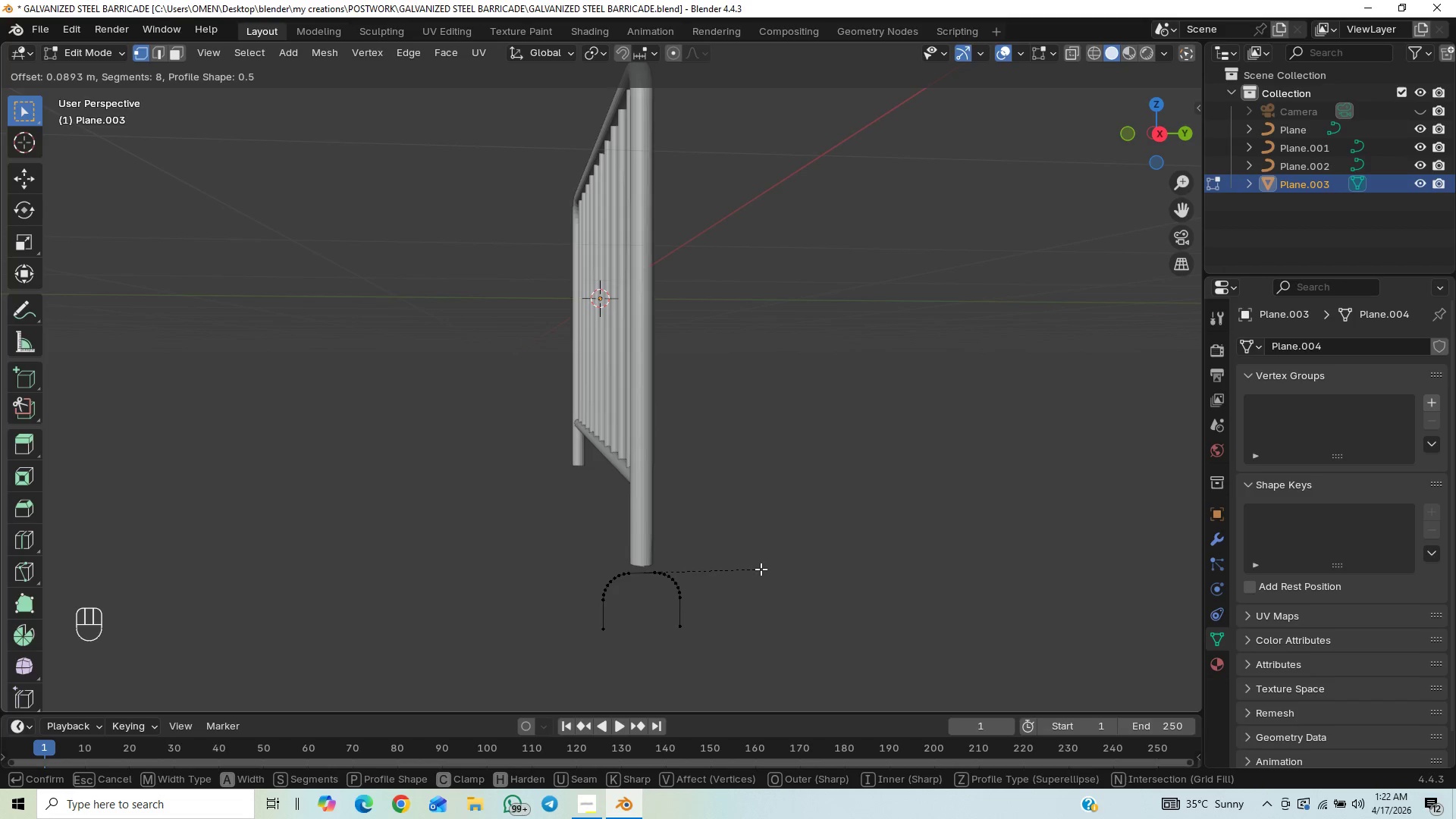 
left_click([745, 552])
 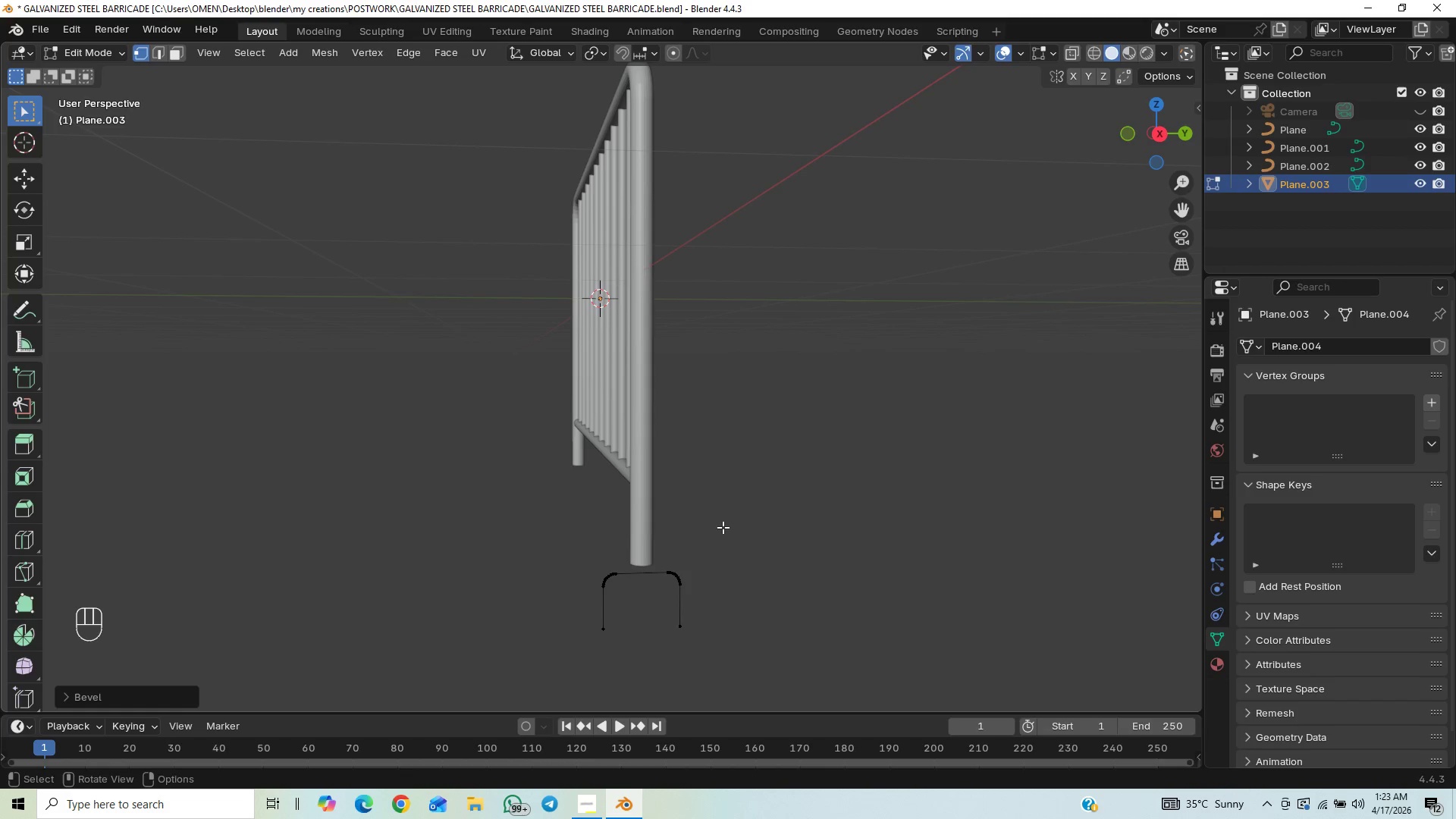 
key(Tab)
 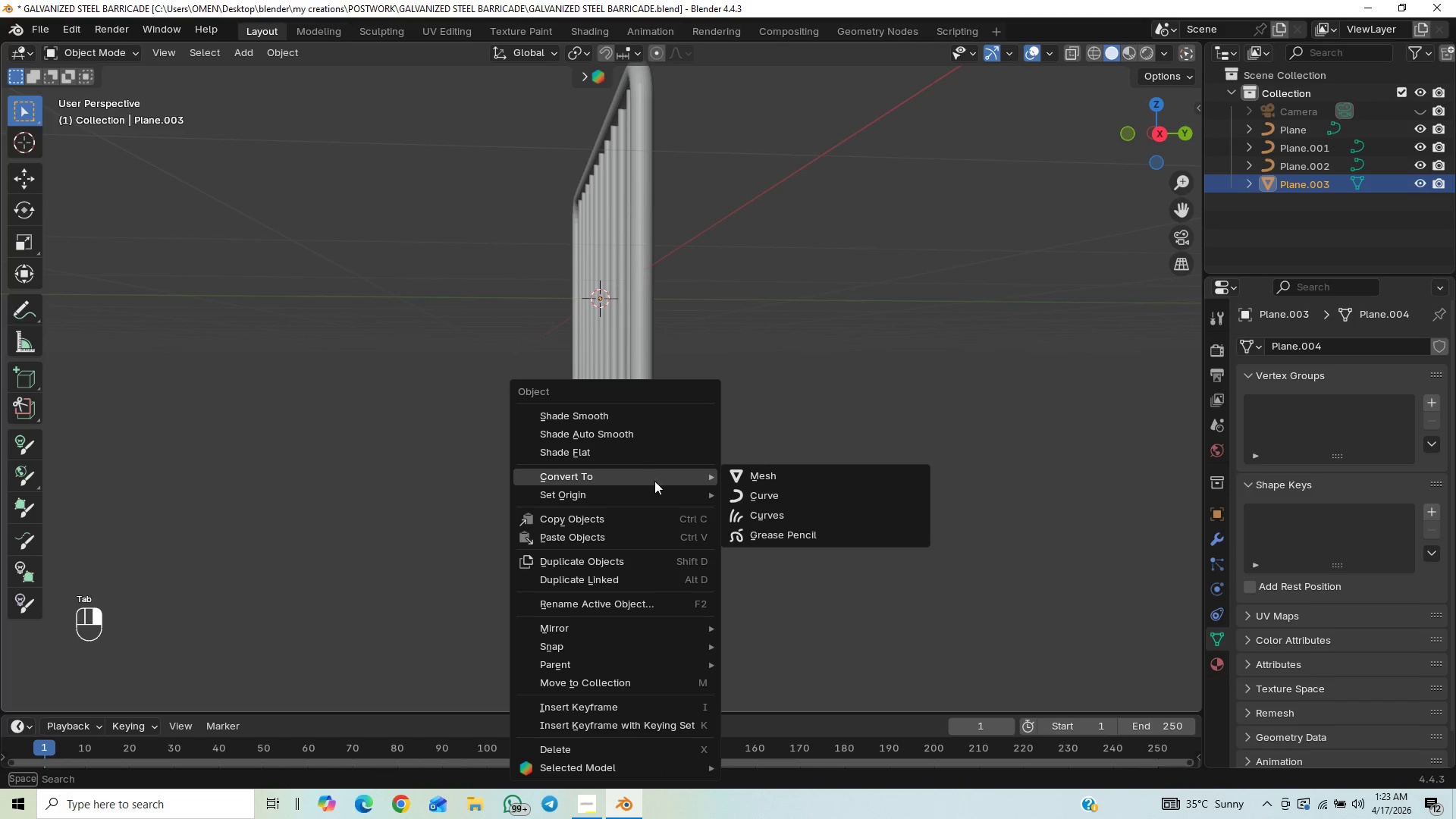 
left_click([739, 491])
 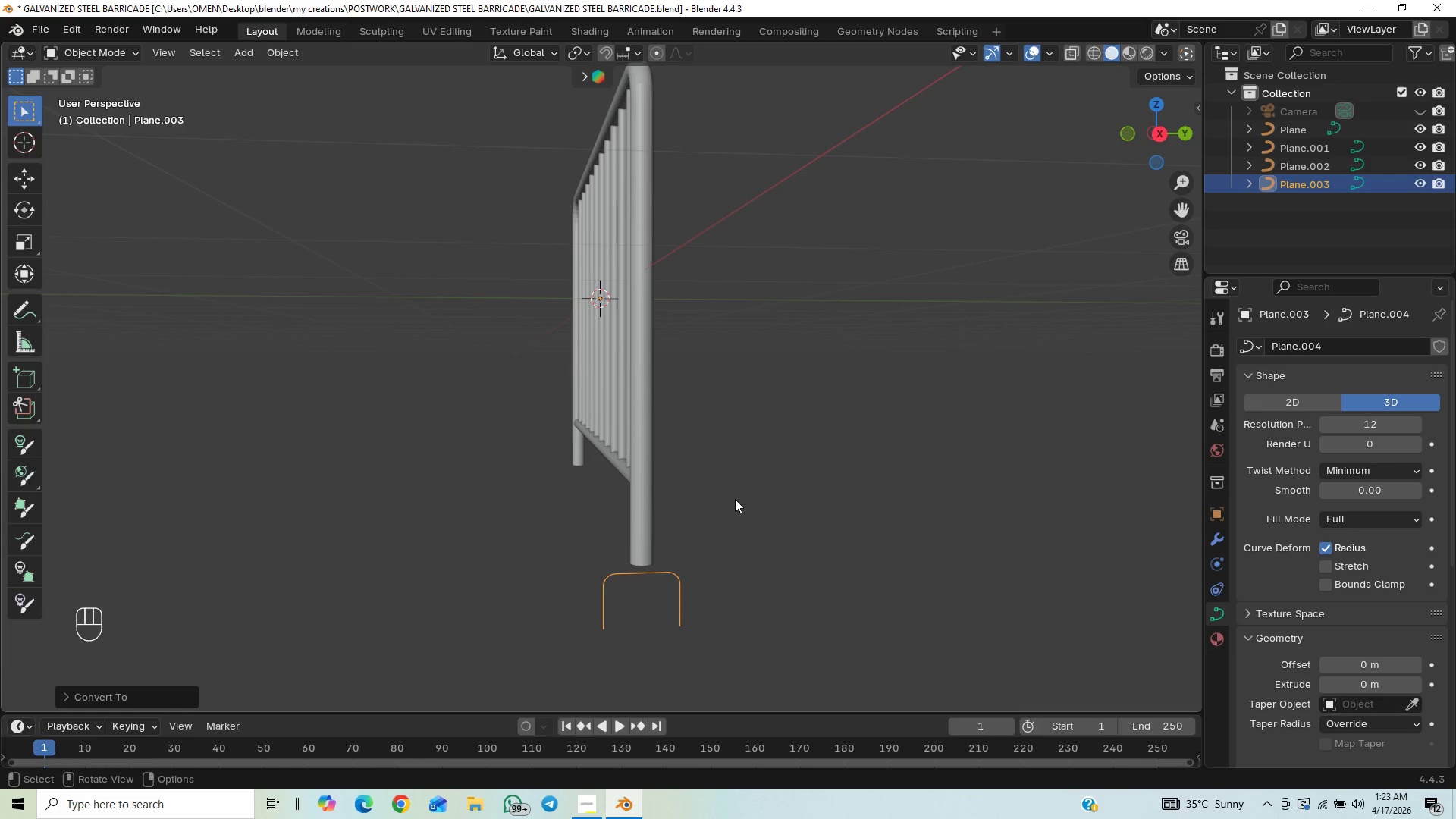 
key(Control+Z)
 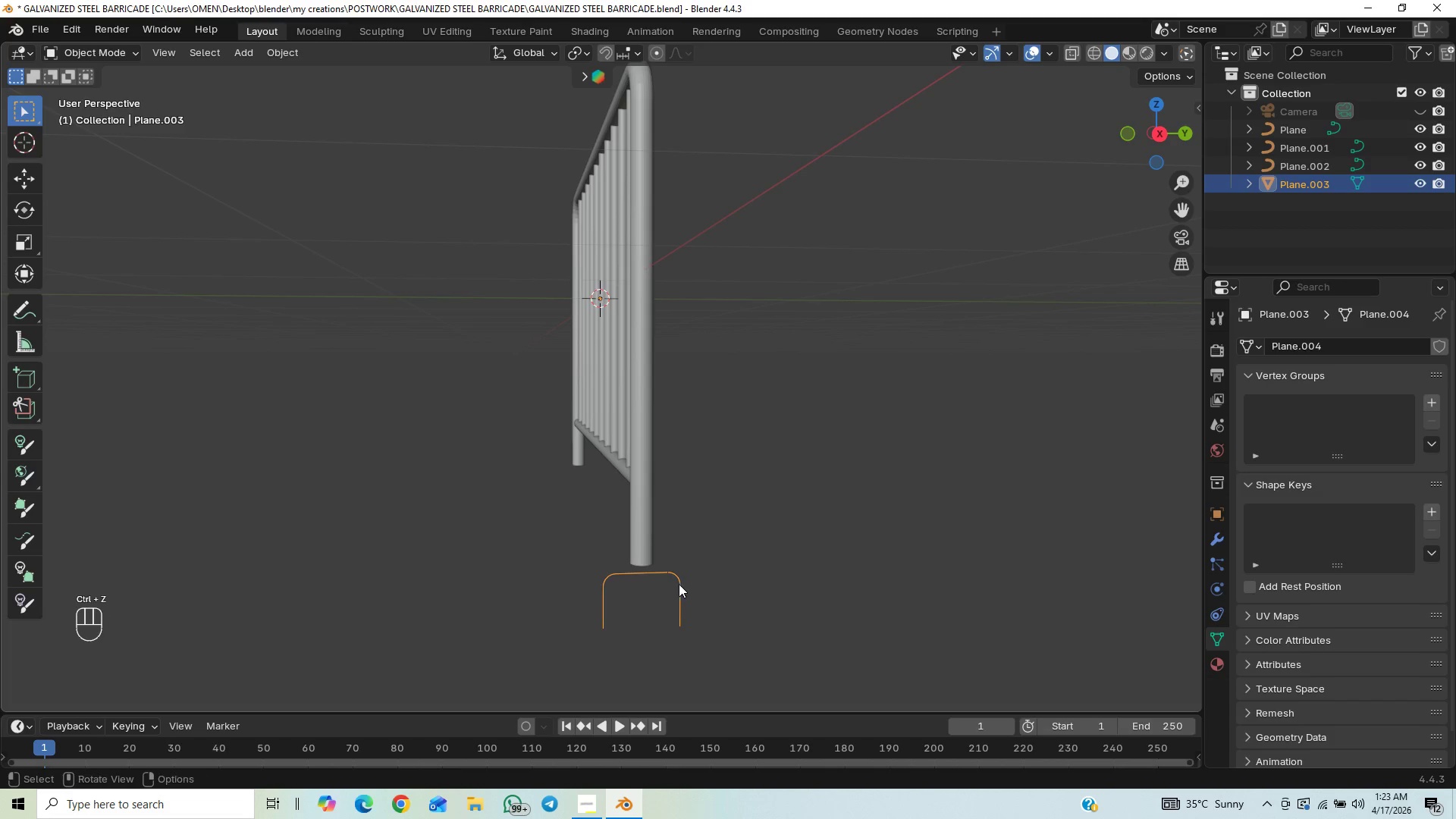 
key(Control+A)
 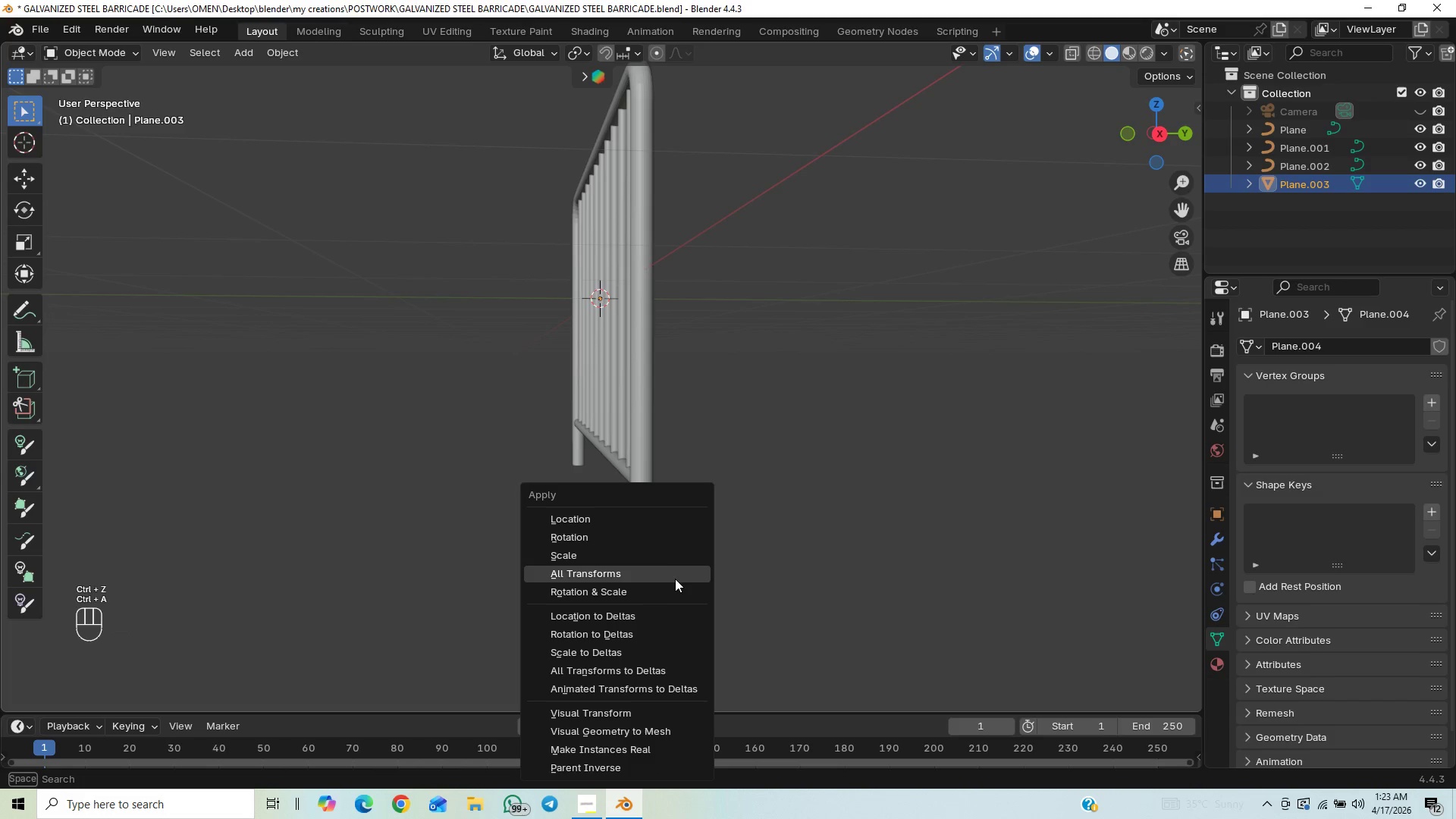 
left_click([673, 578])
 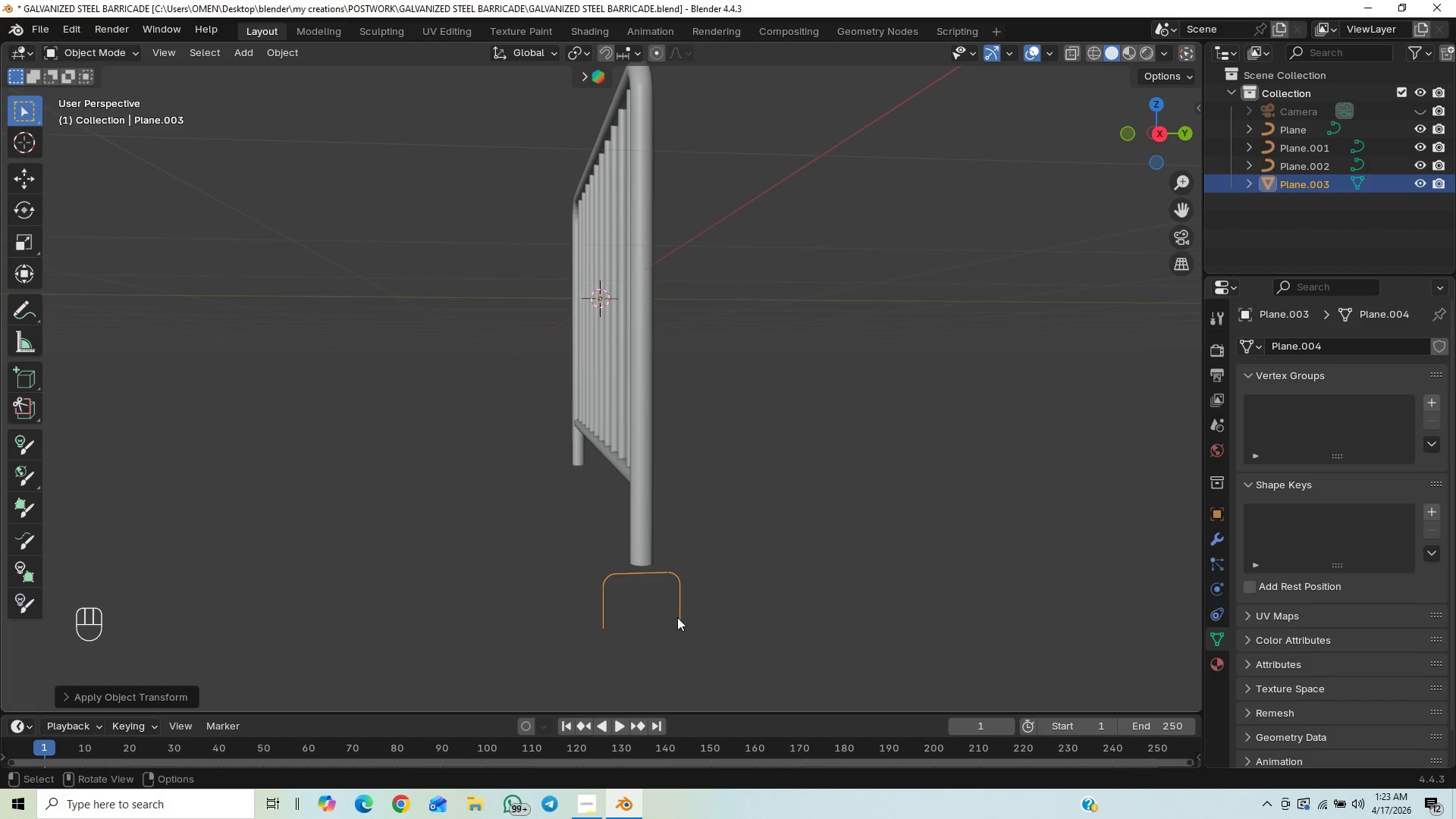 
right_click([677, 617])
 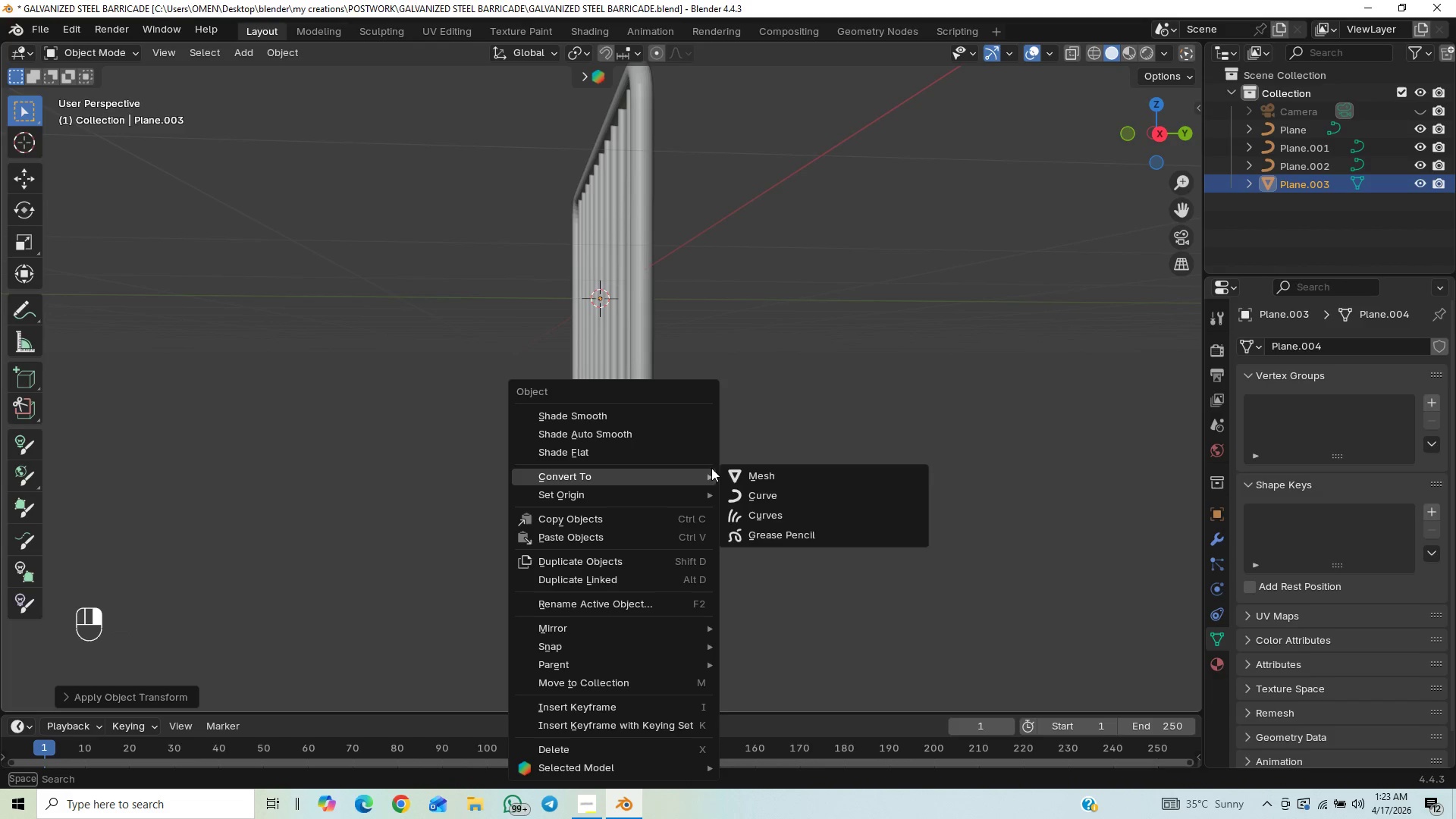 
left_click([748, 494])
 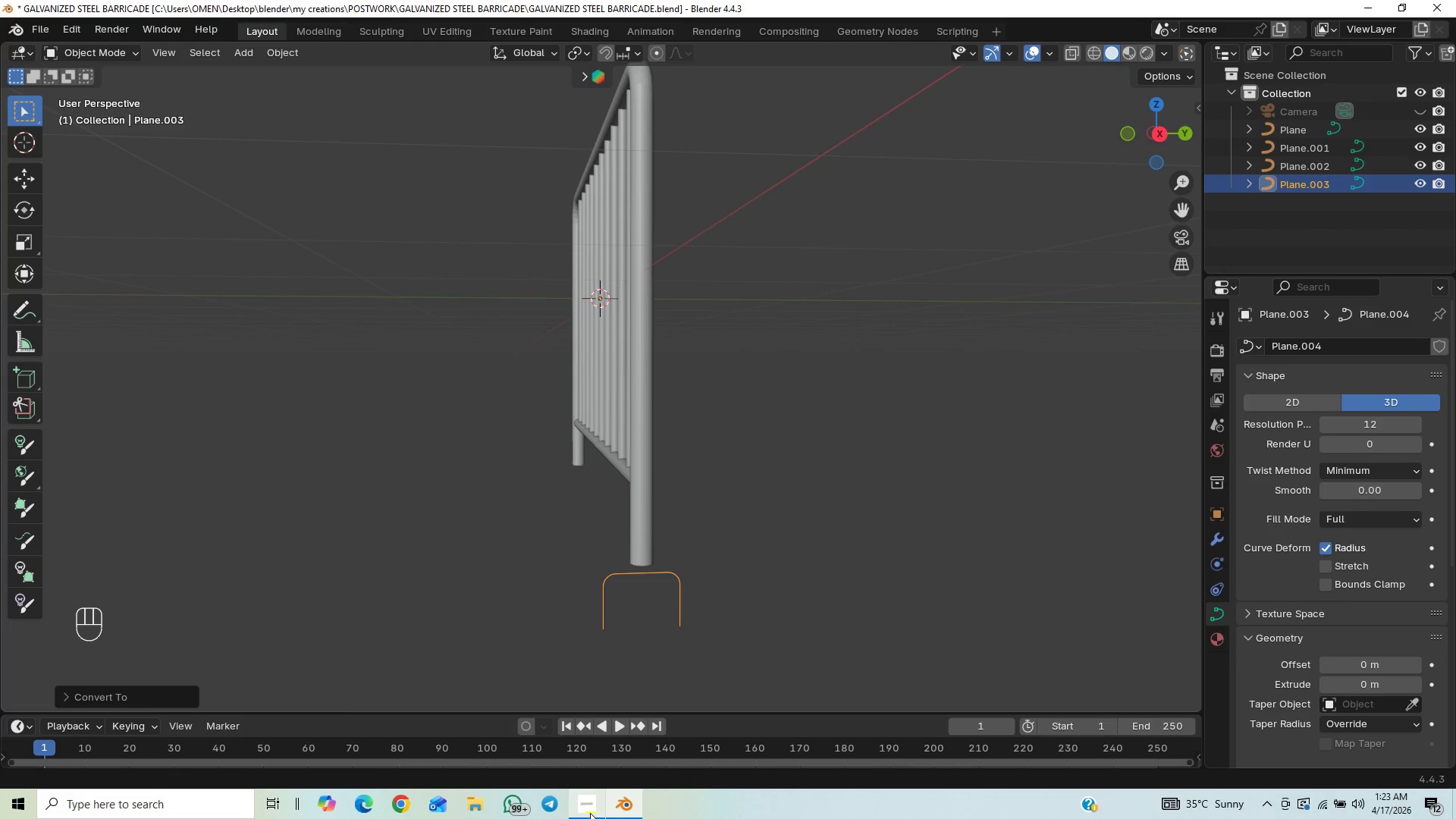 
left_click([589, 814])
 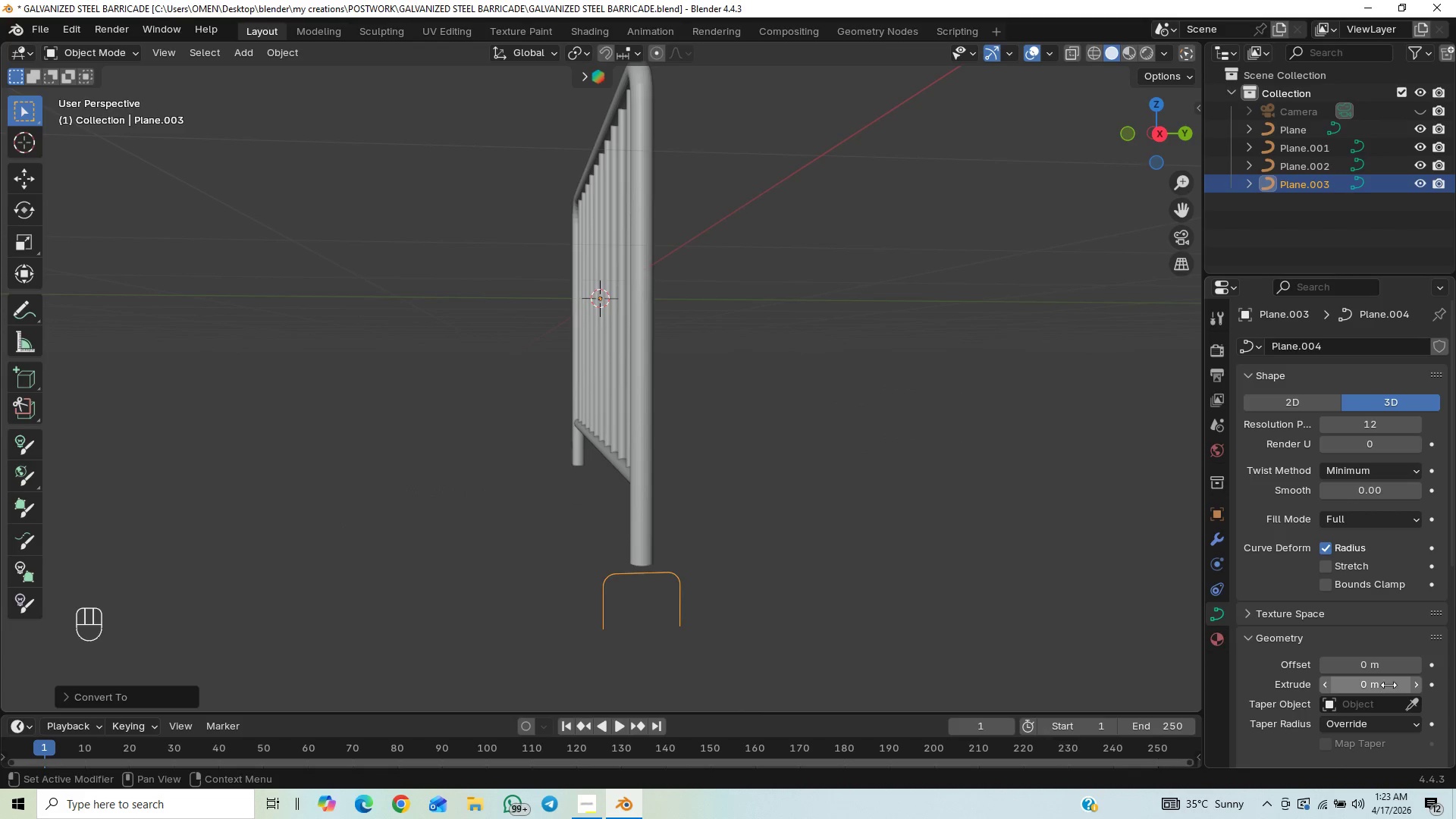 
wait(5.72)
 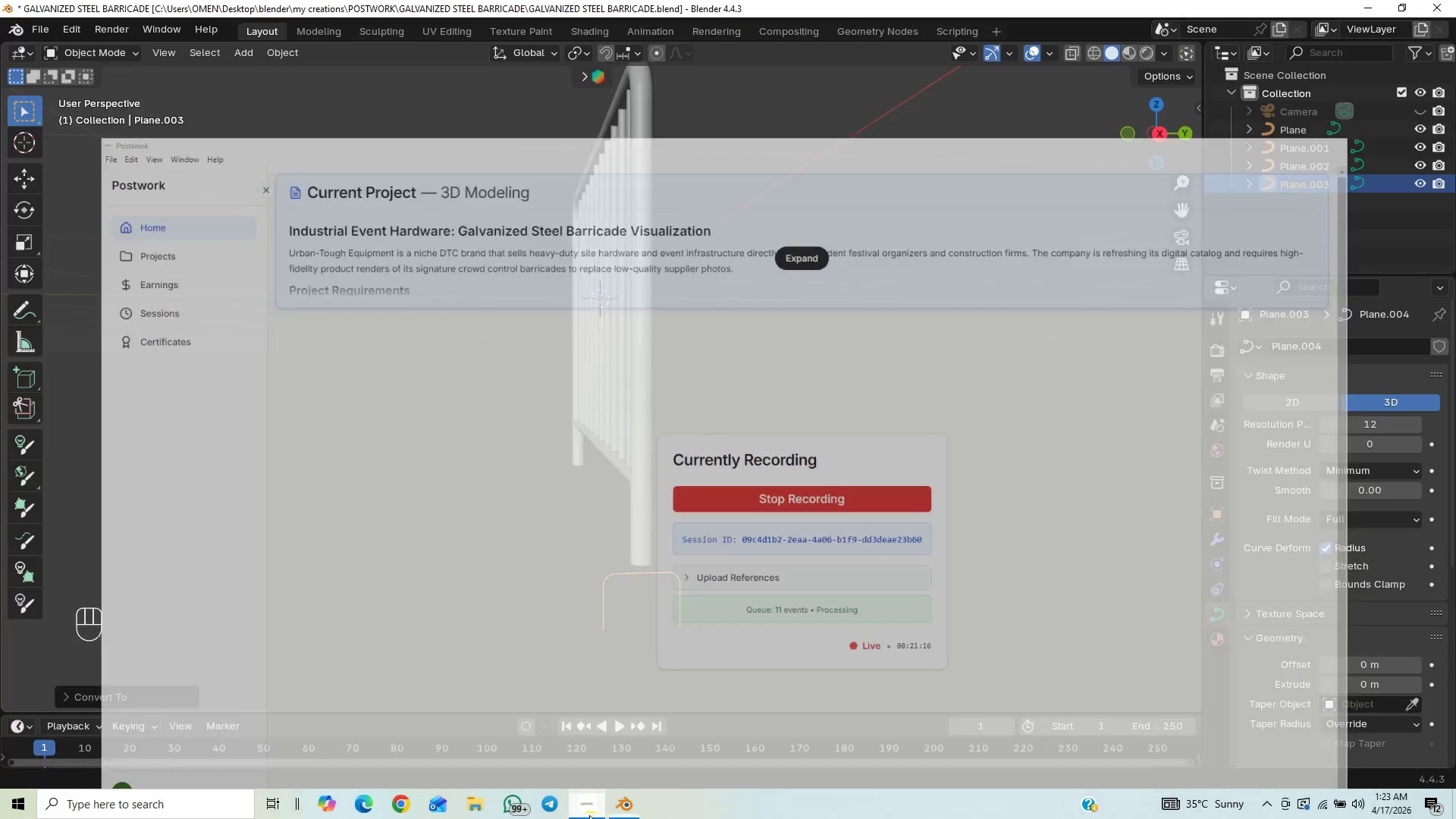 
left_click_drag(start_coordinate=[1448, 551], to_coordinate=[1455, 644])
 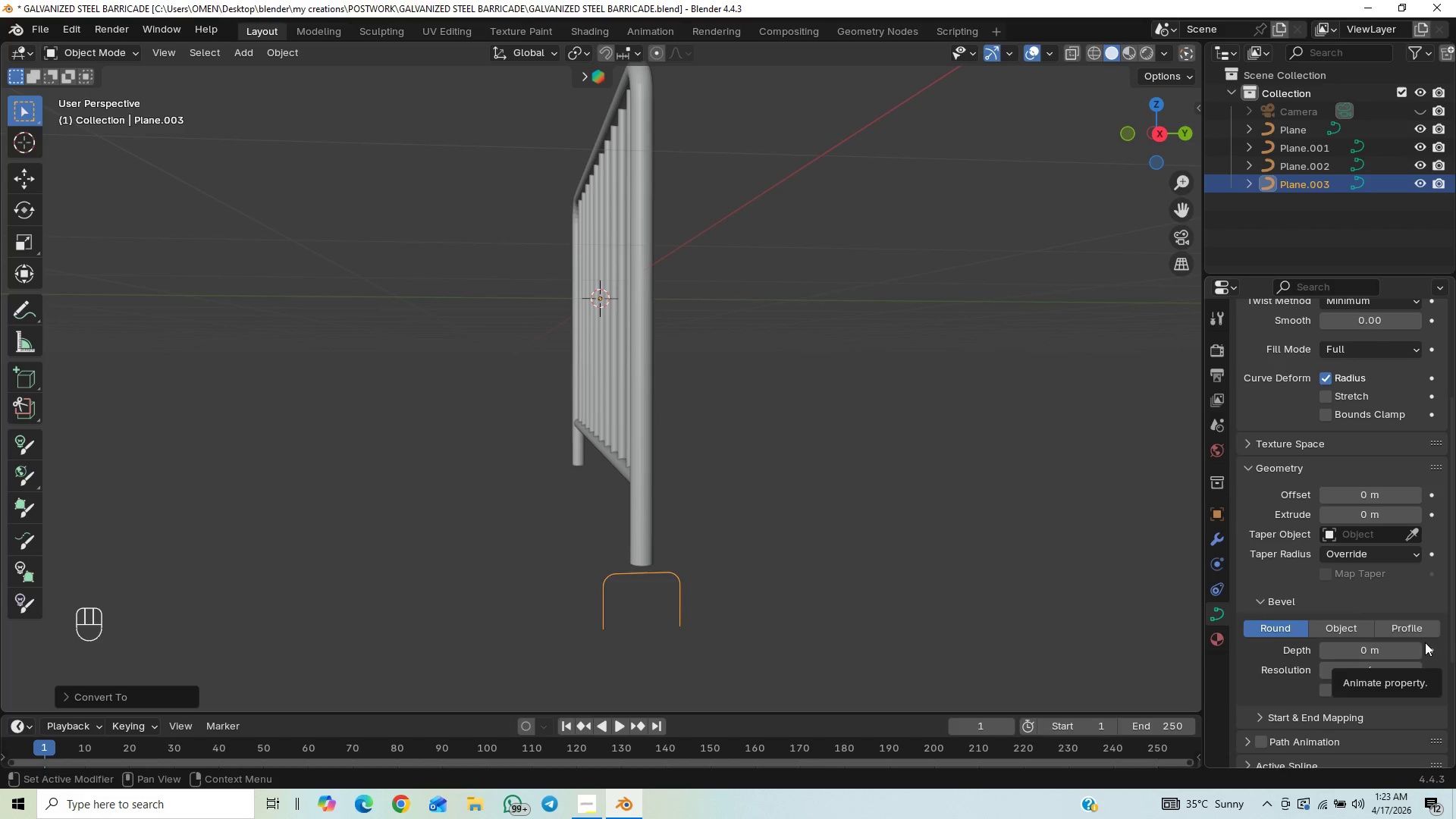 
wait(5.48)
 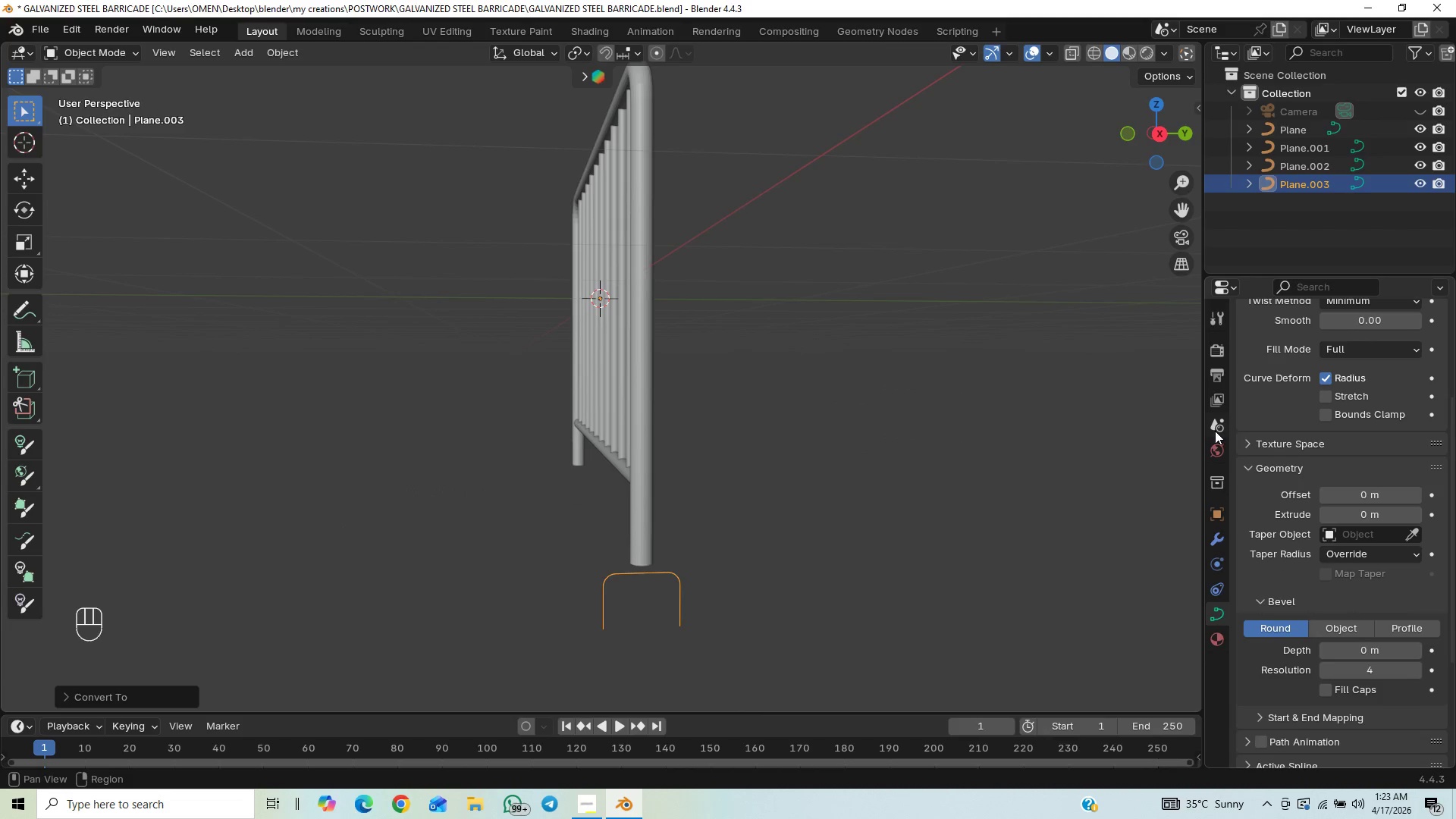 
scroll: coordinate [1410, 646], scroll_direction: up, amount: 9.0
 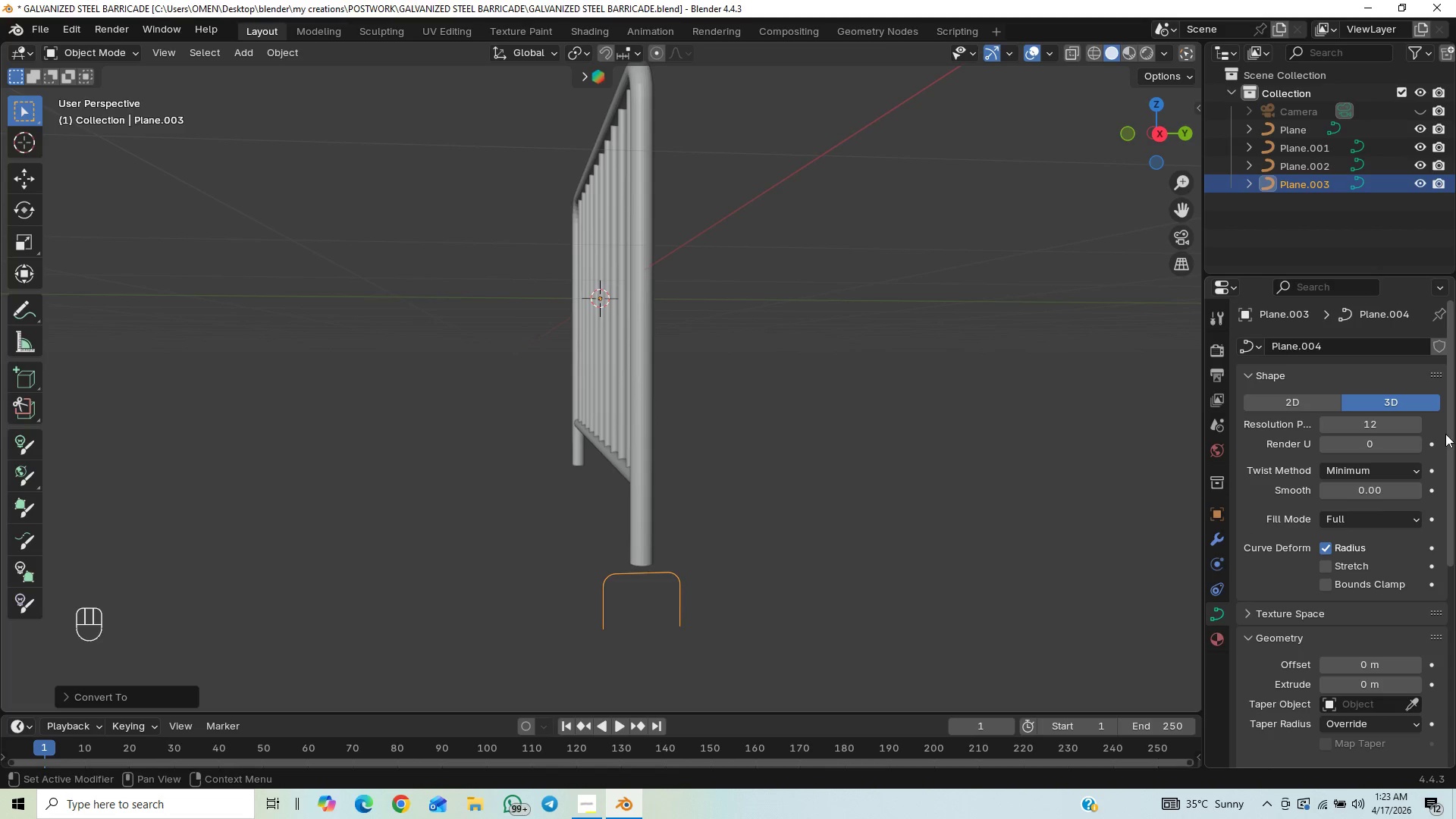 
left_click_drag(start_coordinate=[1455, 463], to_coordinate=[1455, 598])
 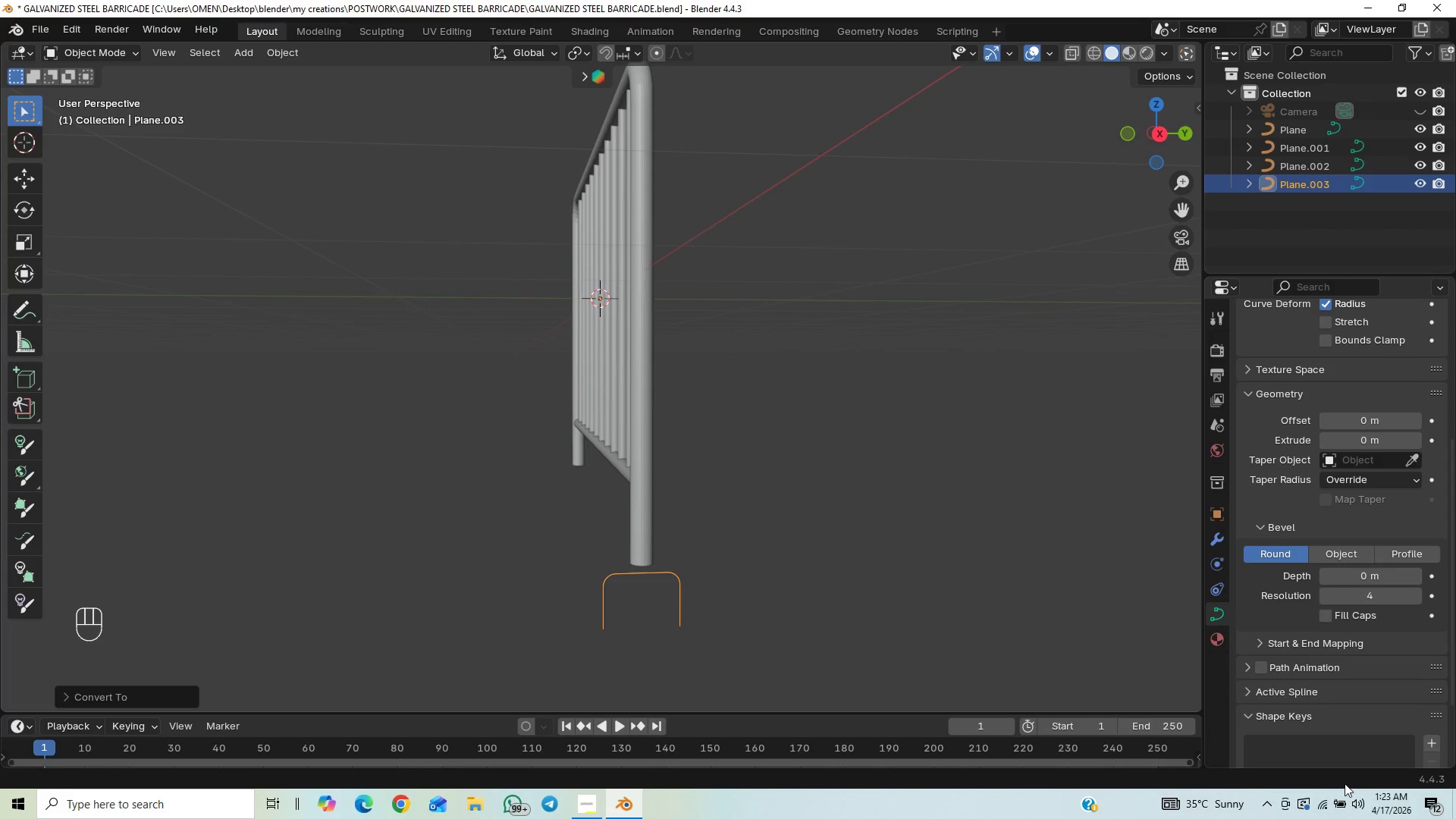 
left_click_drag(start_coordinate=[1452, 554], to_coordinate=[1455, 598])
 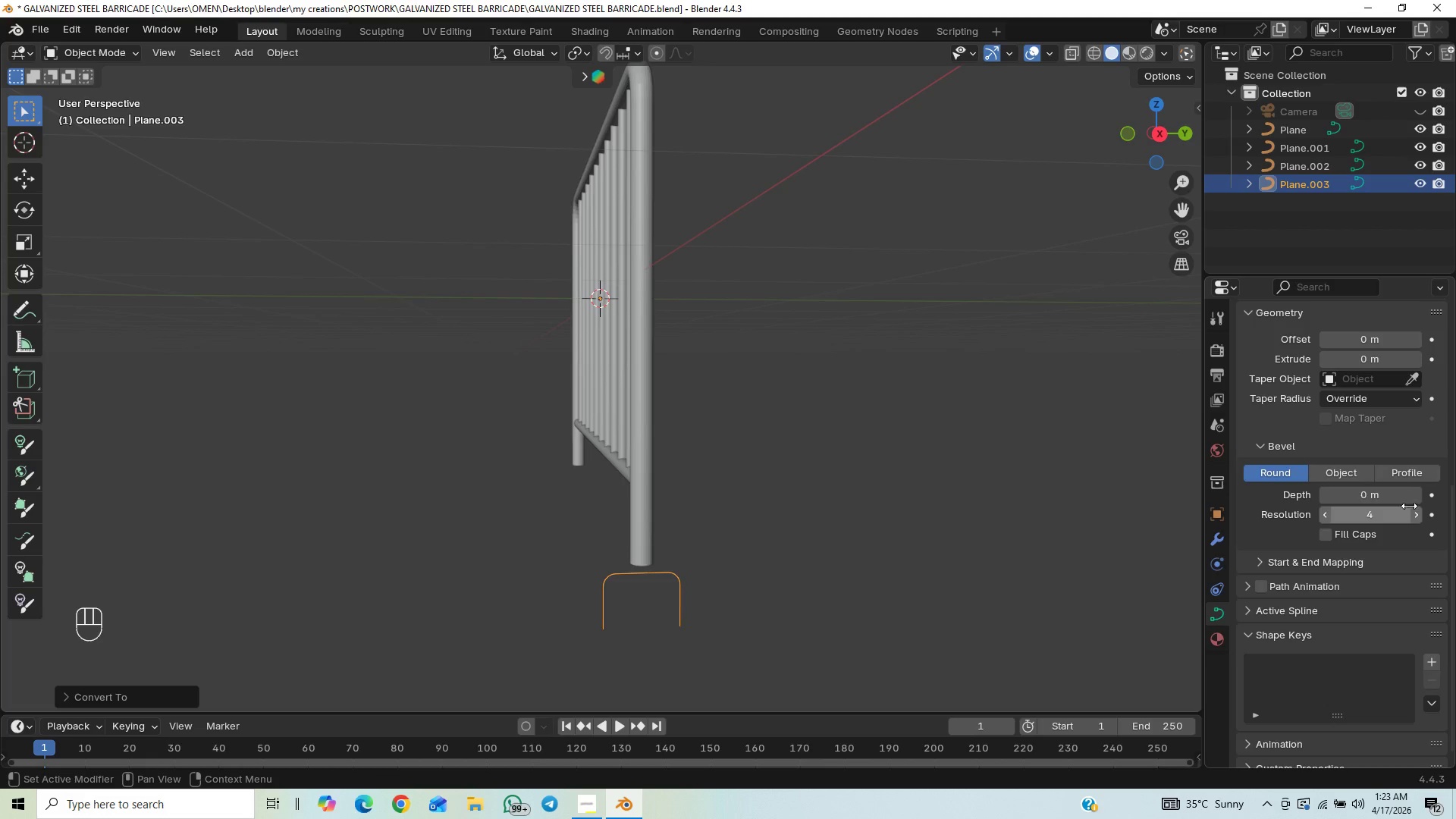 
left_click([1415, 500])
 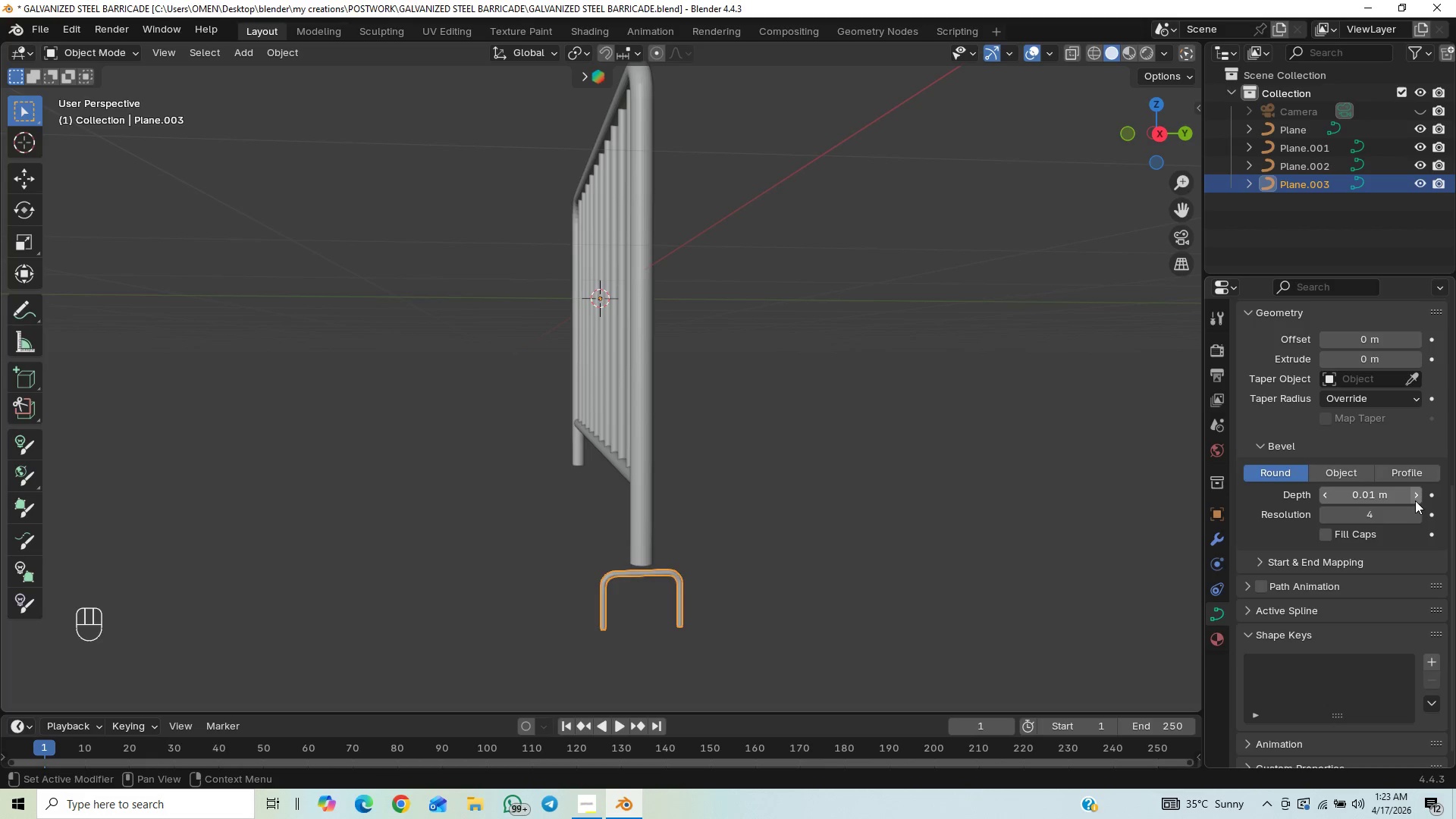 
left_click([1415, 500])
 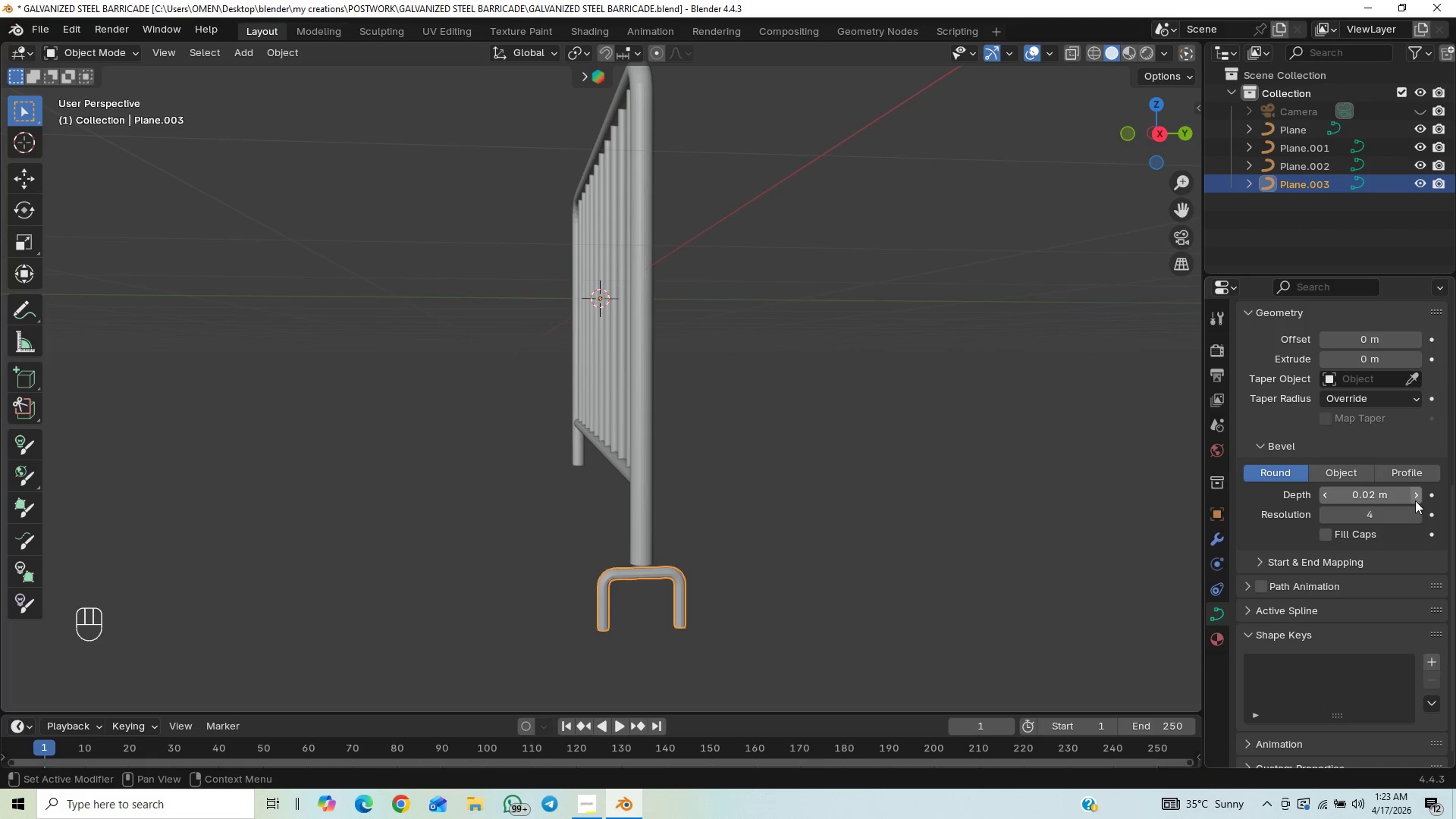 
left_click([1415, 500])
 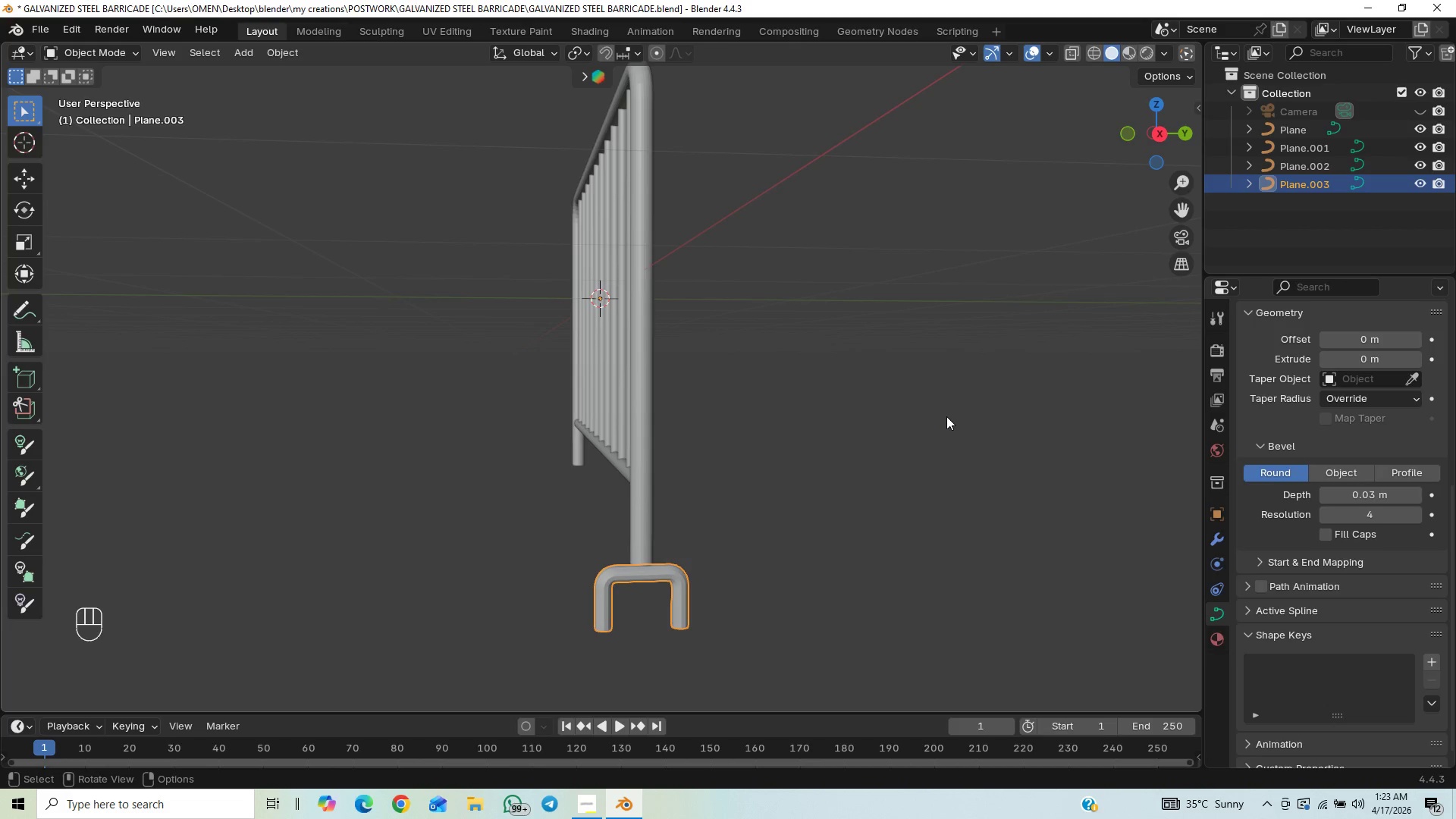 
left_click_drag(start_coordinate=[746, 457], to_coordinate=[897, 491])
 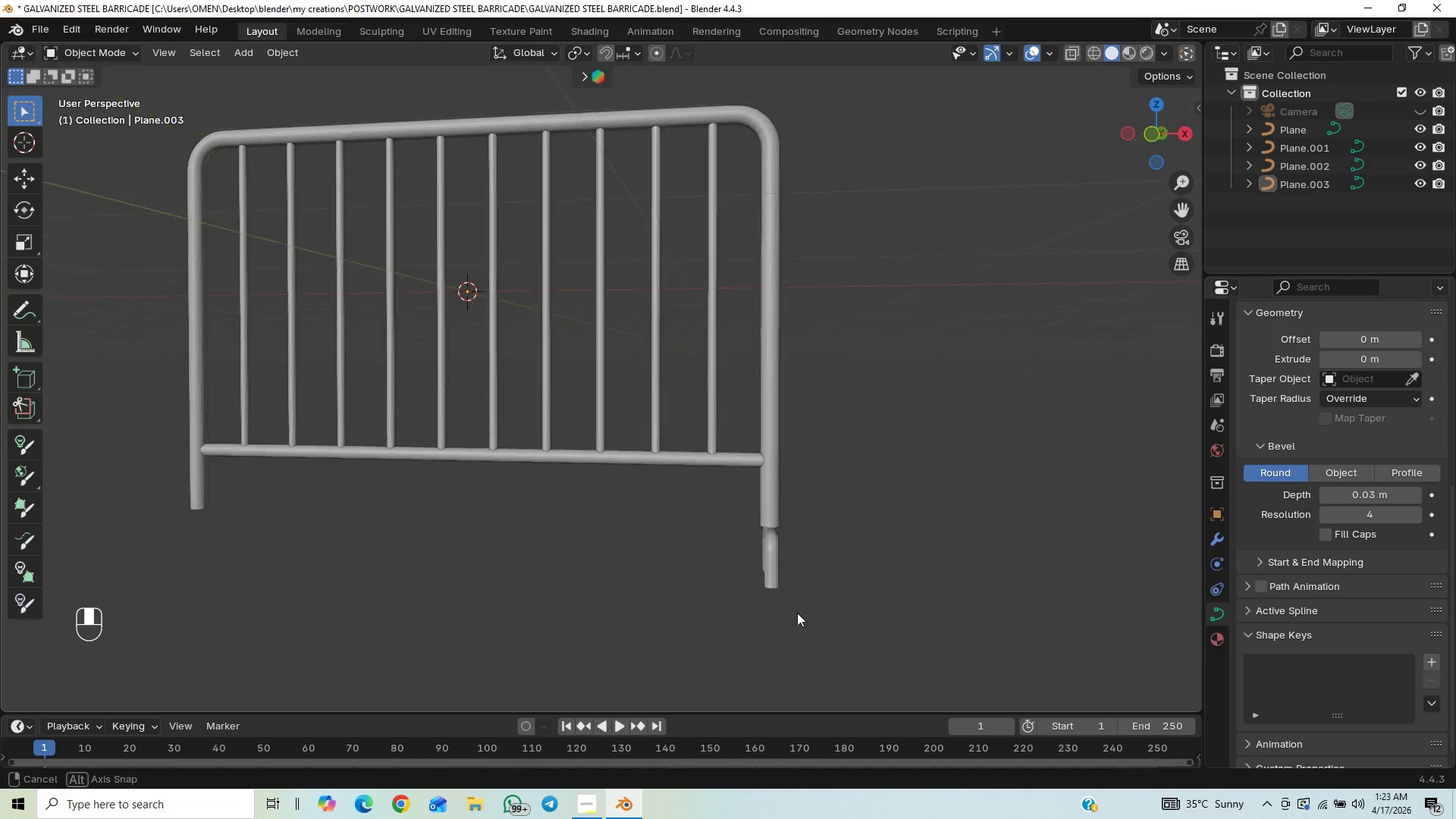 
scroll: coordinate [789, 607], scroll_direction: up, amount: 1.0
 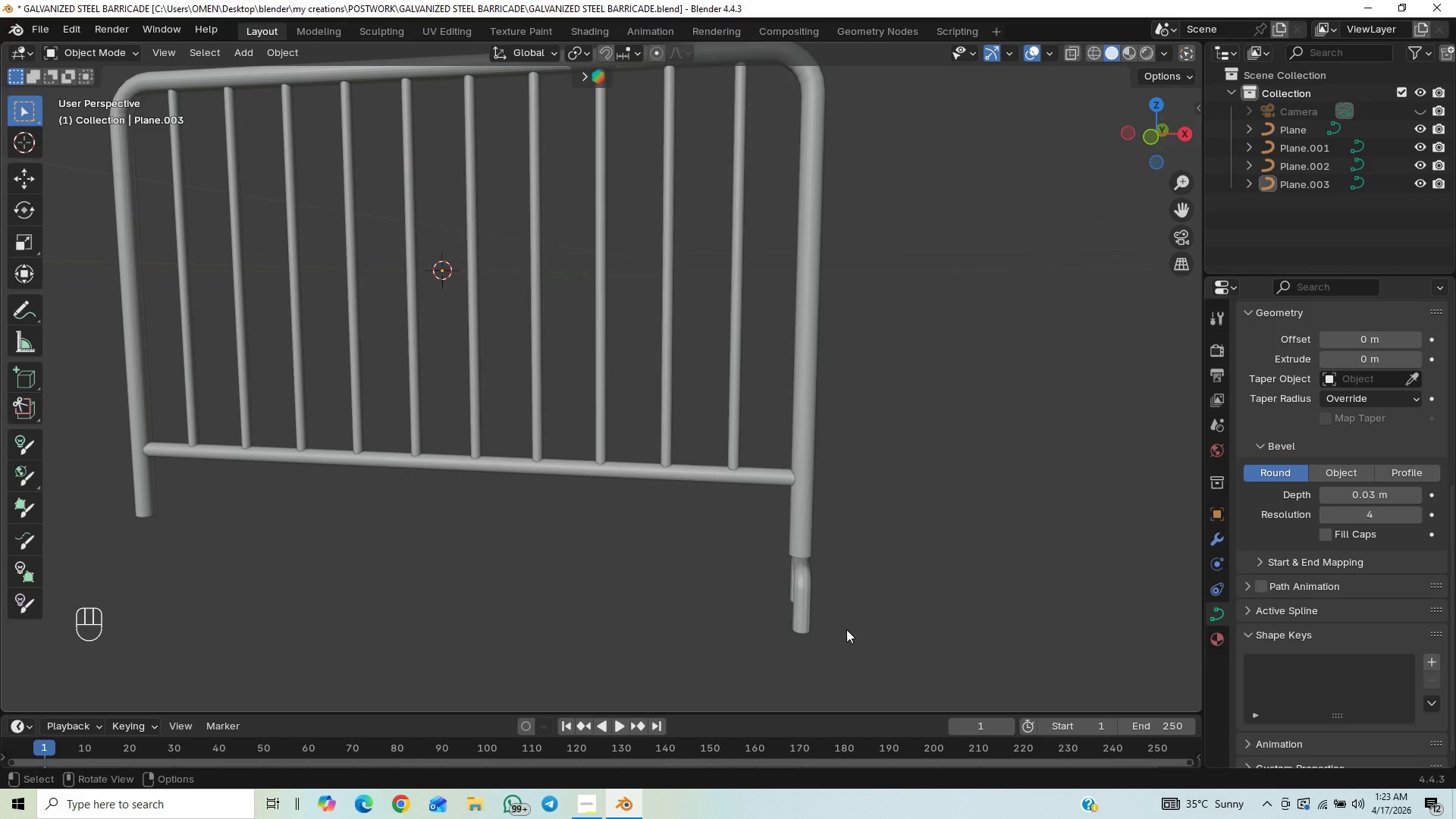 
hold_key(key=ShiftLeft, duration=0.52)
 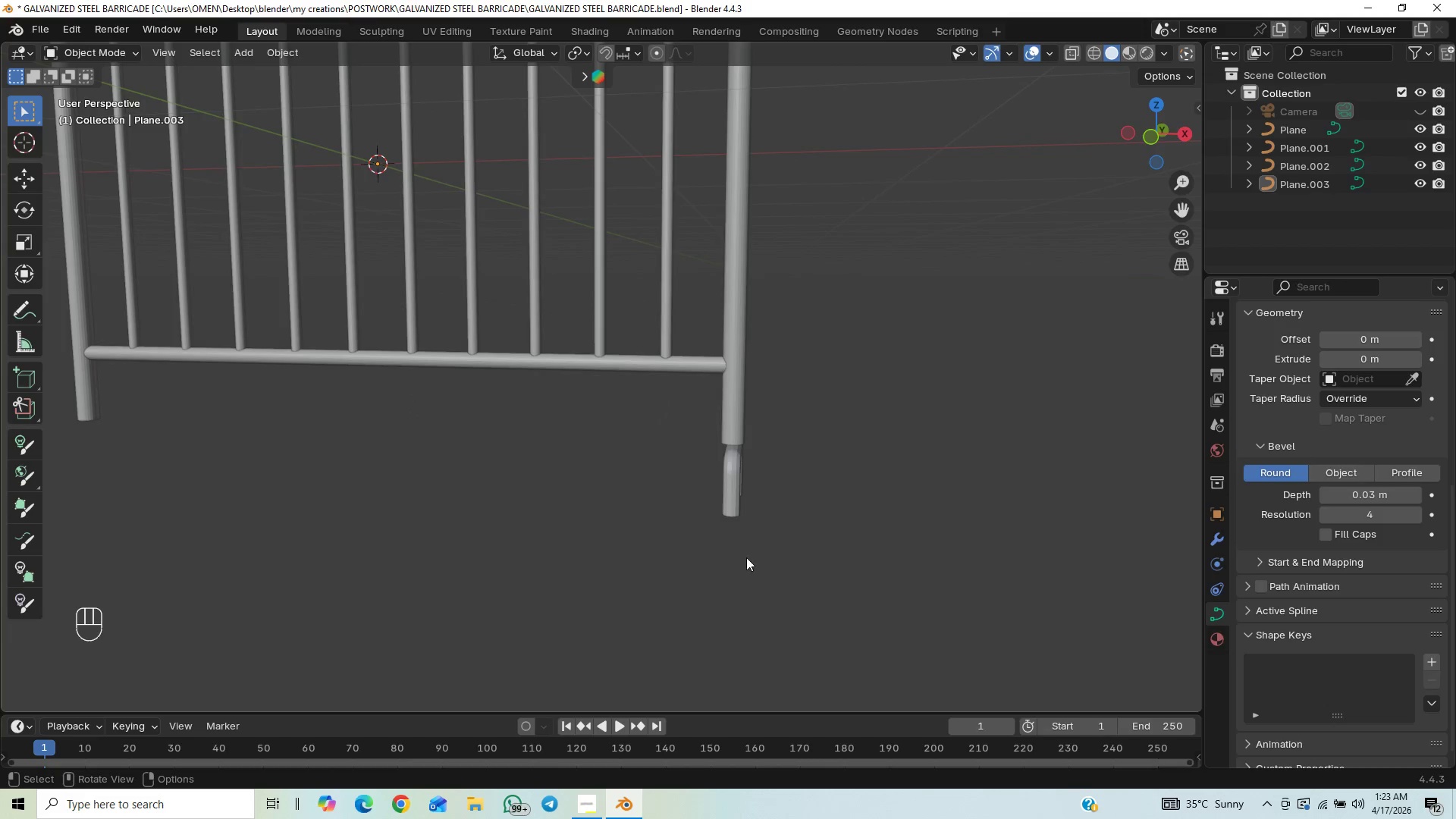 
hold_key(key=ControlLeft, duration=0.89)
scroll: coordinate [751, 587], scroll_direction: up, amount: 13.0
 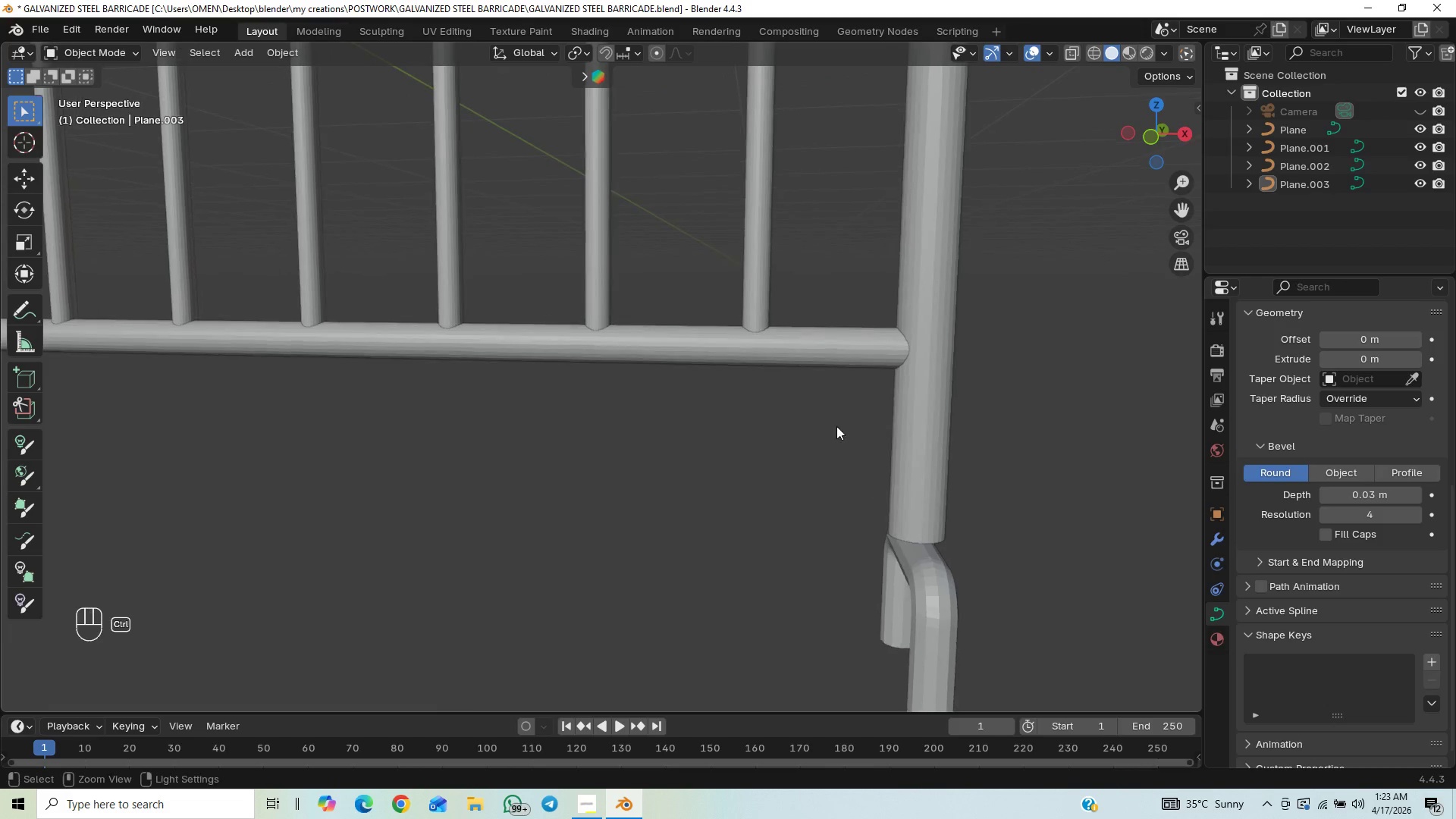 
hold_key(key=ShiftLeft, duration=0.42)
 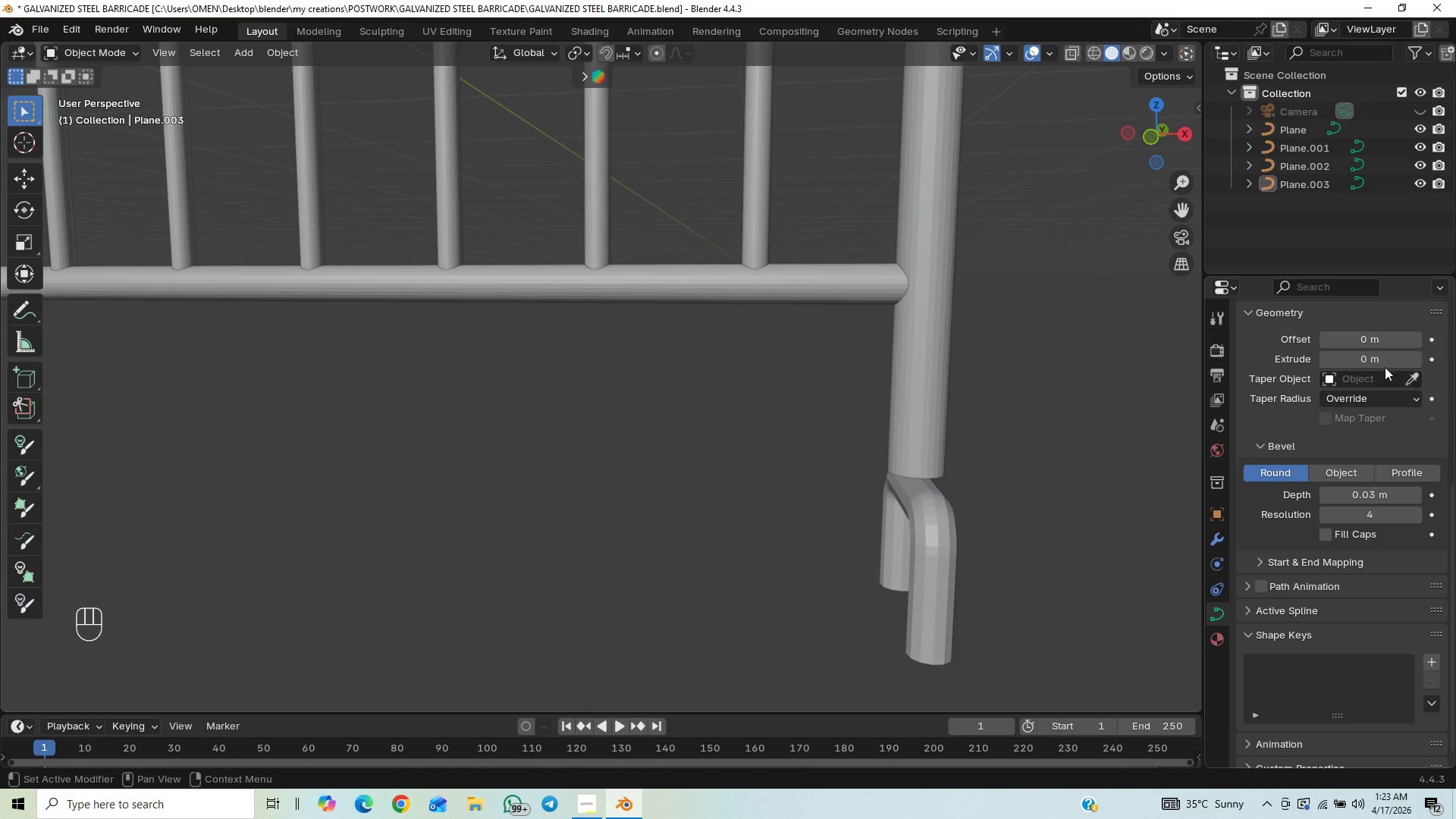 
left_click([1416, 364])
 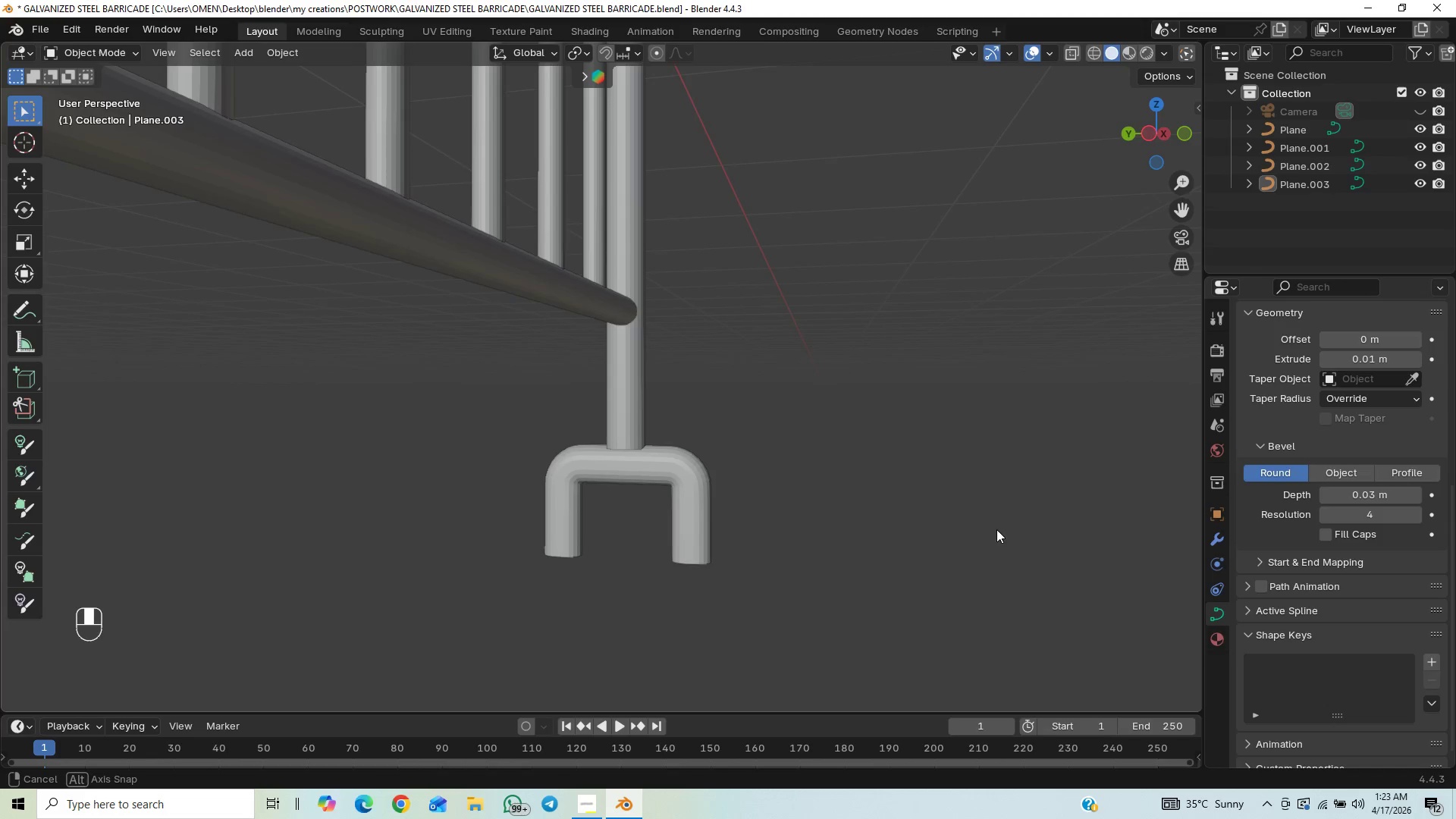 
wait(7.52)
 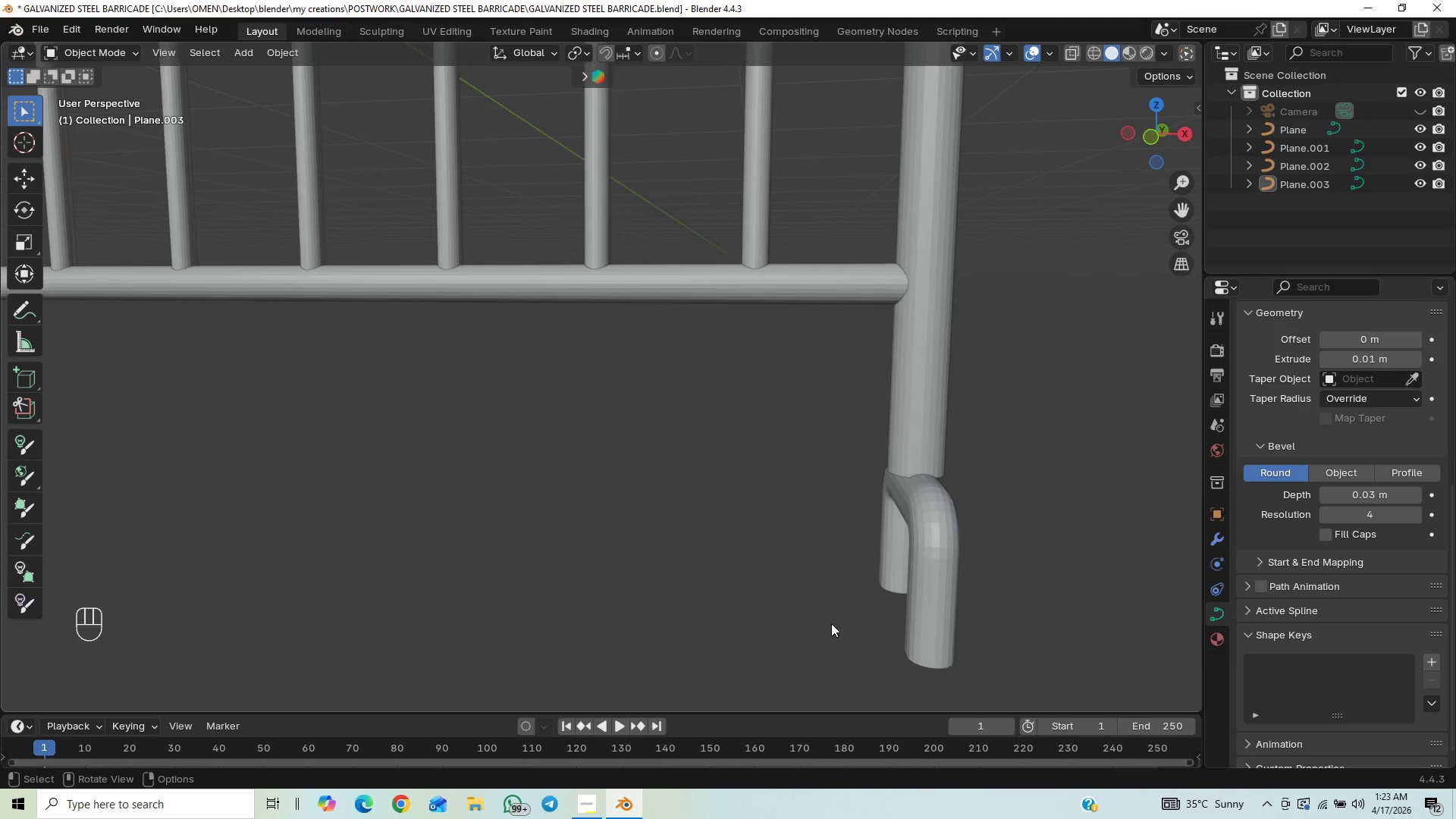 
hold_key(key=ControlLeft, duration=0.98)
 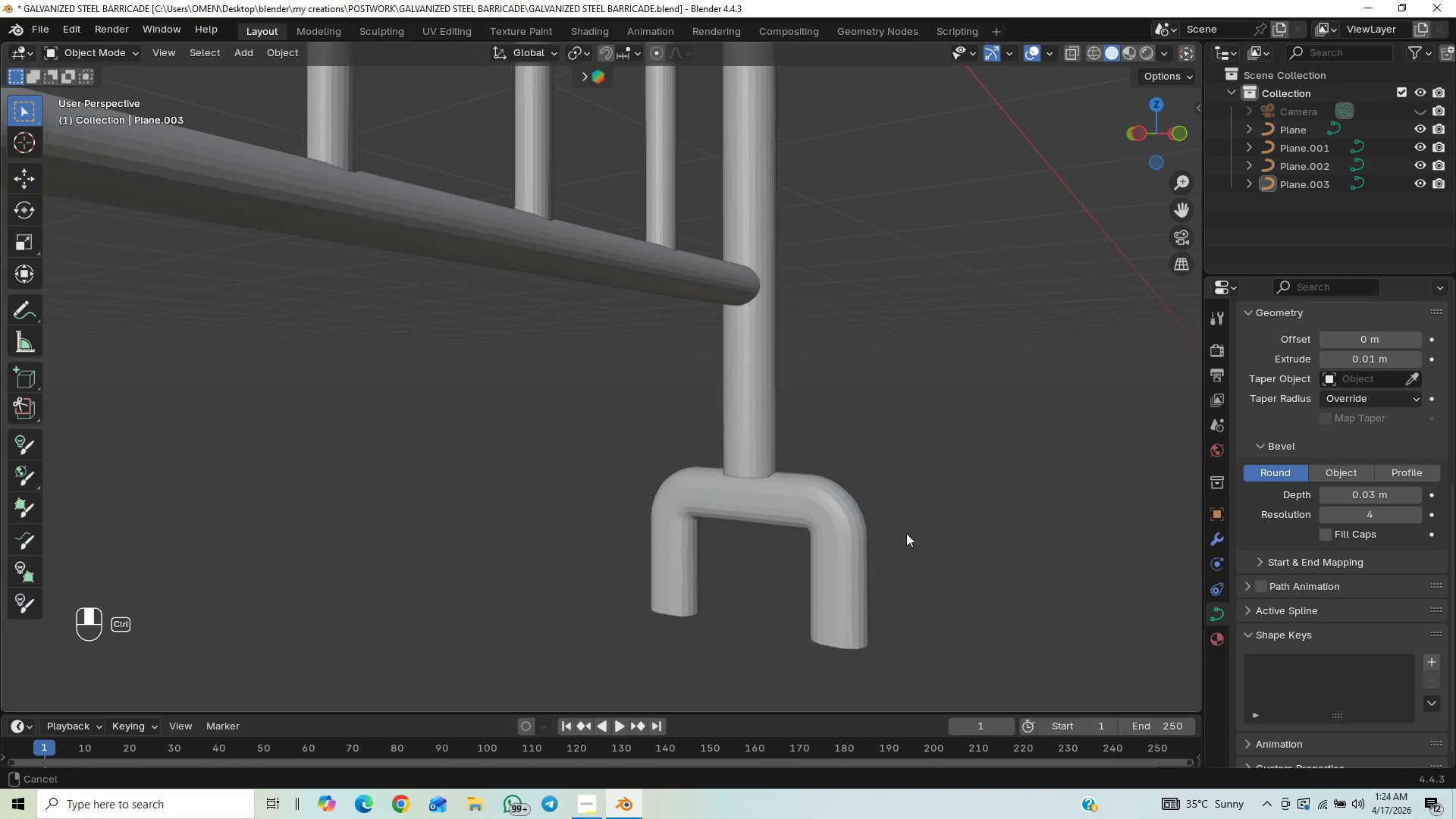 
hold_key(key=ControlLeft, duration=0.5)
 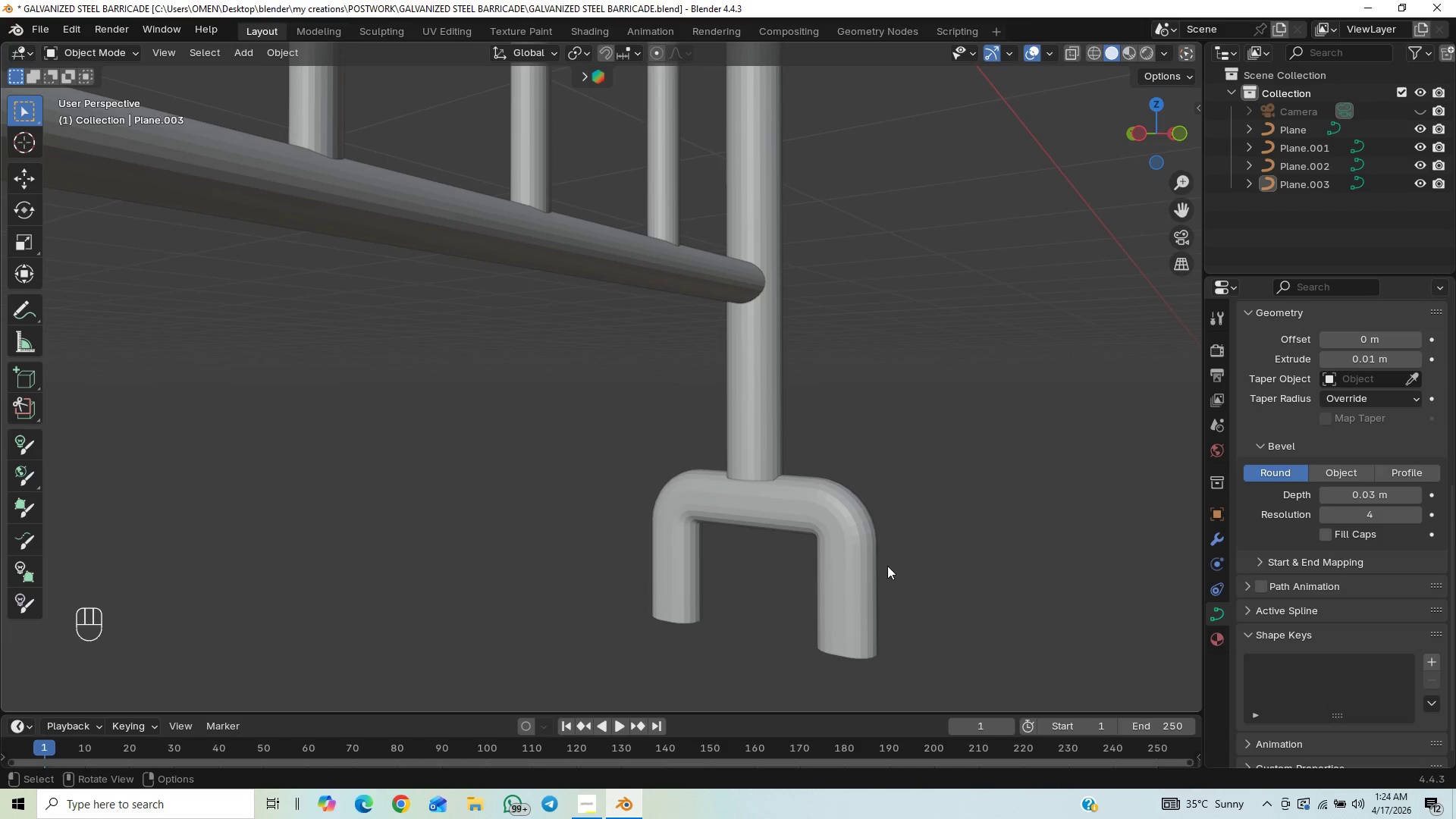 
scroll: coordinate [980, 460], scroll_direction: up, amount: 1.0
 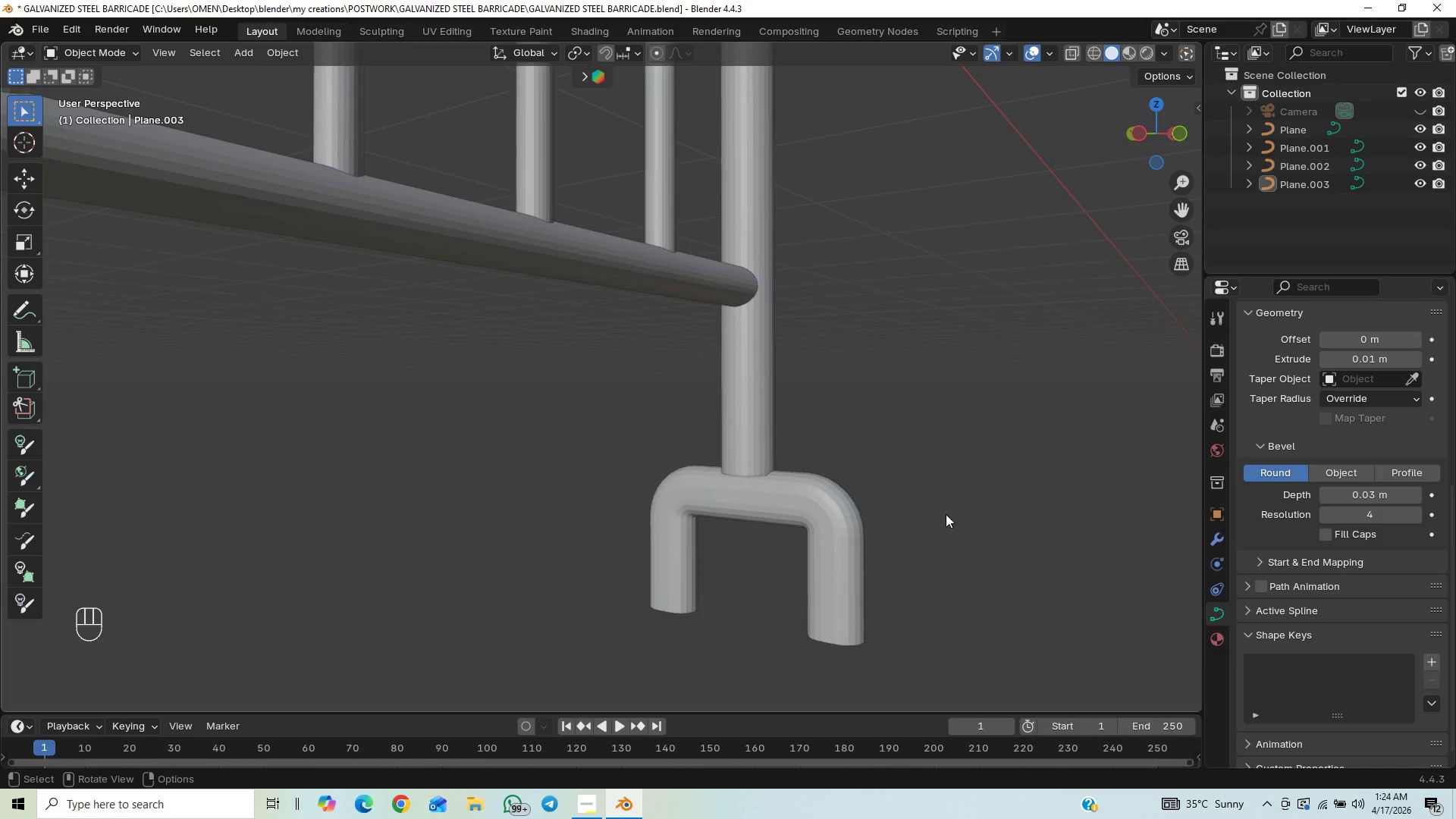 
hold_key(key=ControlLeft, duration=1.27)
 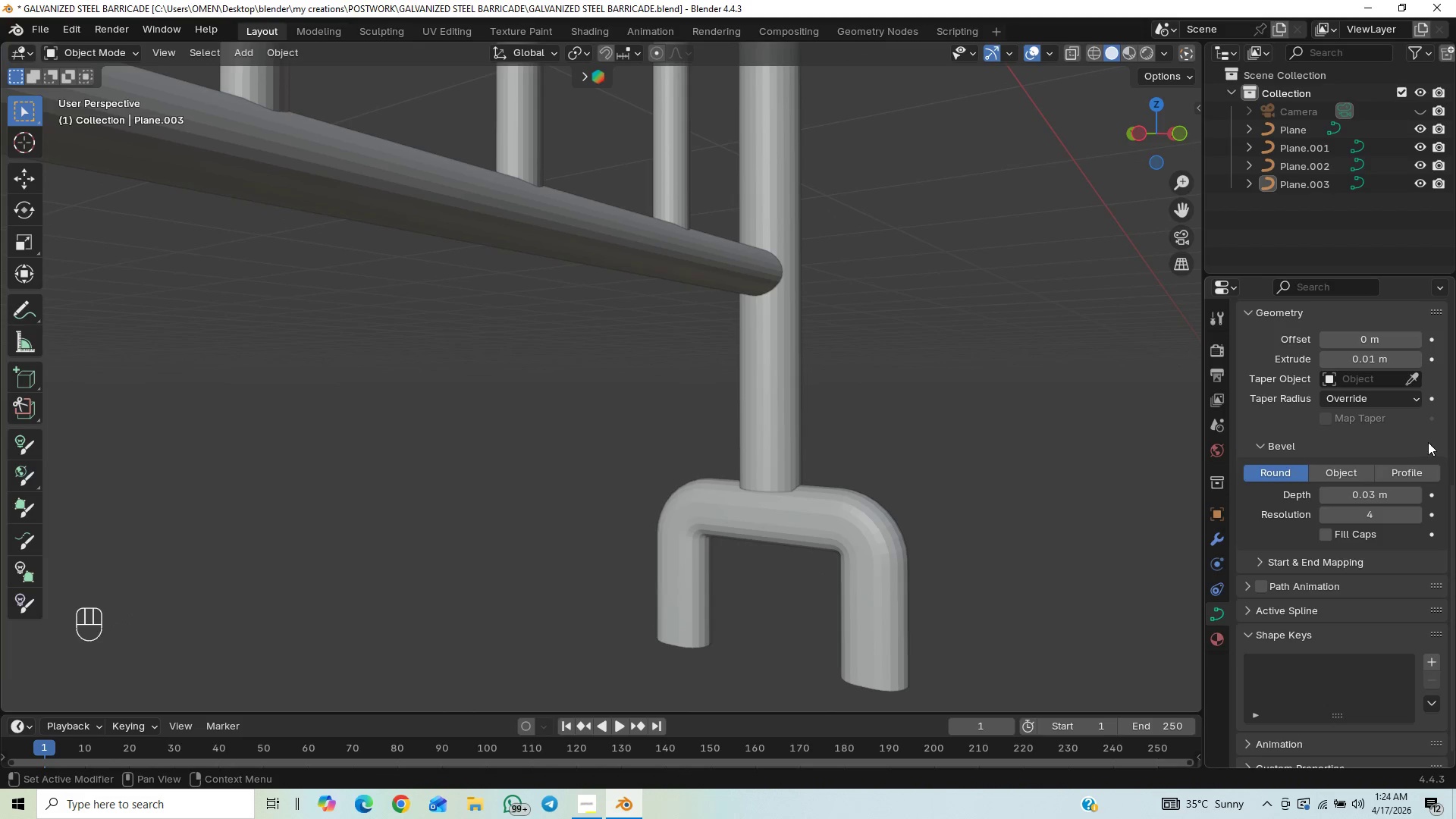 
left_click([1411, 494])
 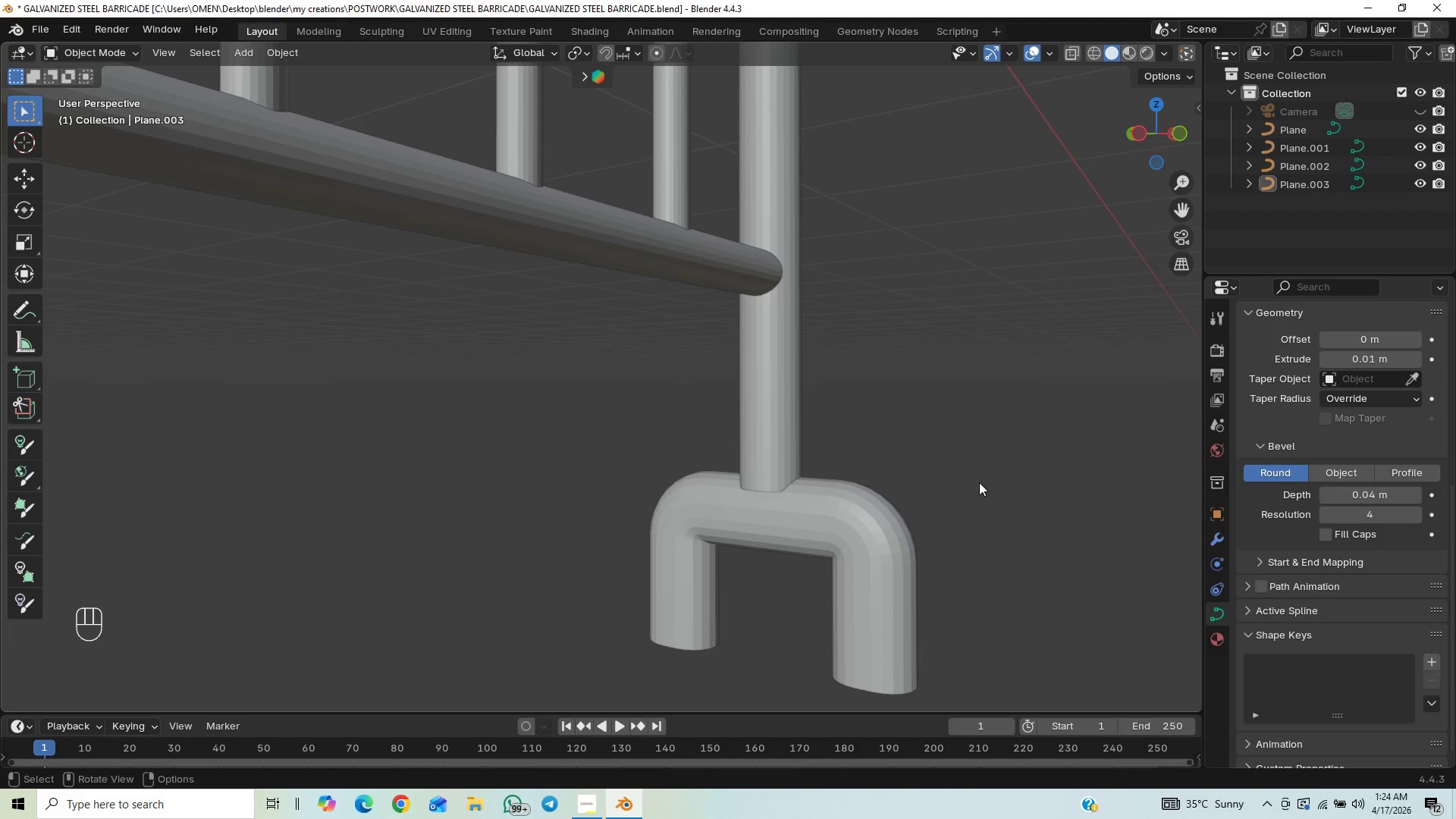 
wait(9.56)
 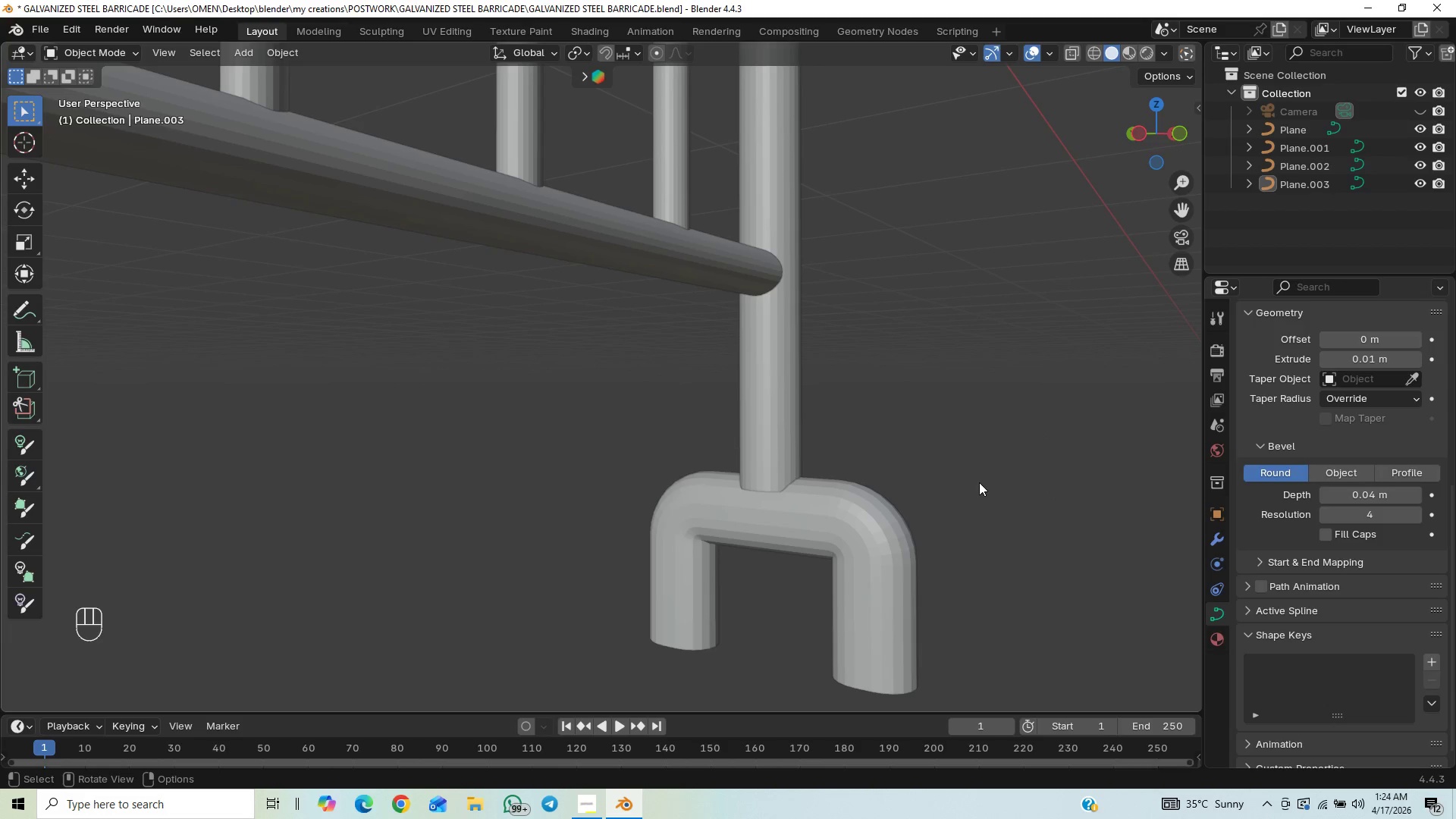 
left_click([1372, 513])
 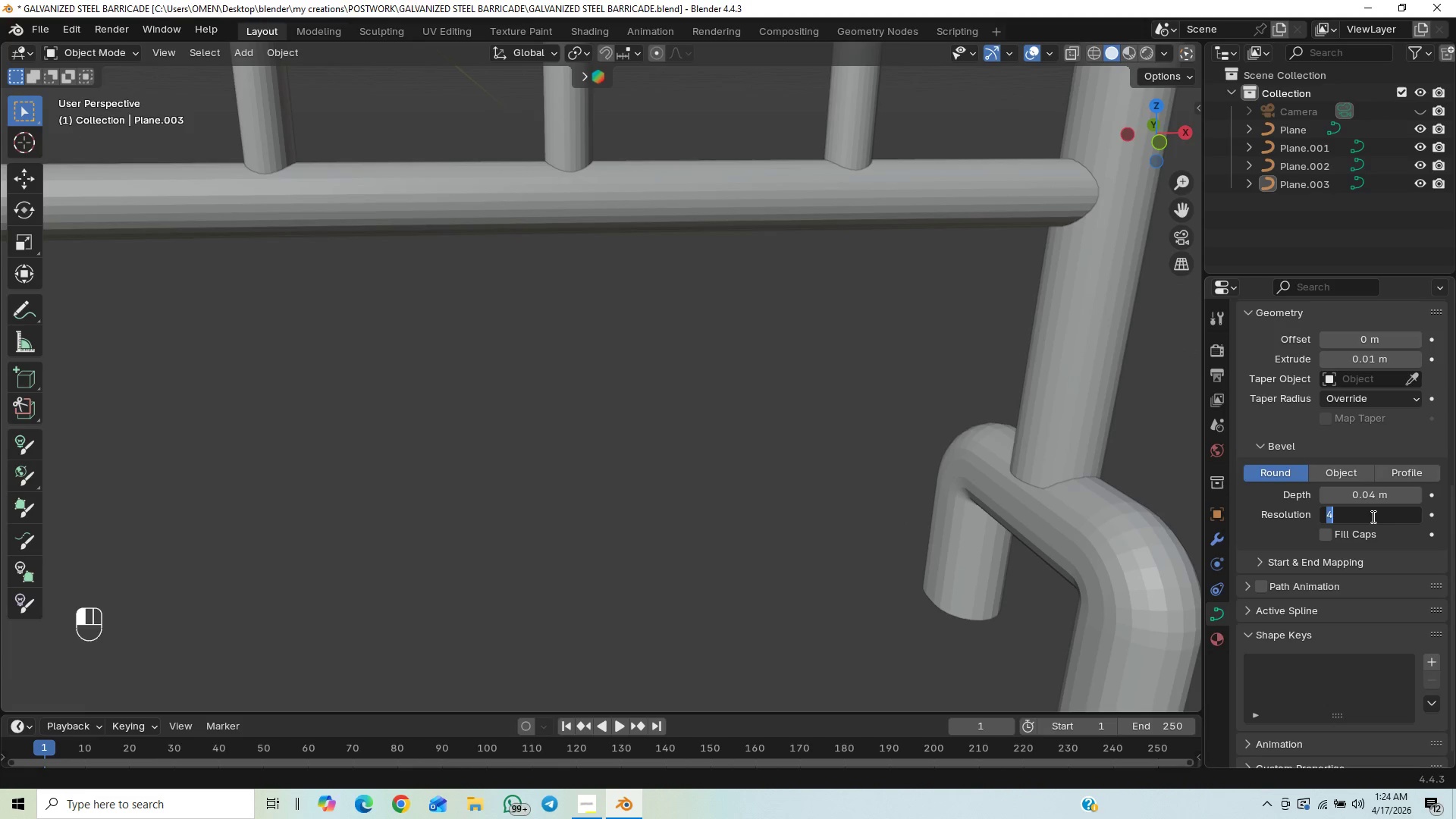 
type(12)
 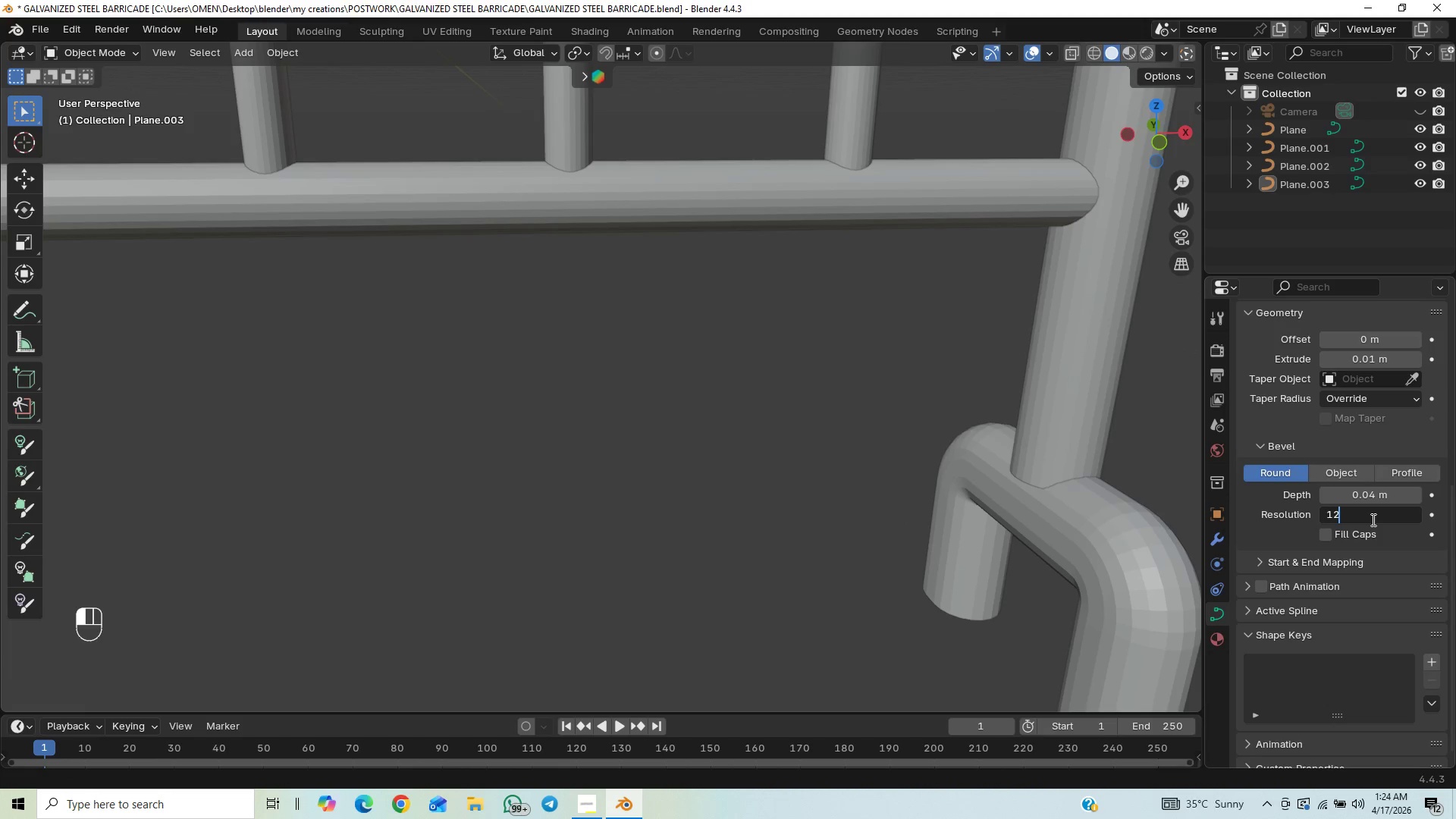 
key(Enter)
 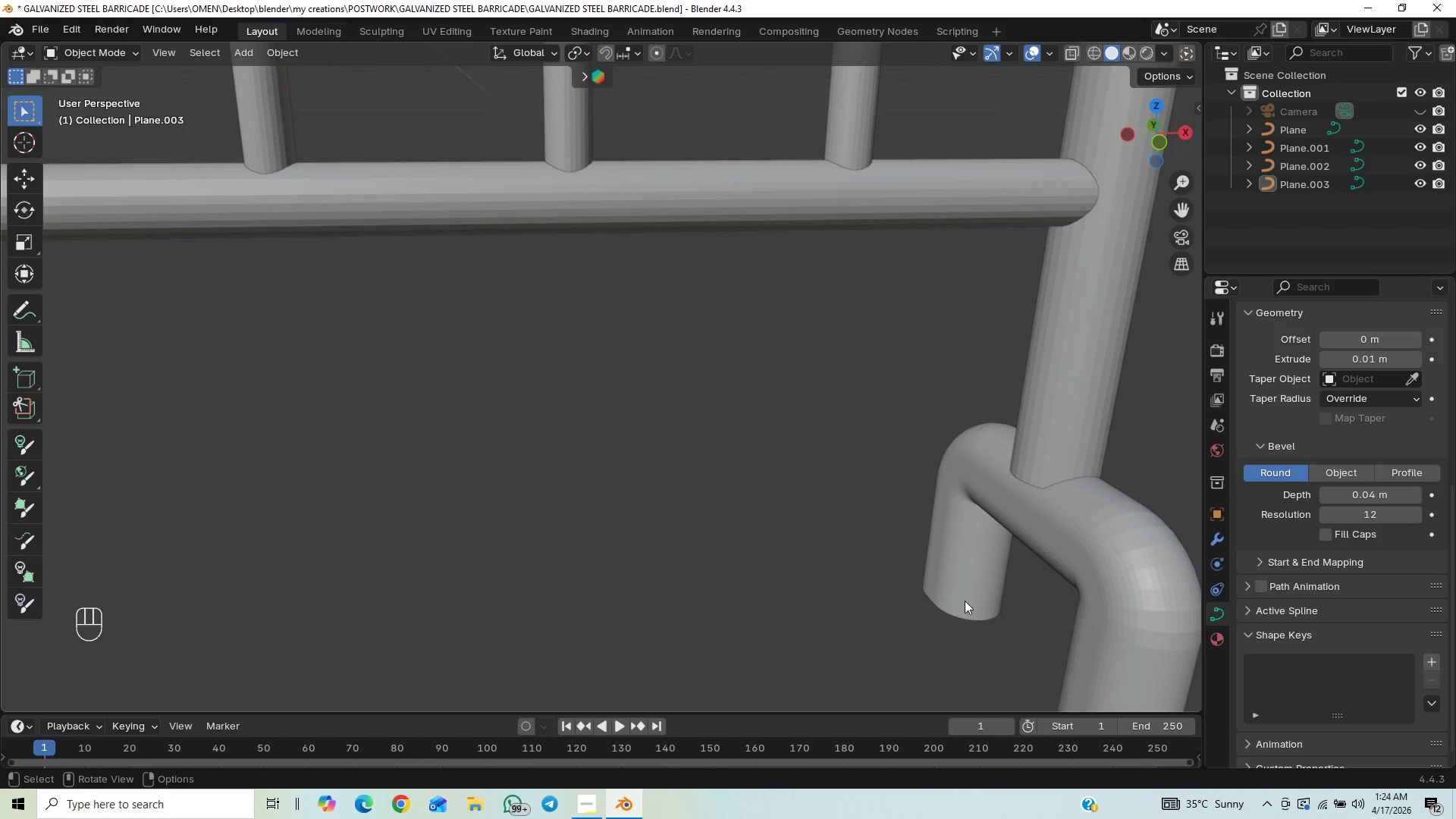 
hold_key(key=ControlLeft, duration=0.91)
 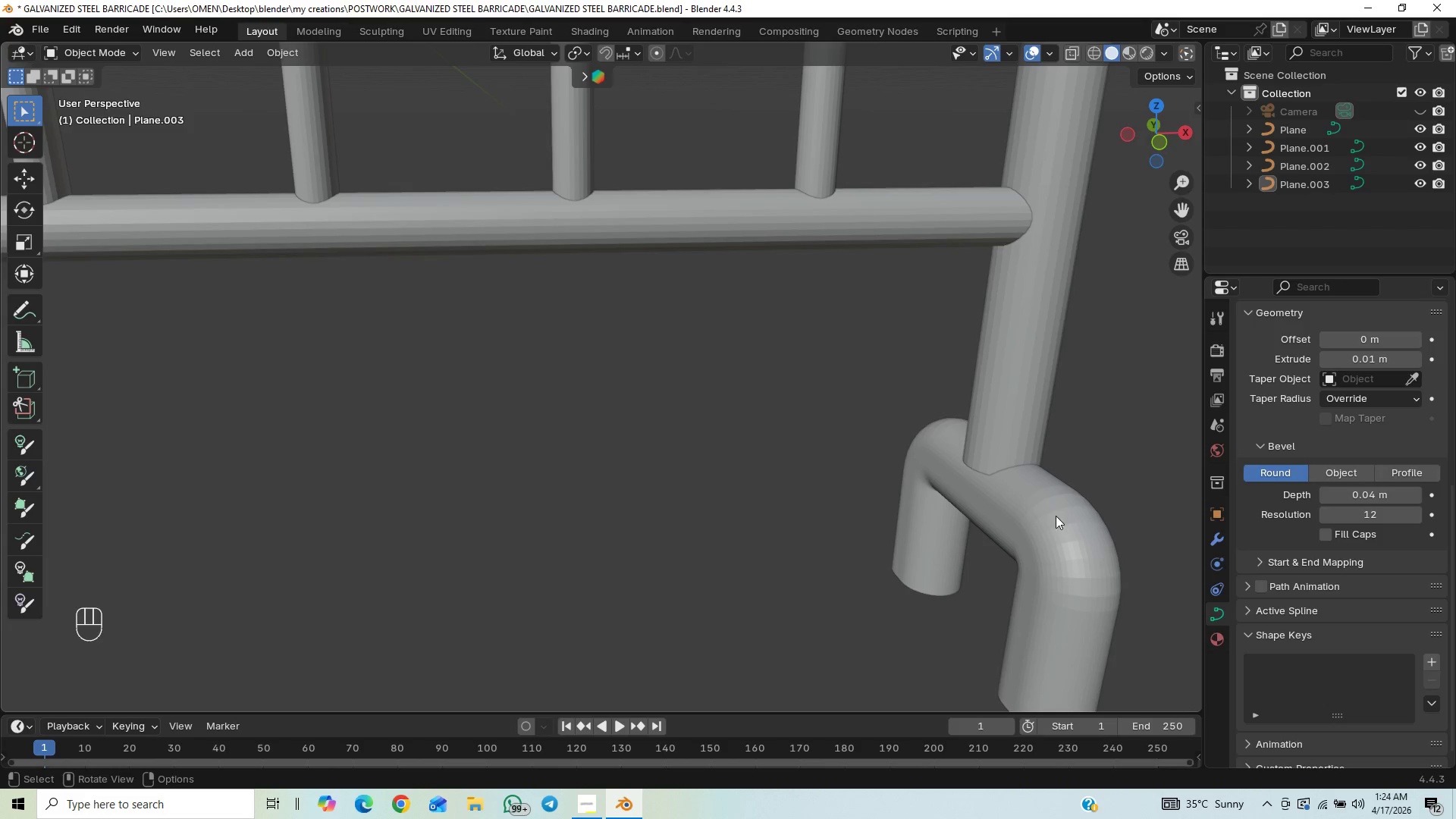 
left_click([1047, 529])
 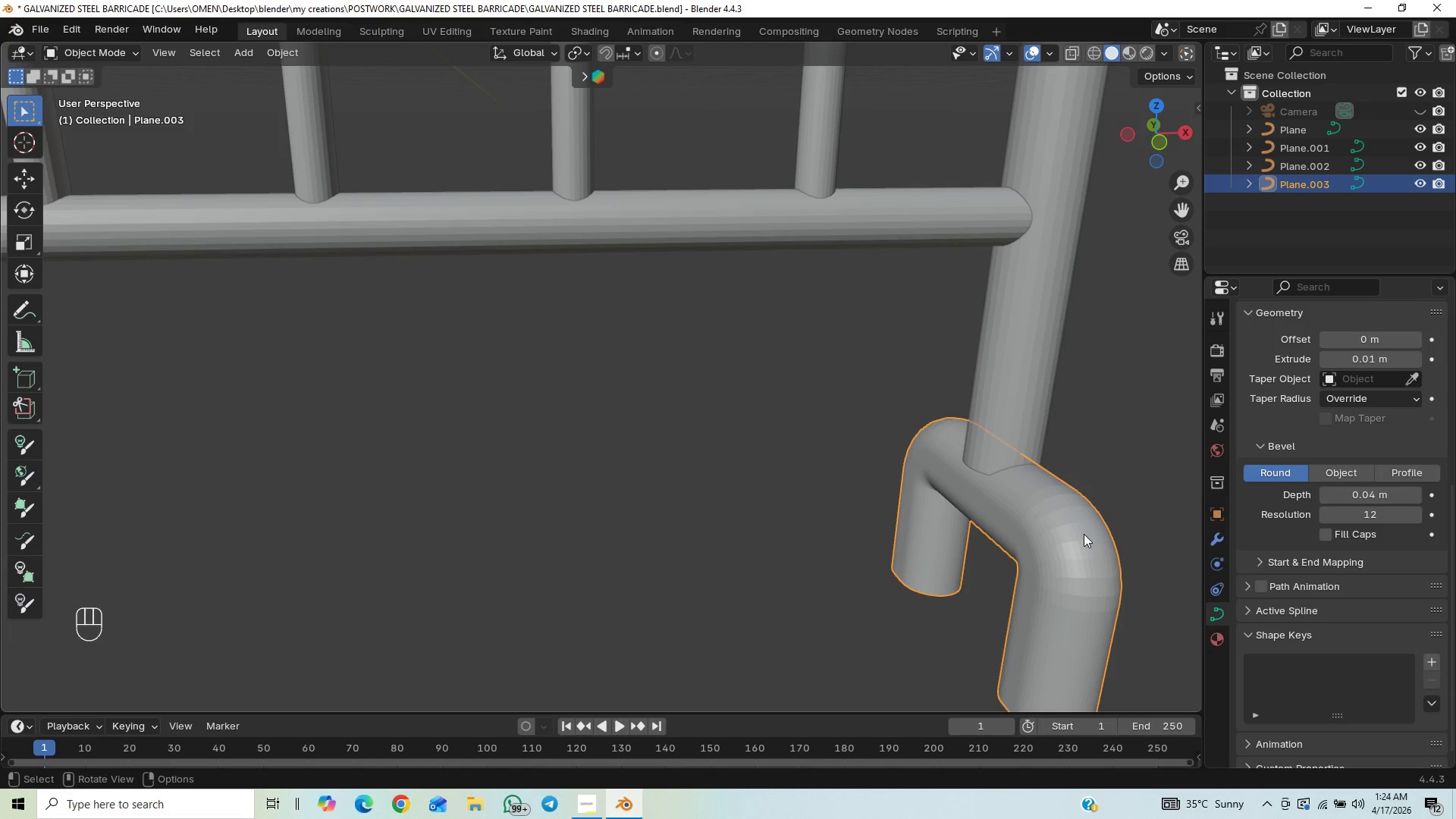 
type(GZ)
 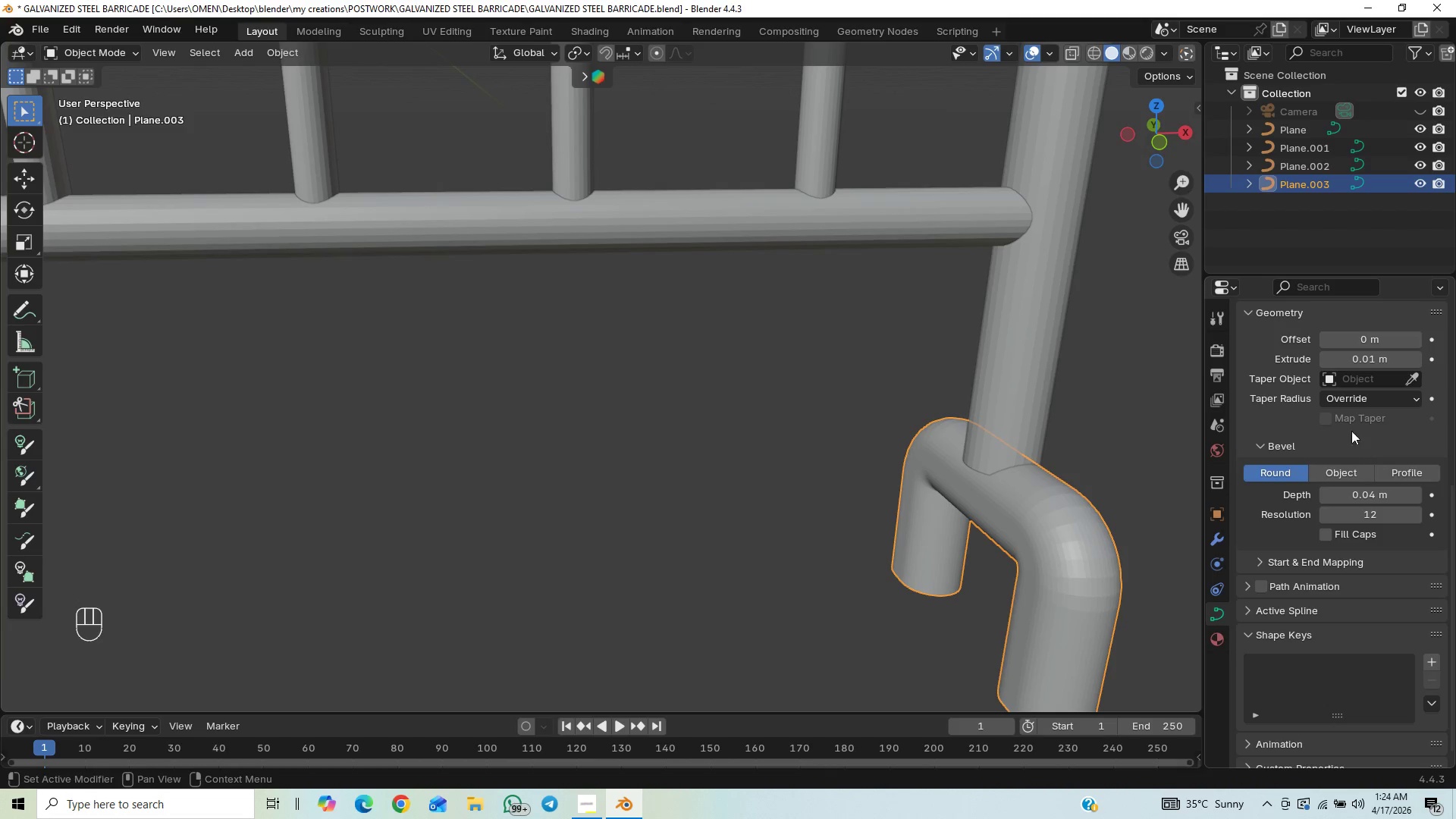 
wait(5.56)
 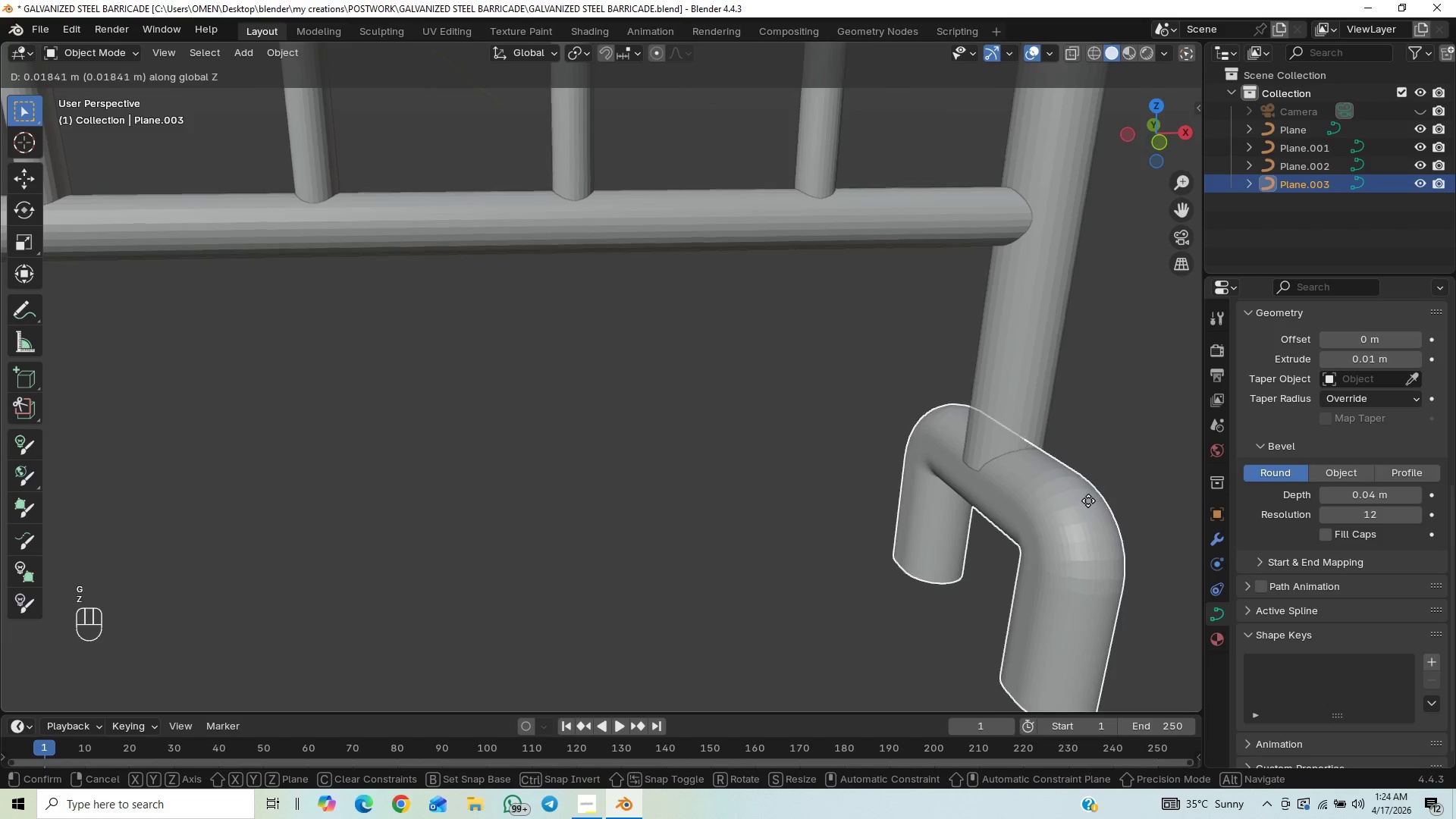 
left_click_drag(start_coordinate=[1328, 362], to_coordinate=[162, 363])
 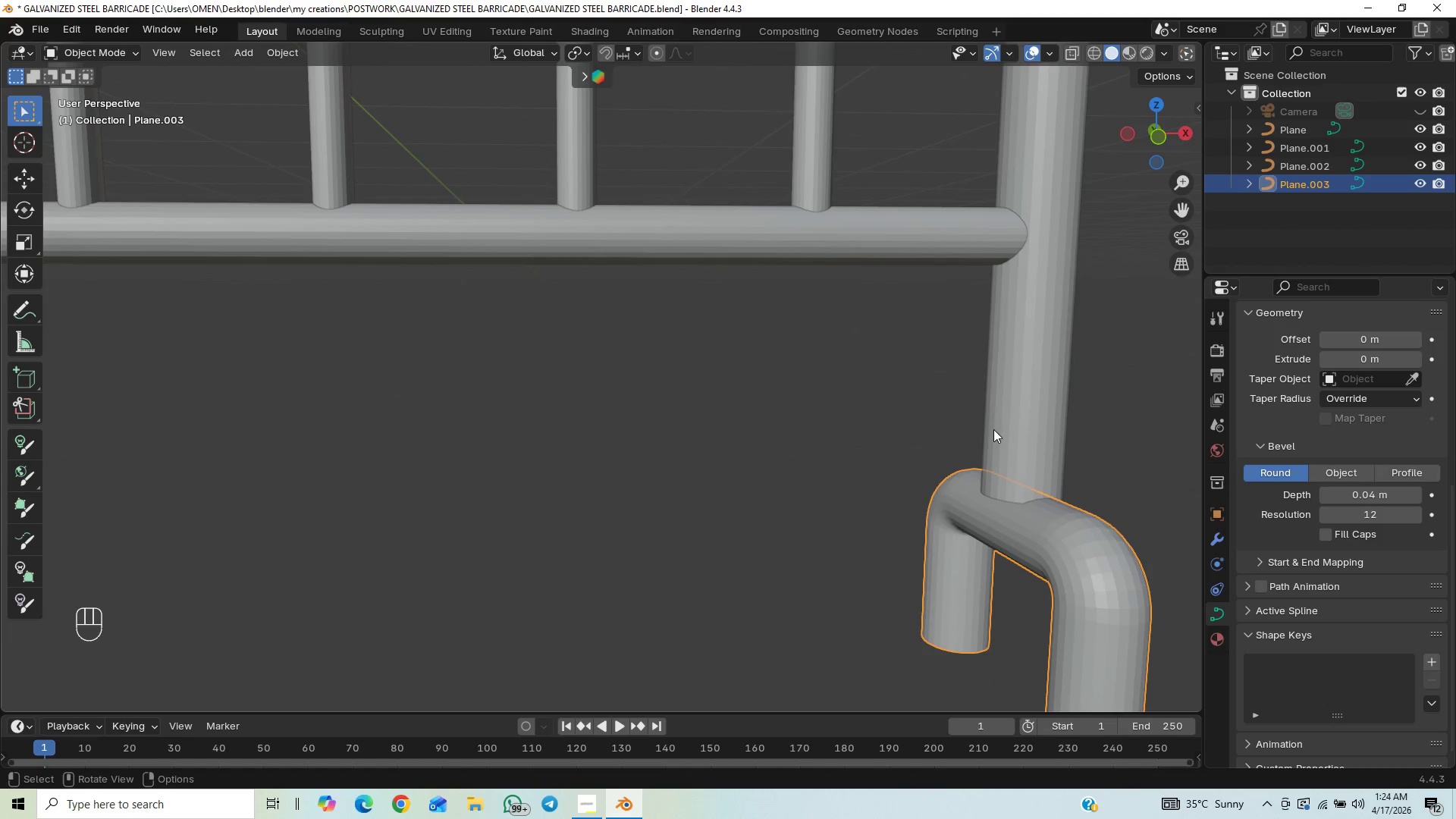 
hold_key(key=ControlLeft, duration=0.52)
 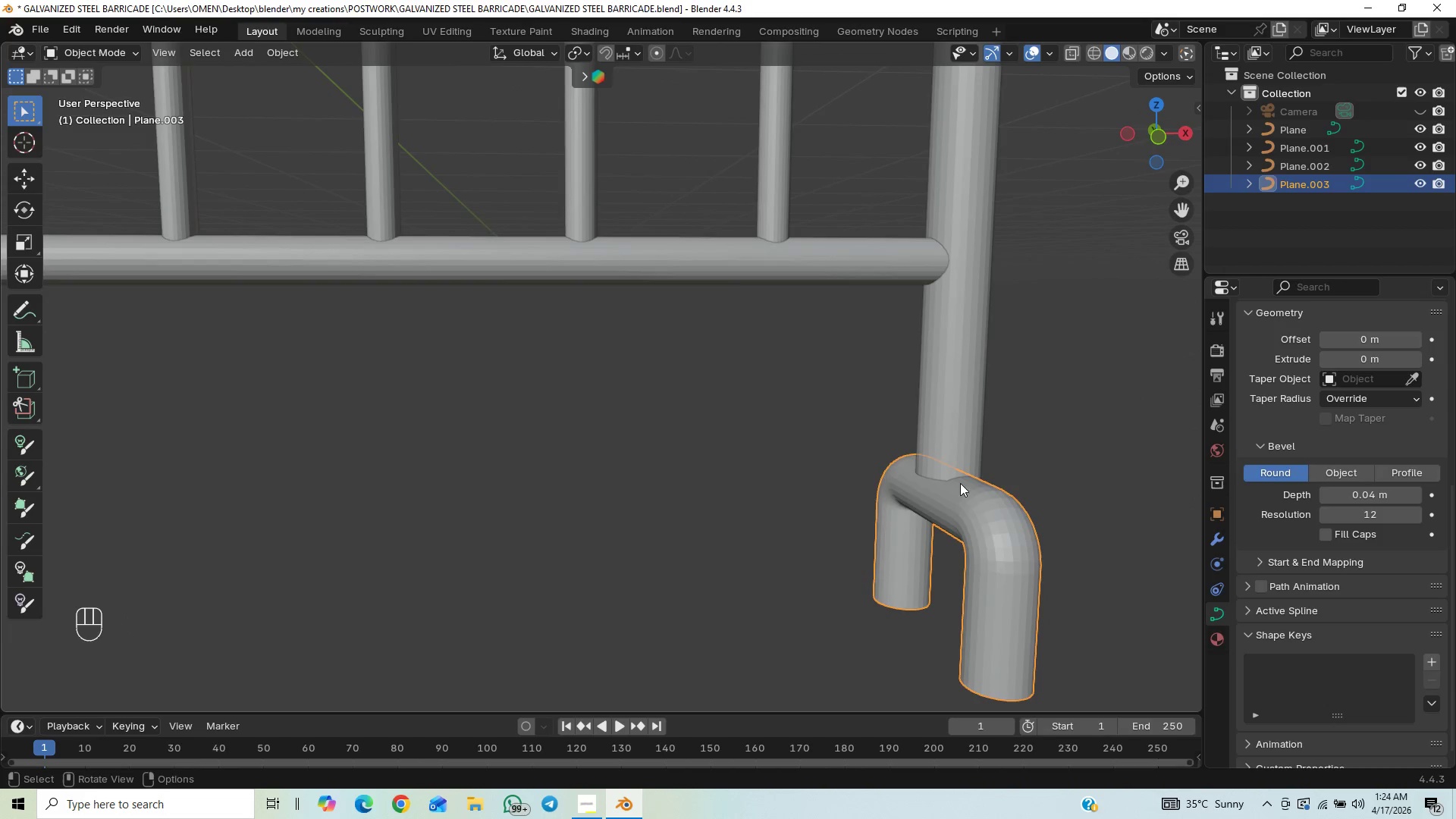 
hold_key(key=ShiftLeft, duration=0.64)
scroll: coordinate [734, 439], scroll_direction: up, amount: 1.0
 